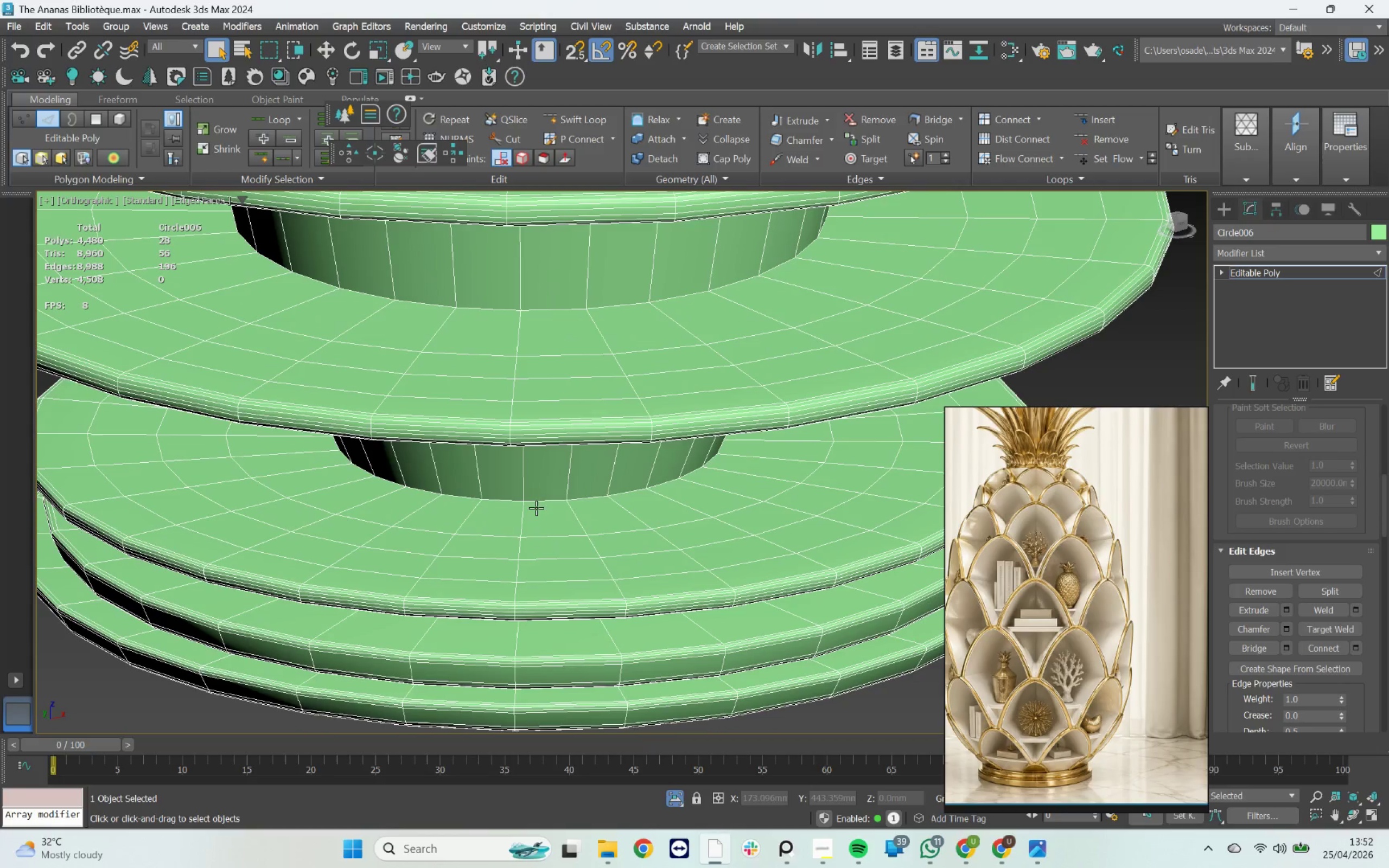 
double_click([536, 500])
 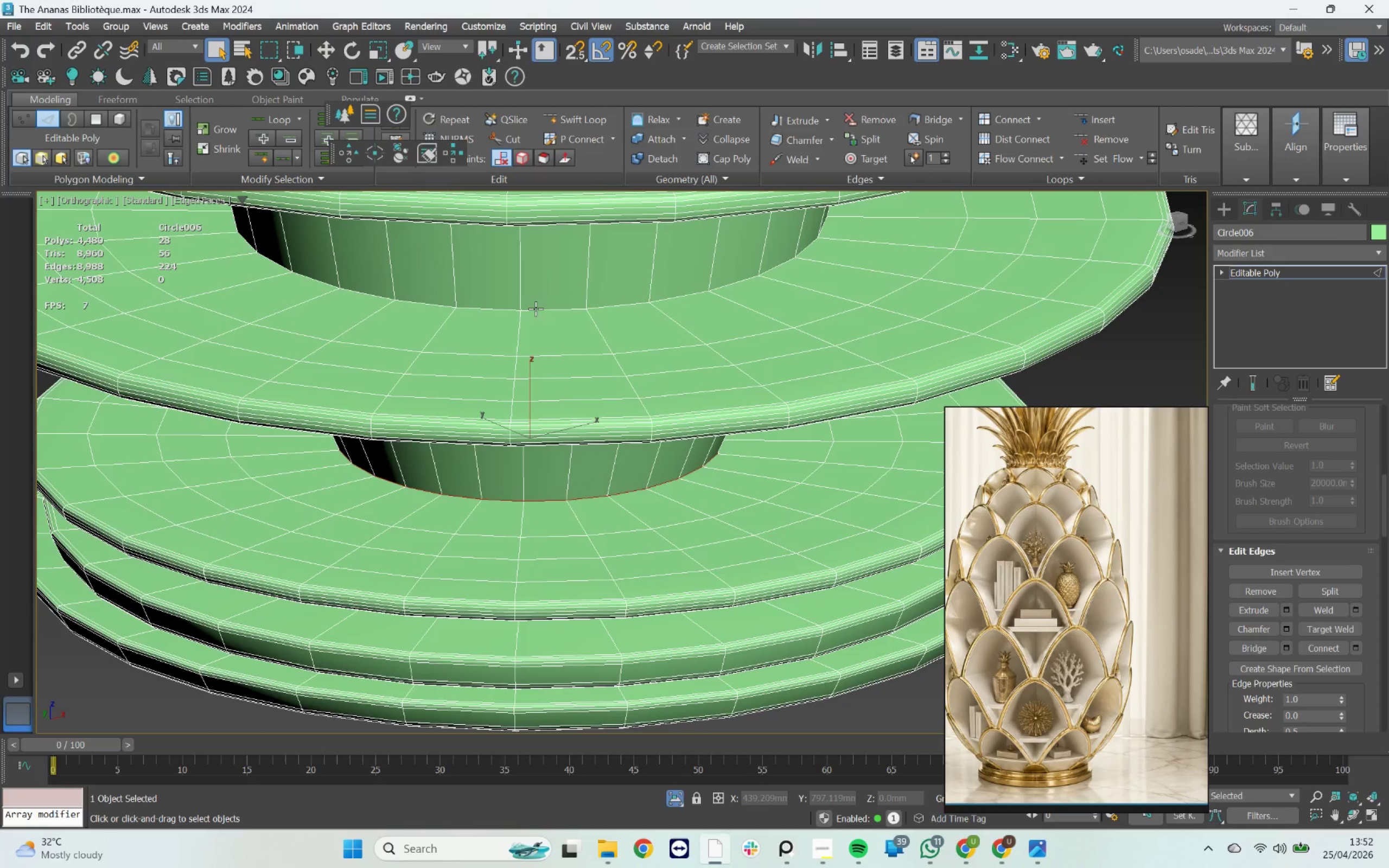 
double_click([536, 309])
 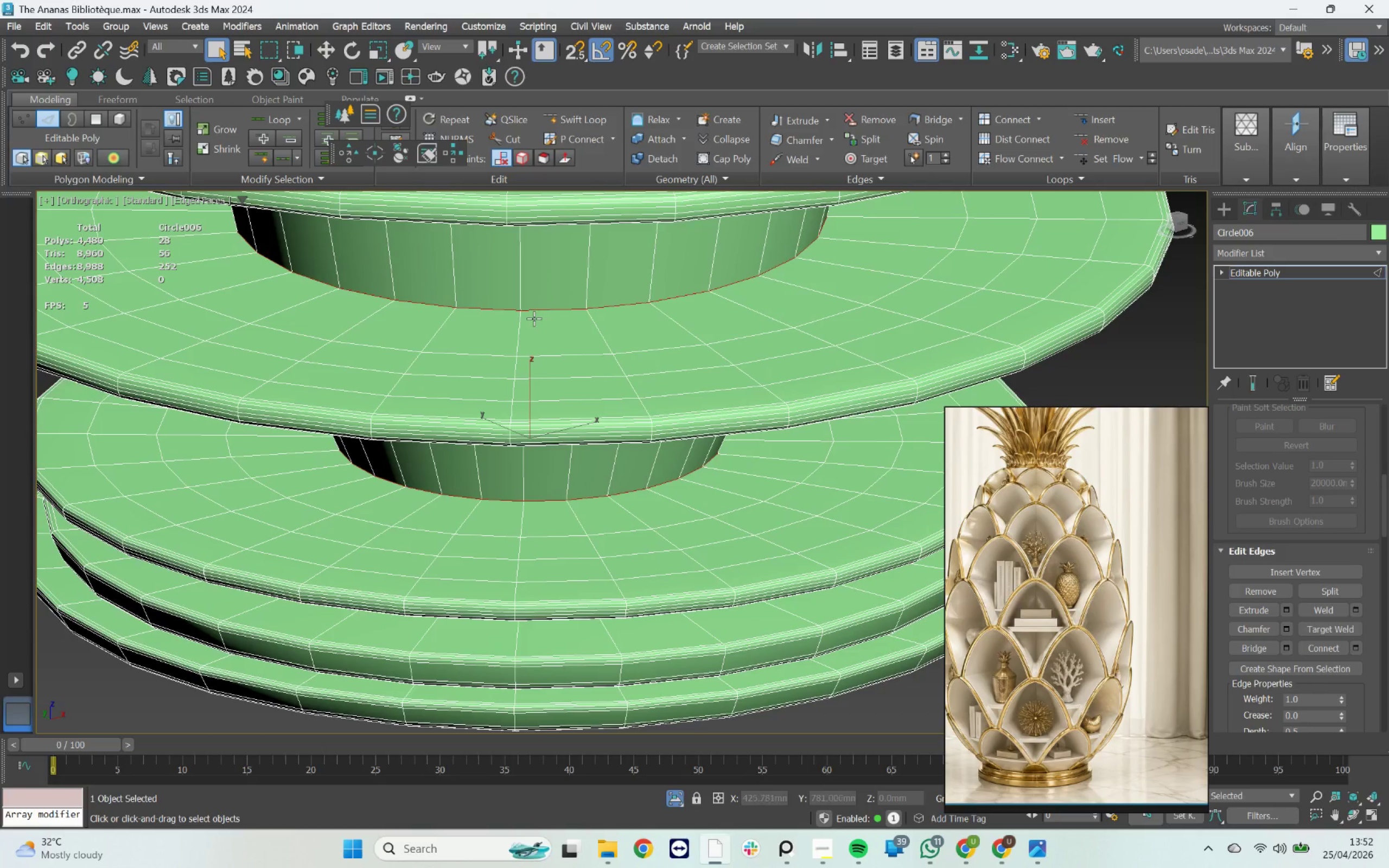 
scroll: coordinate [528, 307], scroll_direction: up, amount: 1.0
 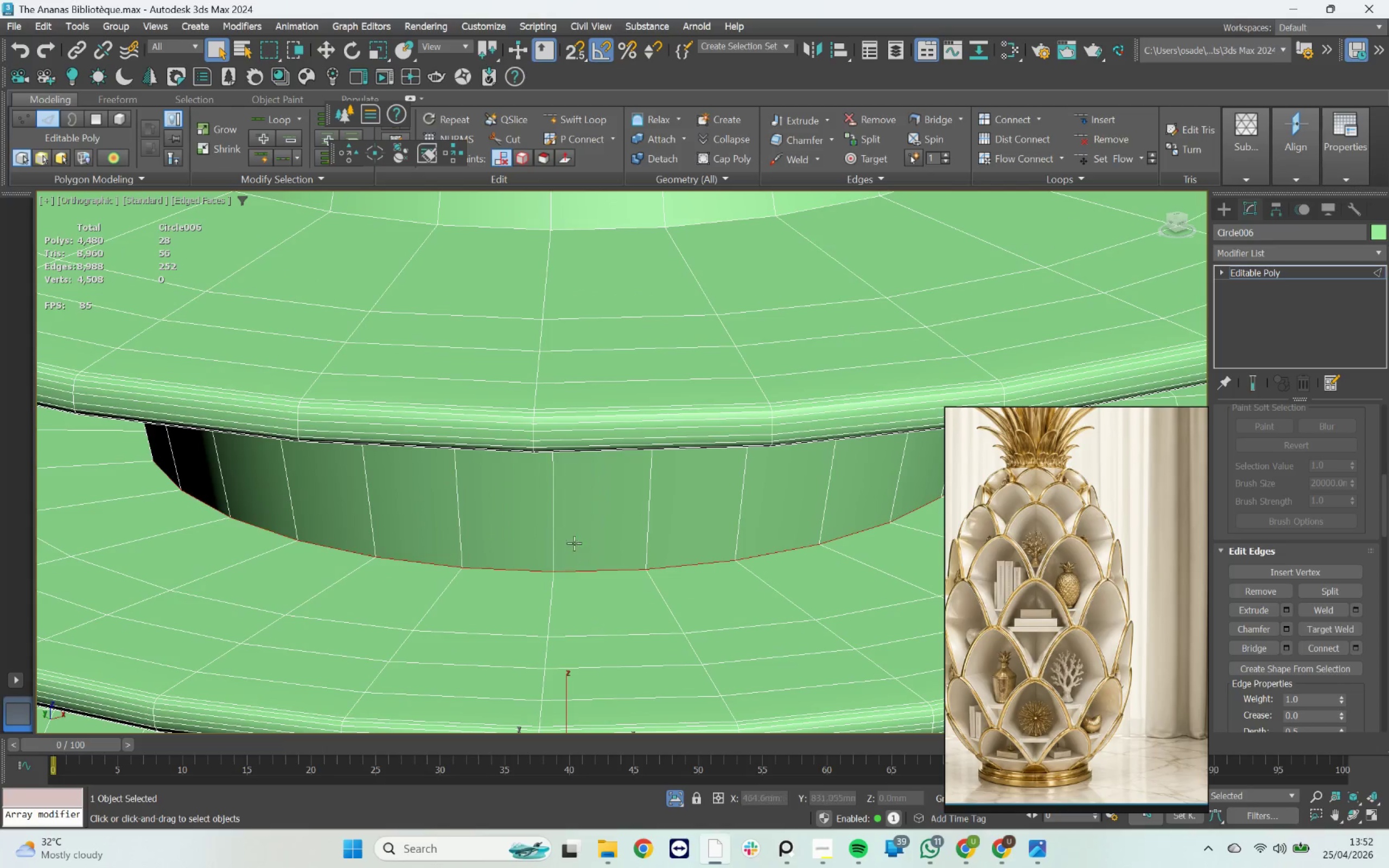 
scroll: coordinate [537, 492], scroll_direction: down, amount: 3.0
 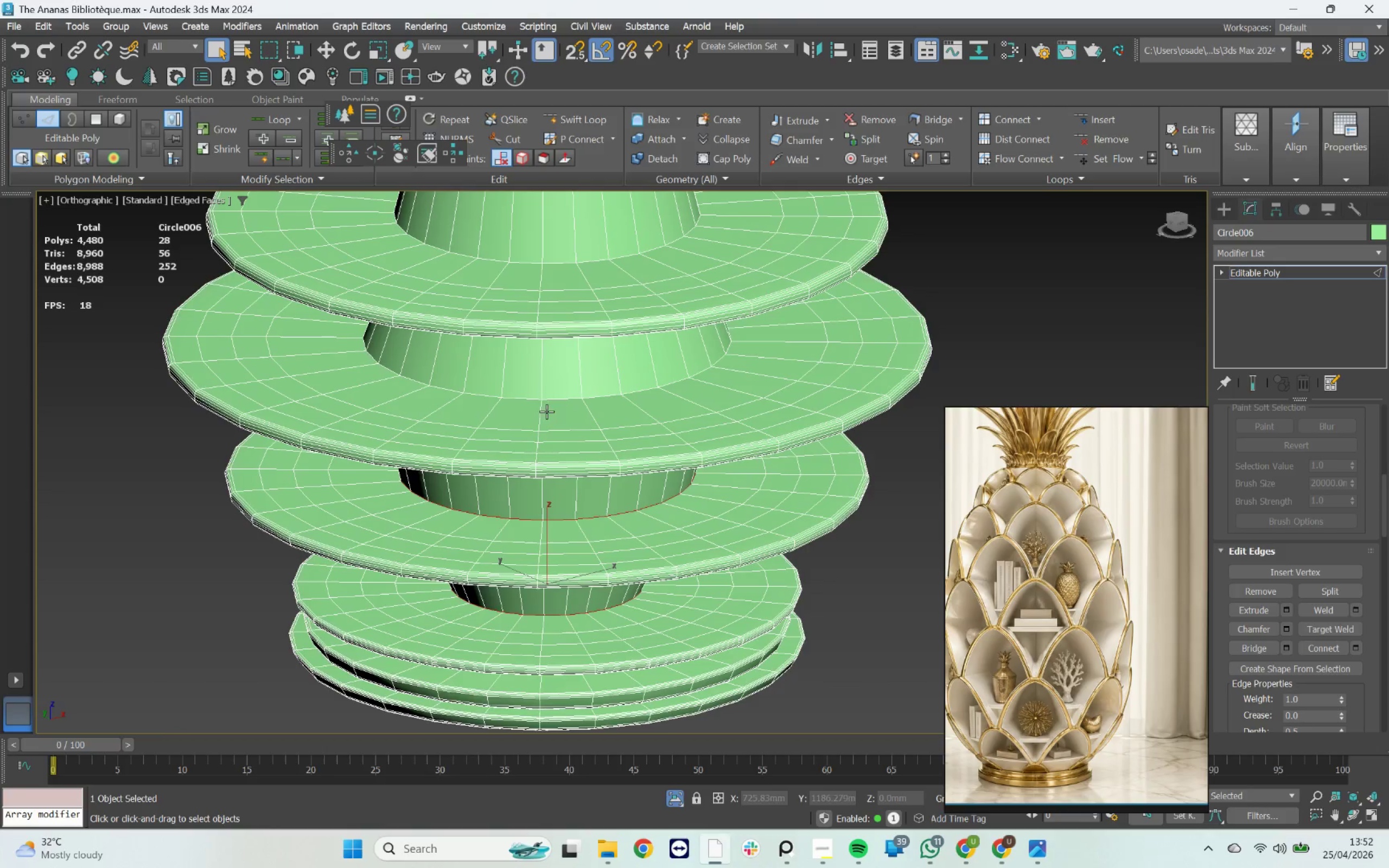 
hold_key(key=ControlLeft, duration=1.64)
 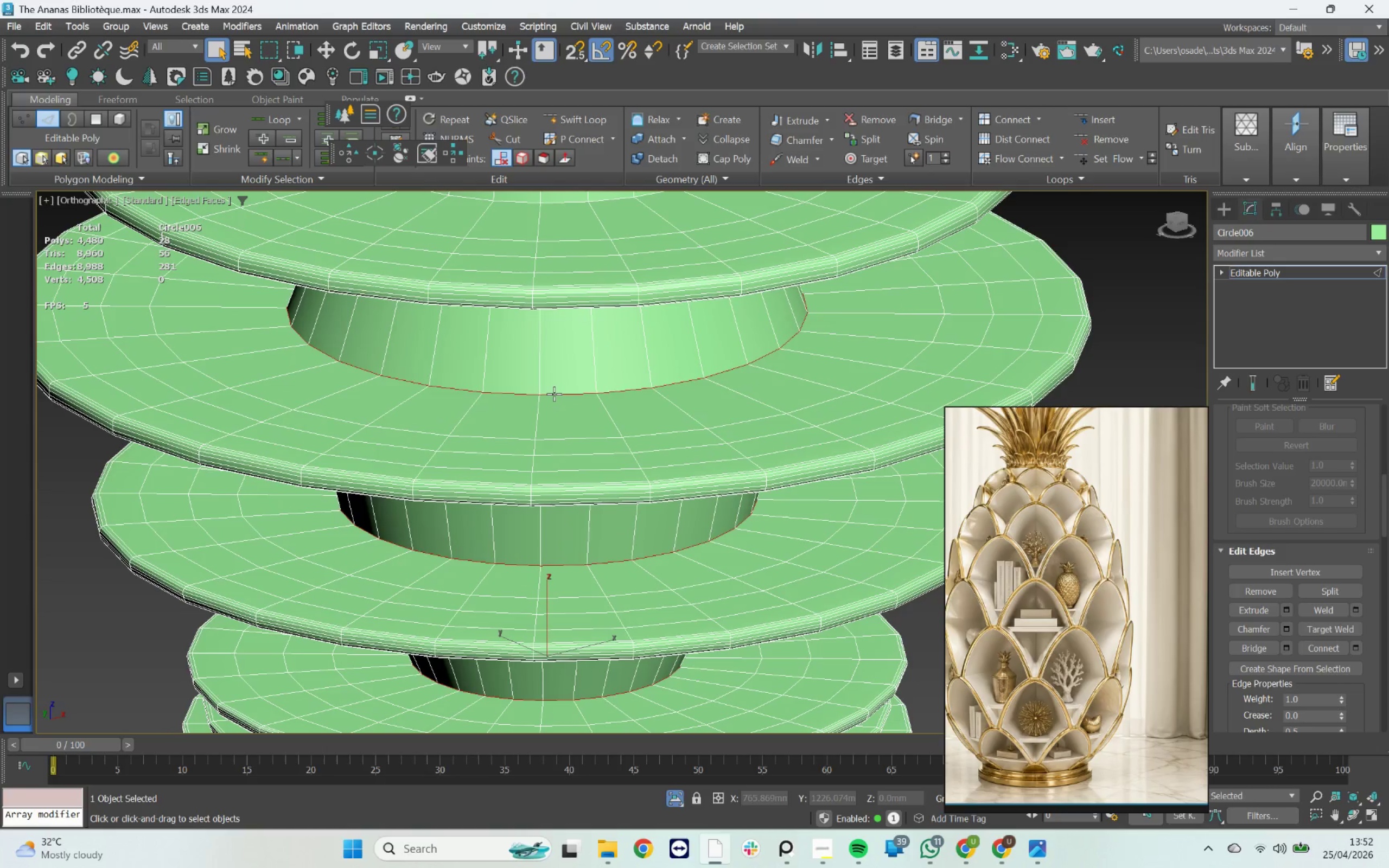 
scroll: coordinate [547, 410], scroll_direction: up, amount: 1.0
 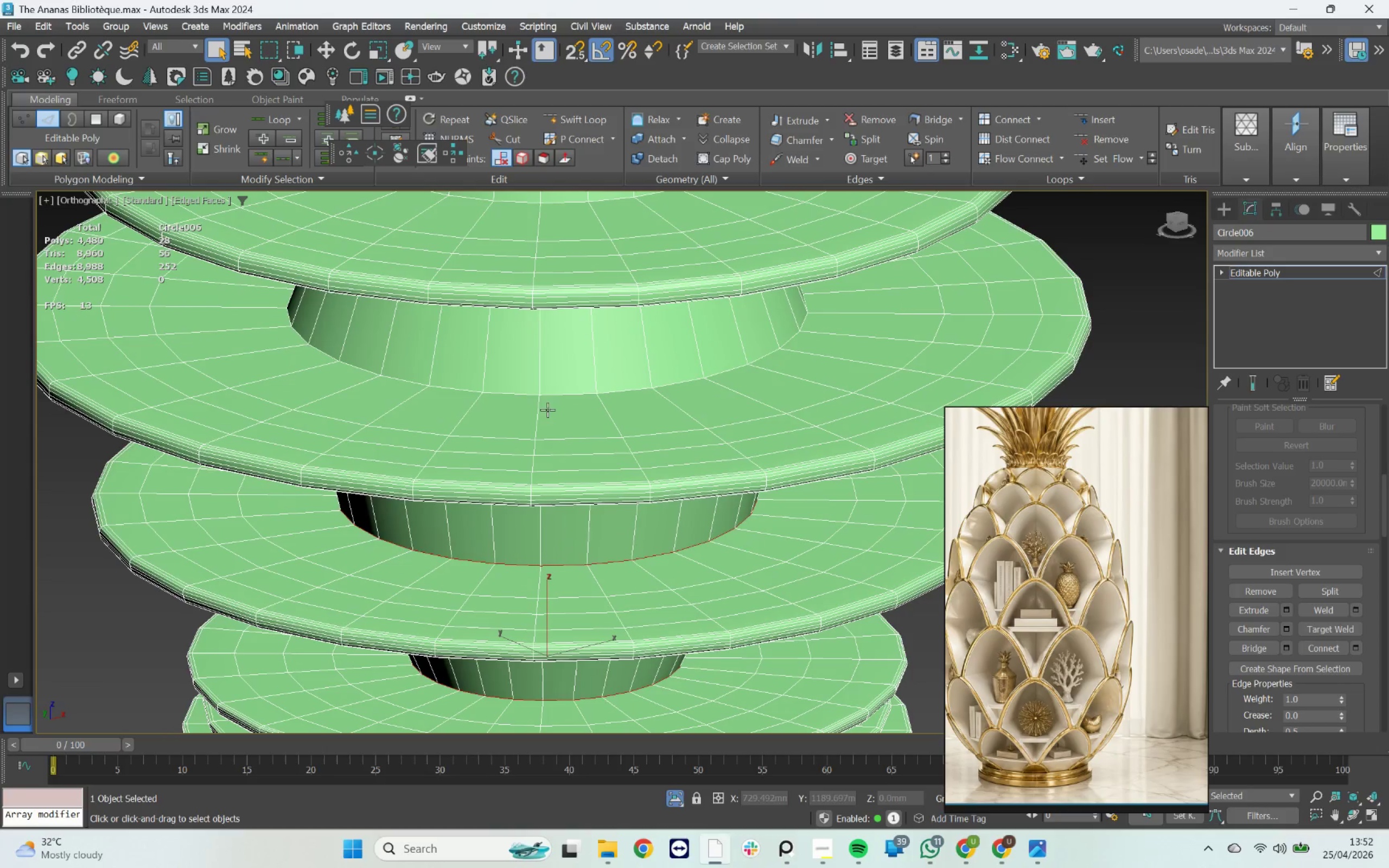 
left_click([553, 395])
 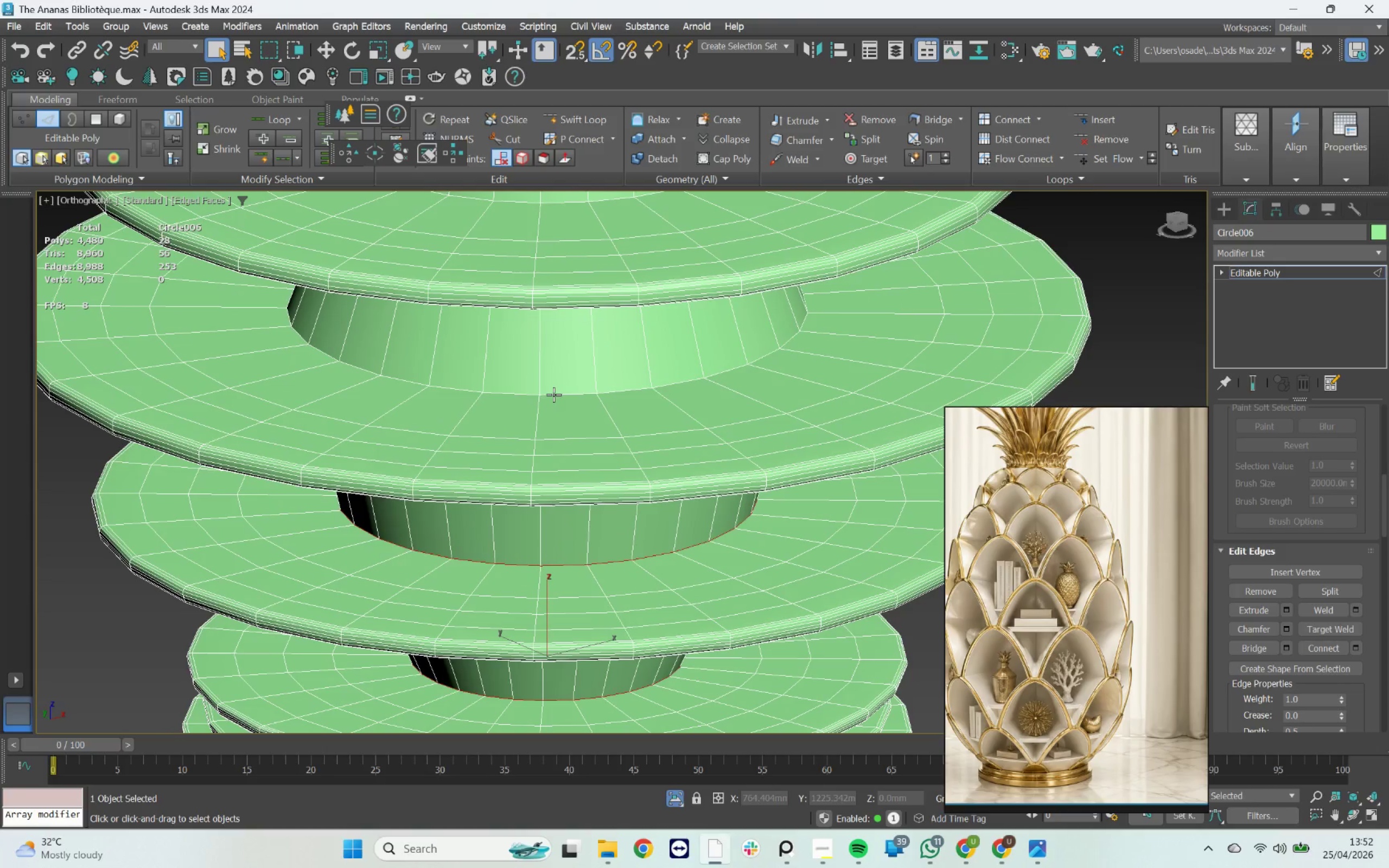 
double_click([553, 394])
 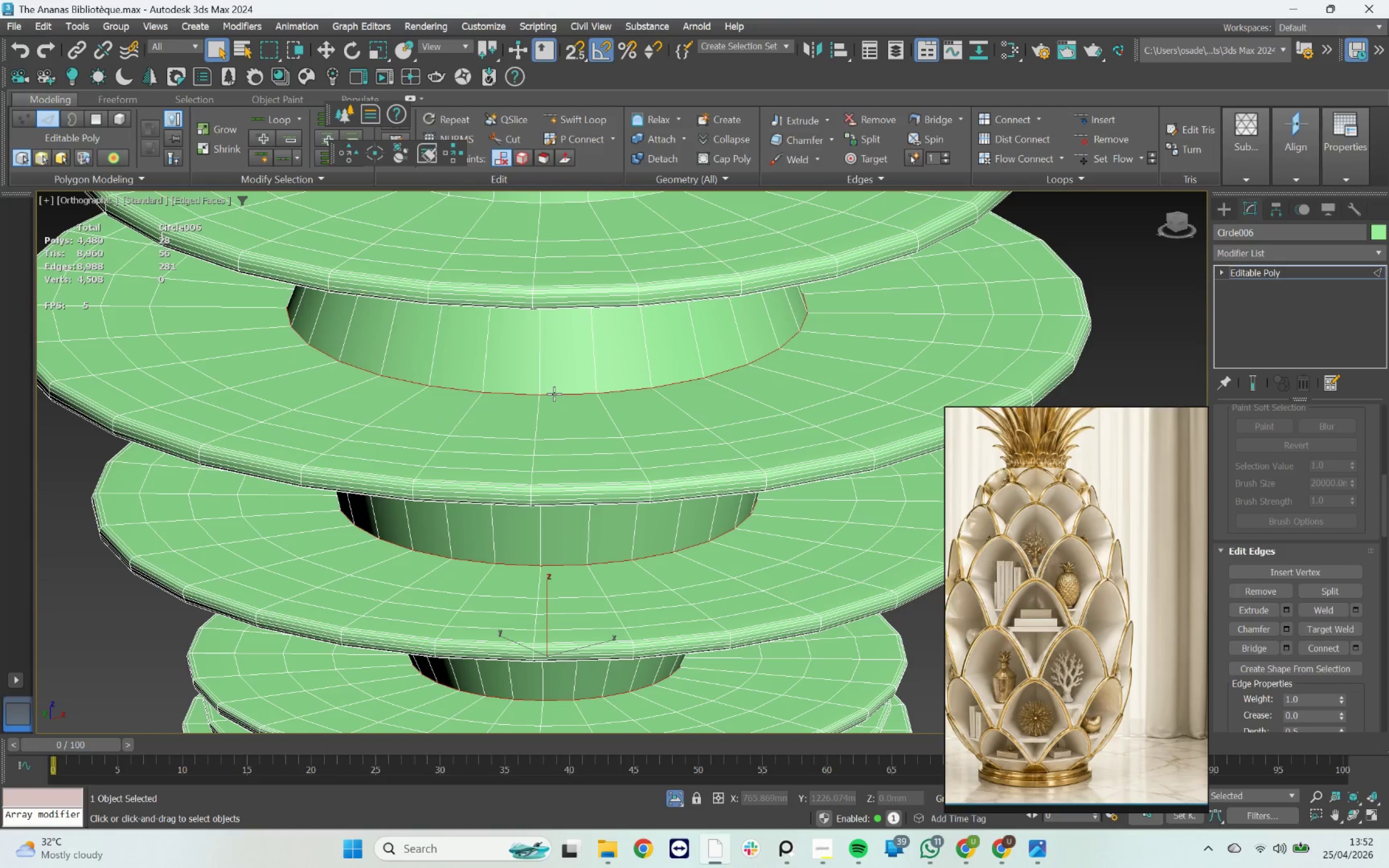 
key(F3)
 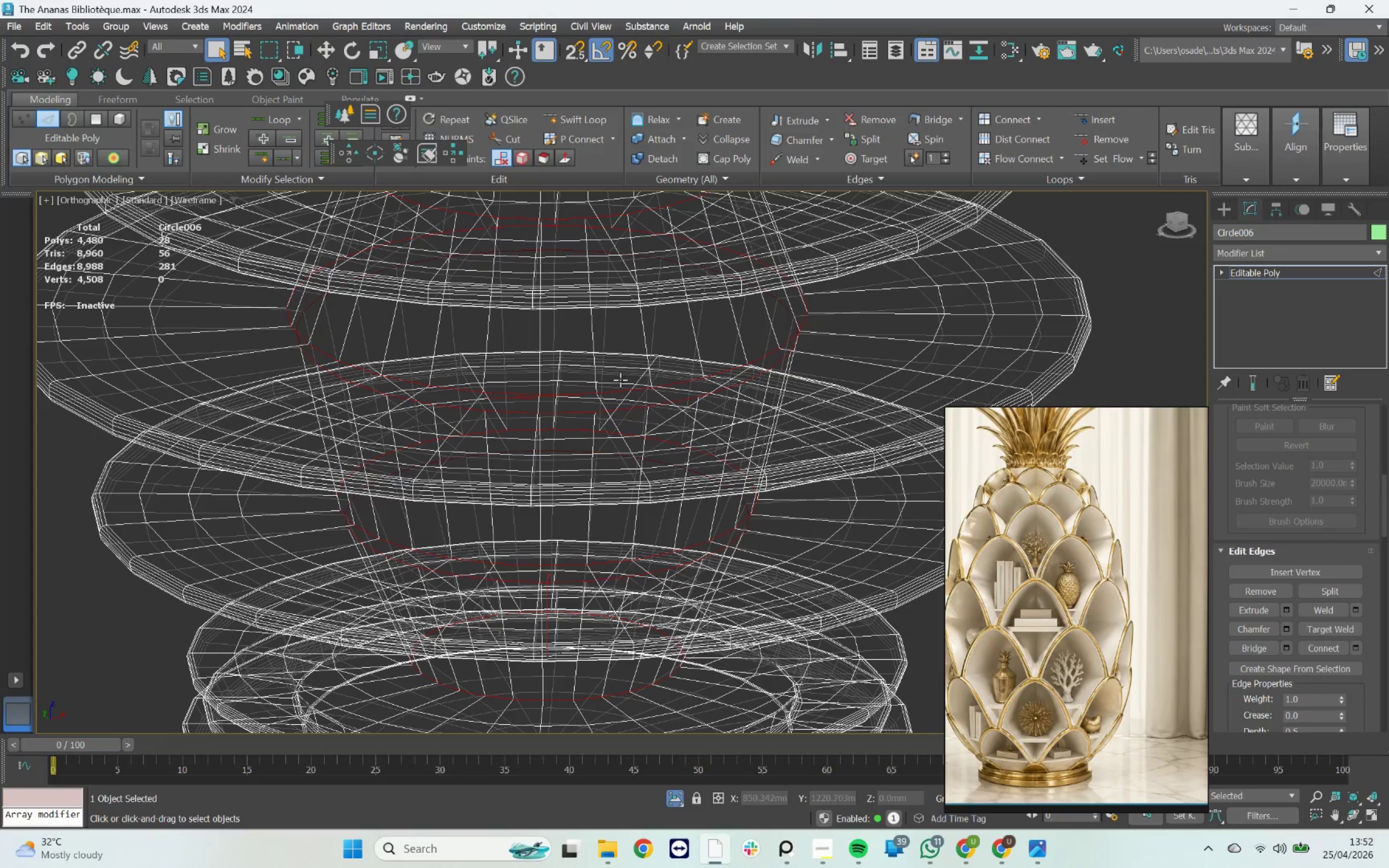 
scroll: coordinate [553, 401], scroll_direction: up, amount: 3.0
 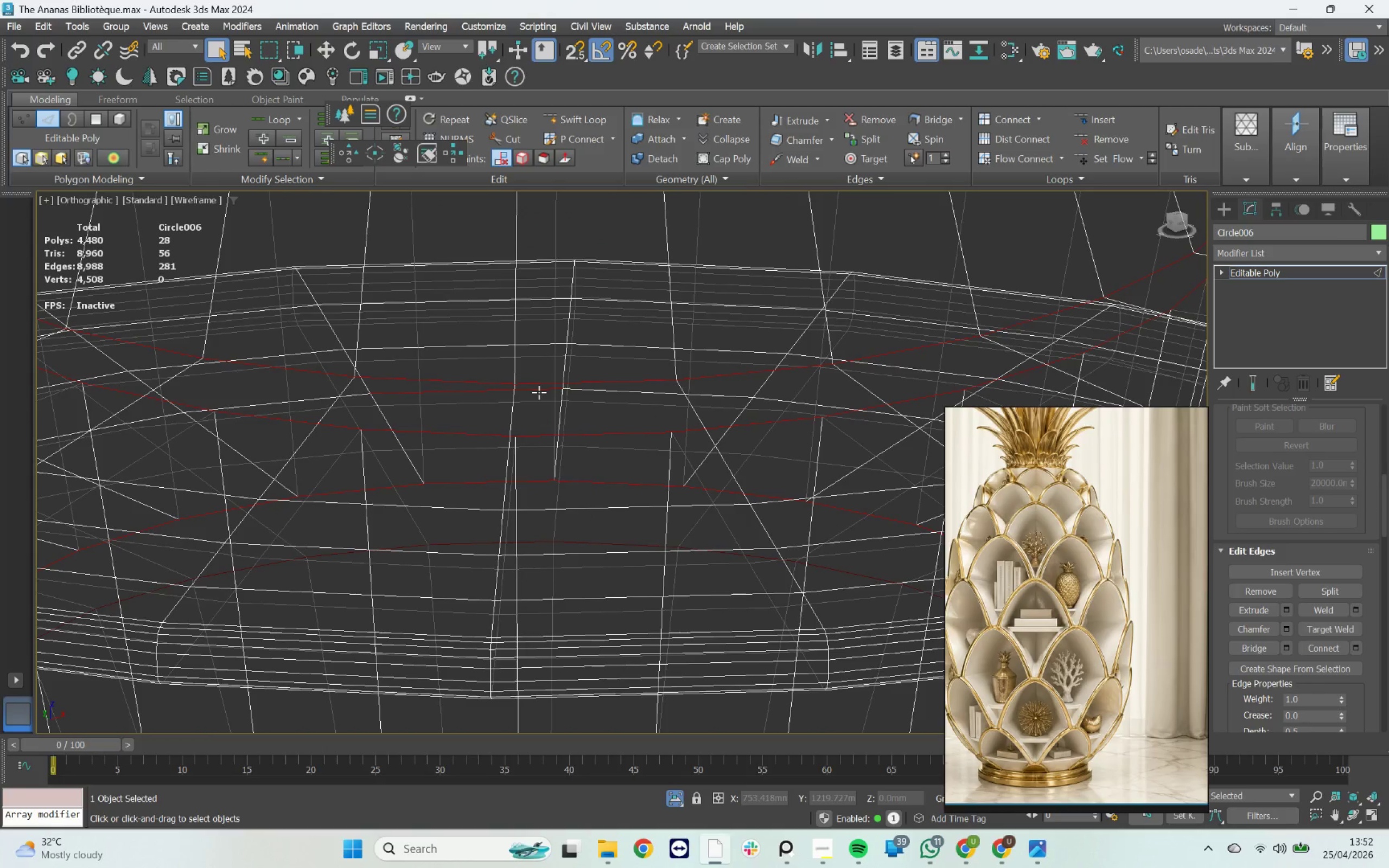 
hold_key(key=AltLeft, duration=1.31)
left_click([539, 389])
 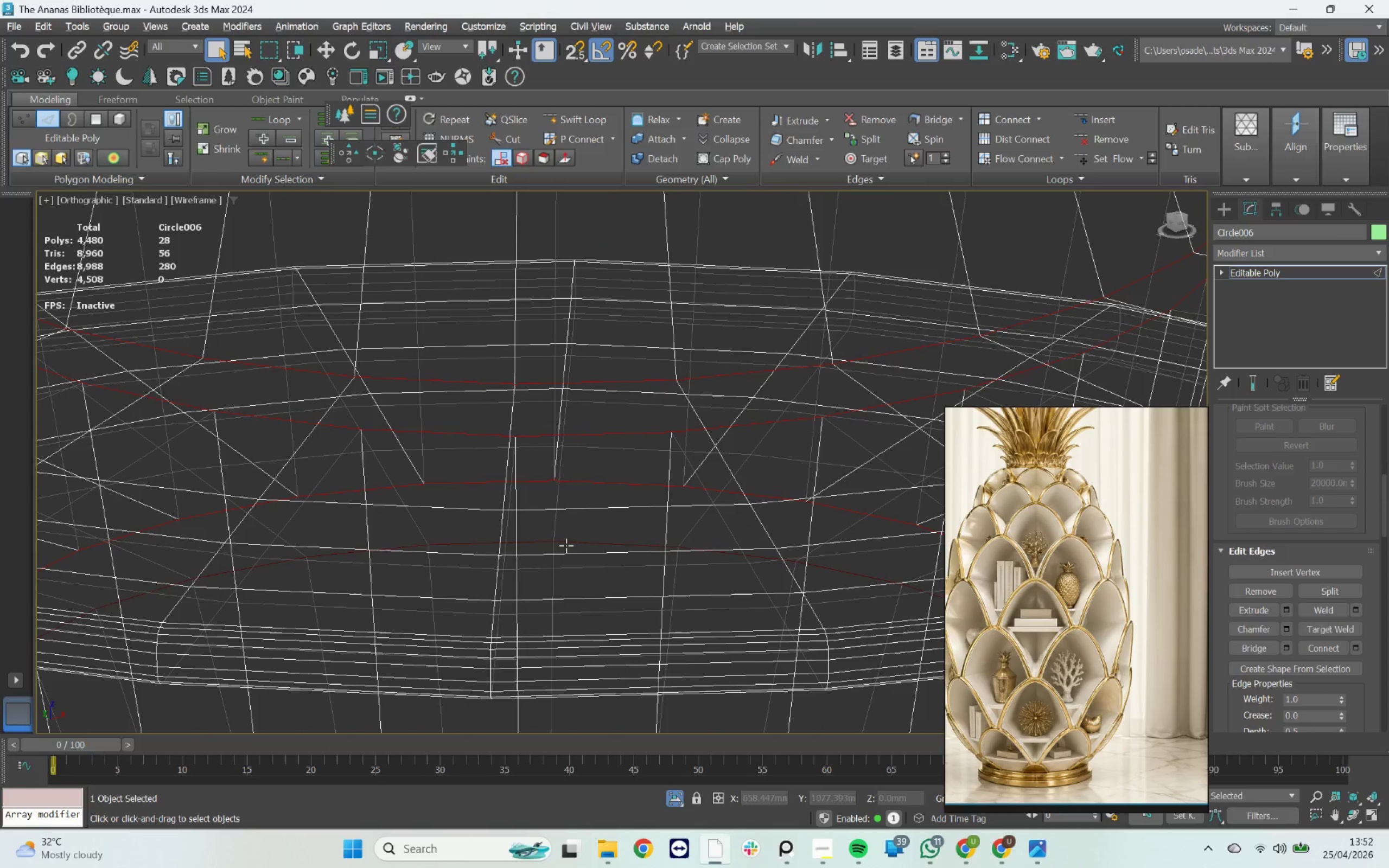 
scroll: coordinate [496, 477], scroll_direction: down, amount: 6.0
 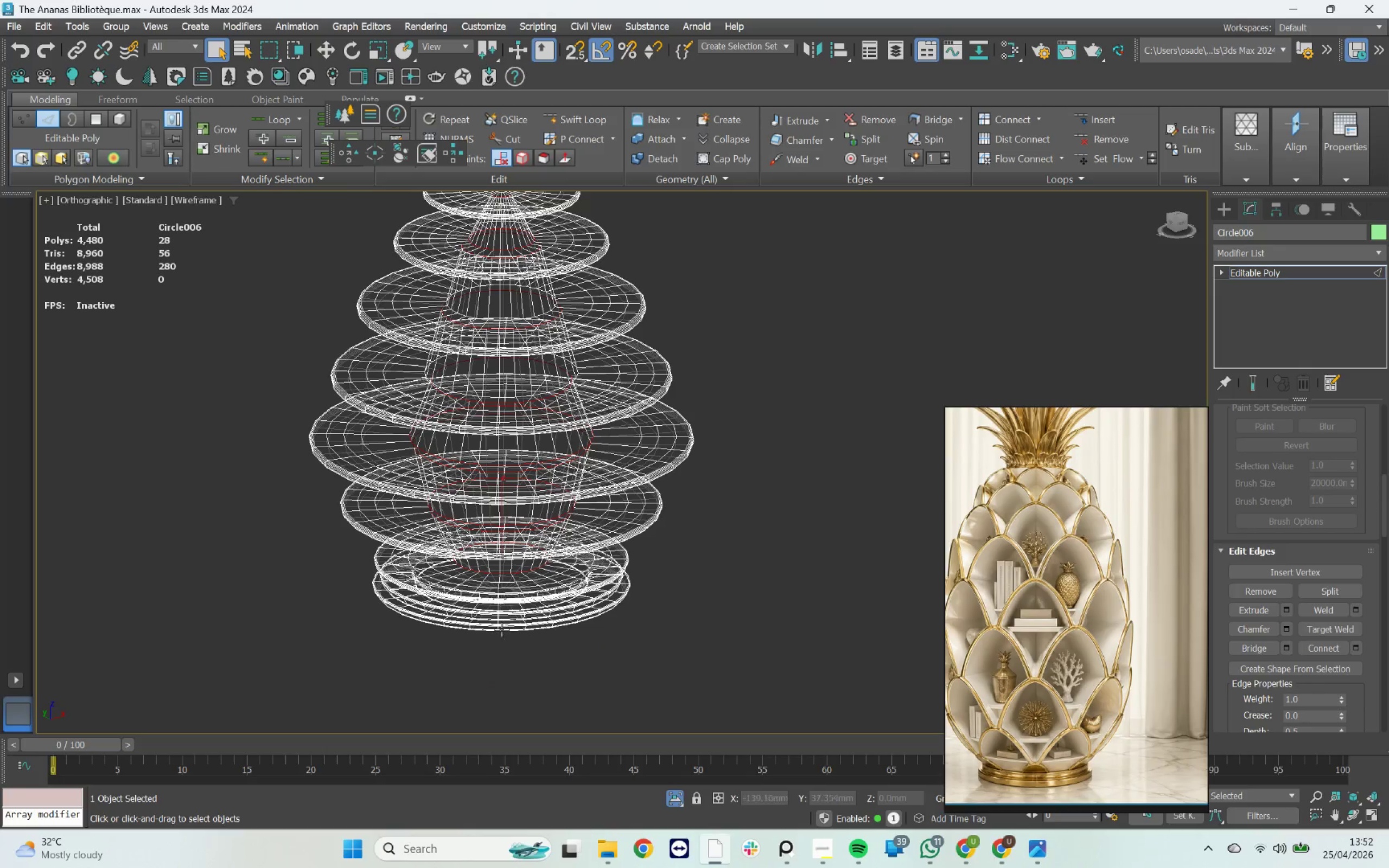 
scroll: coordinate [509, 526], scroll_direction: up, amount: 4.0
 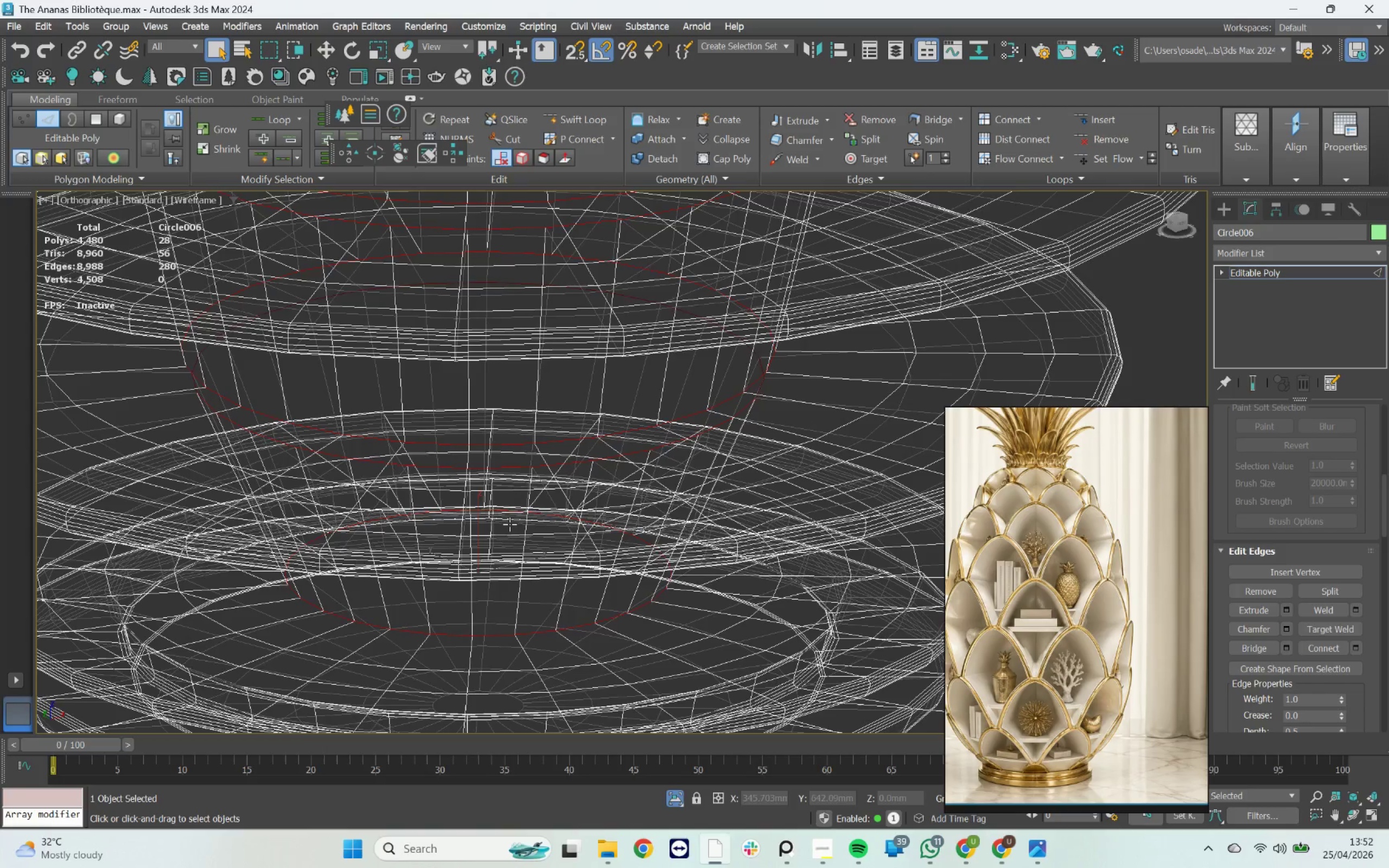 
scroll: coordinate [511, 523], scroll_direction: down, amount: 4.0
 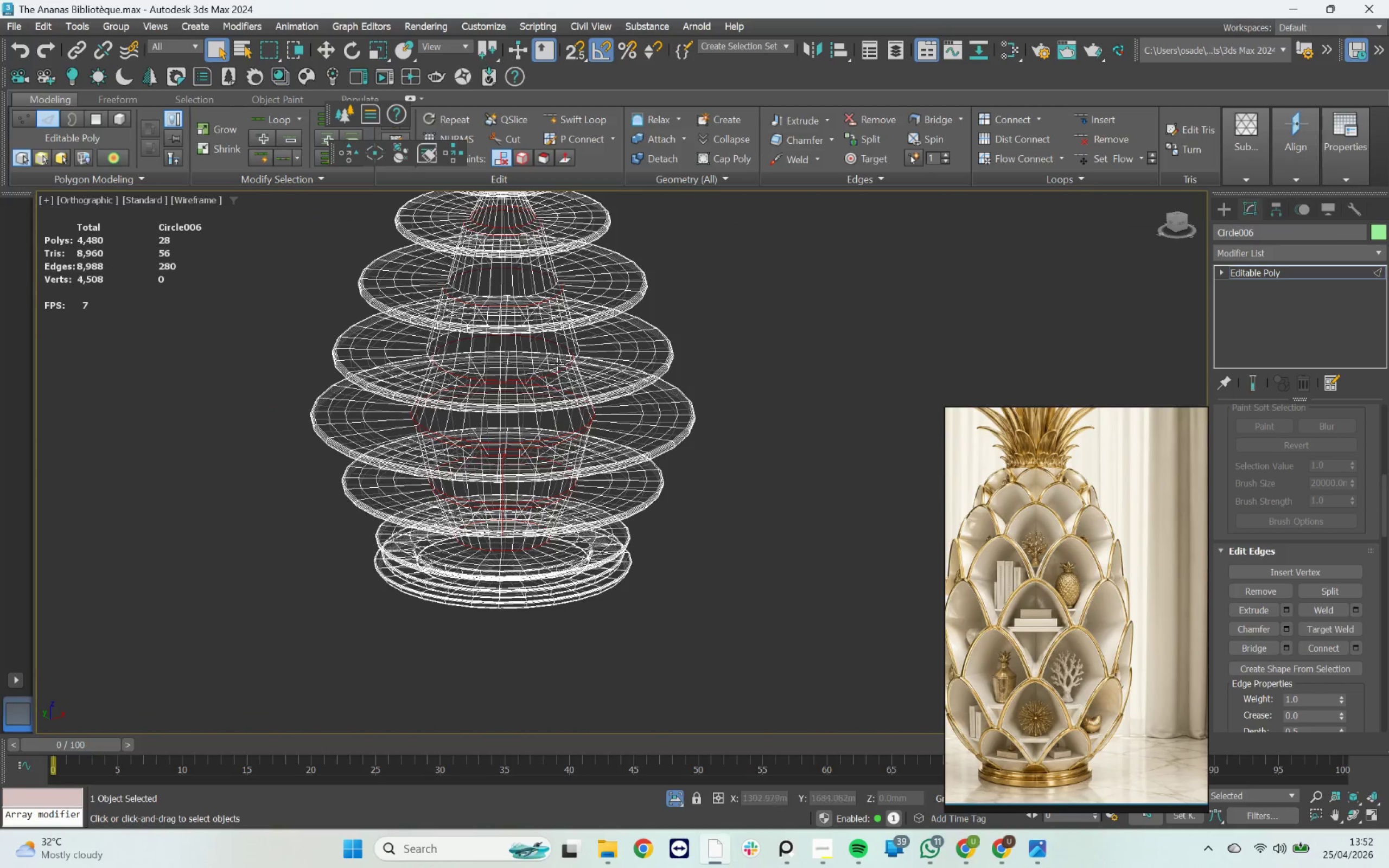 
scroll: coordinate [519, 309], scroll_direction: up, amount: 3.0
 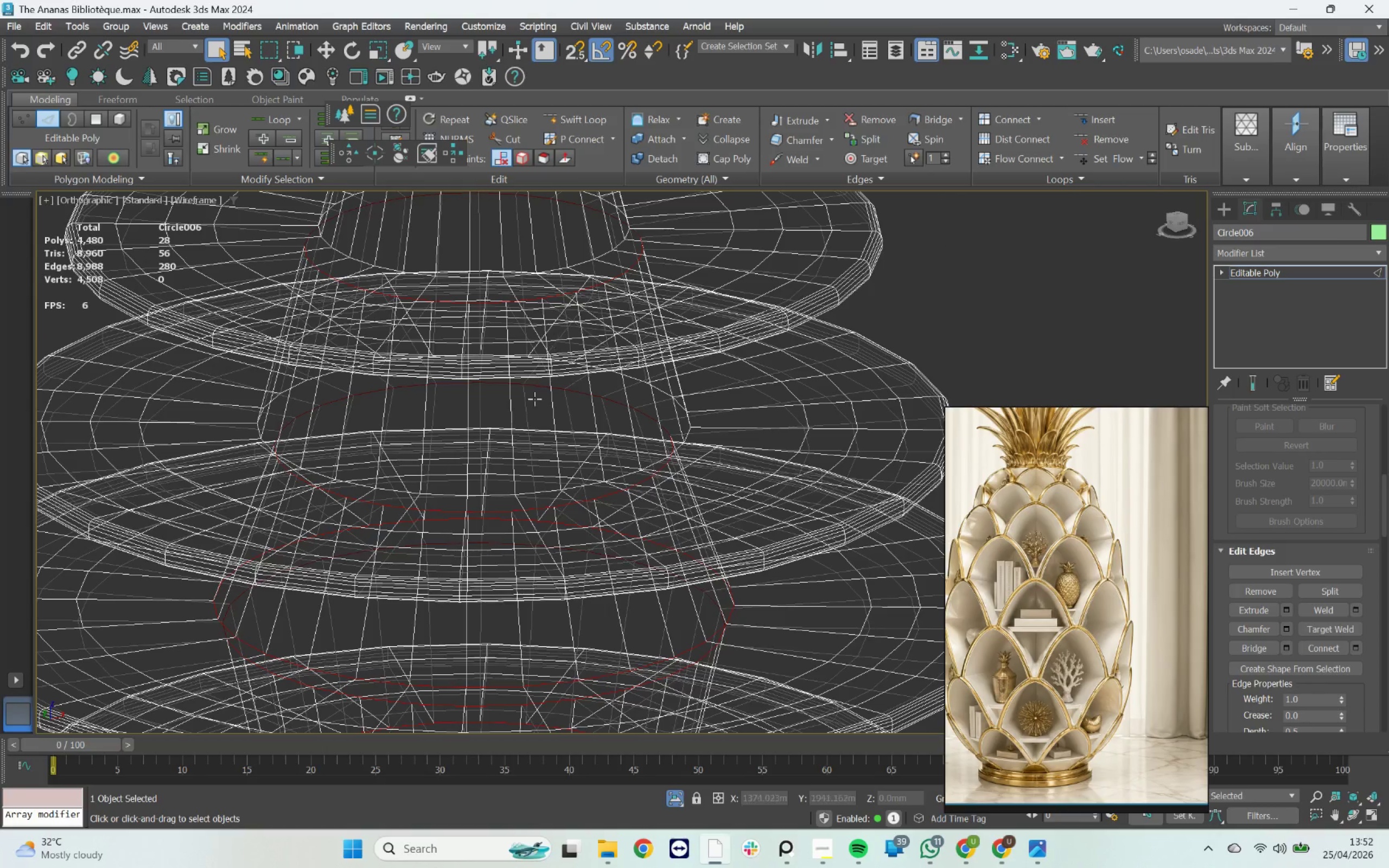 
key(Alt+AltLeft)
 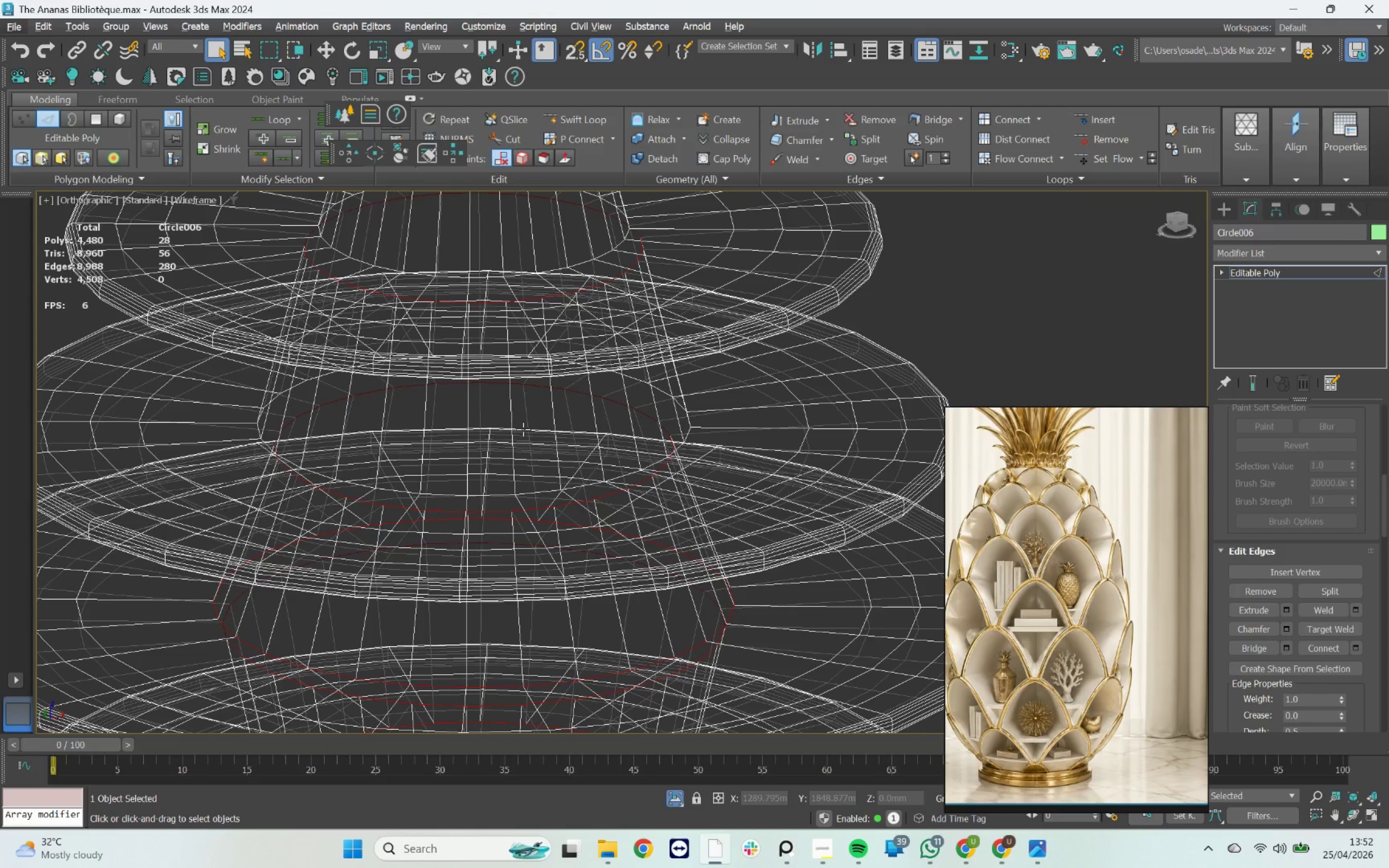 
key(F3)
 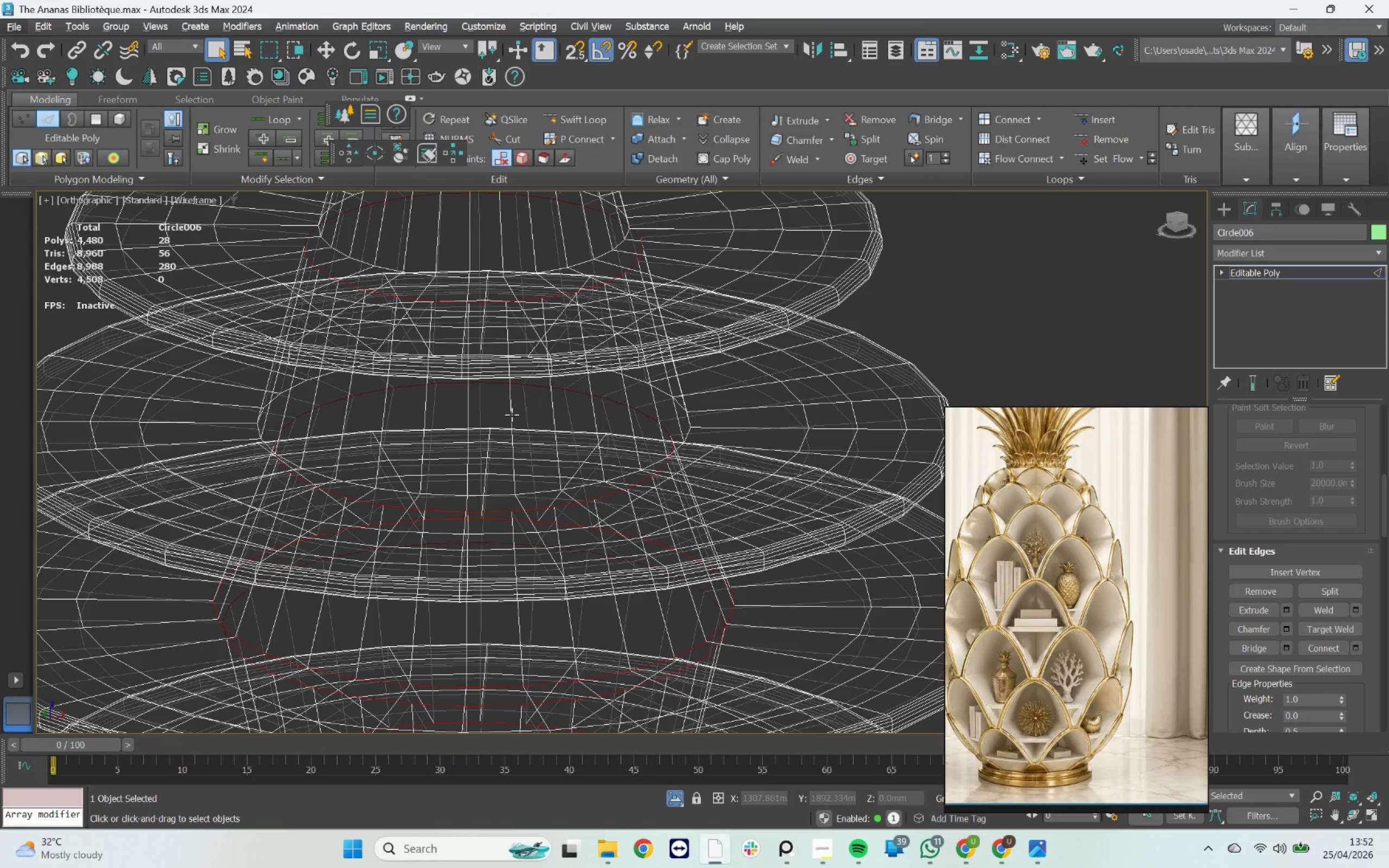 
key(F4)
 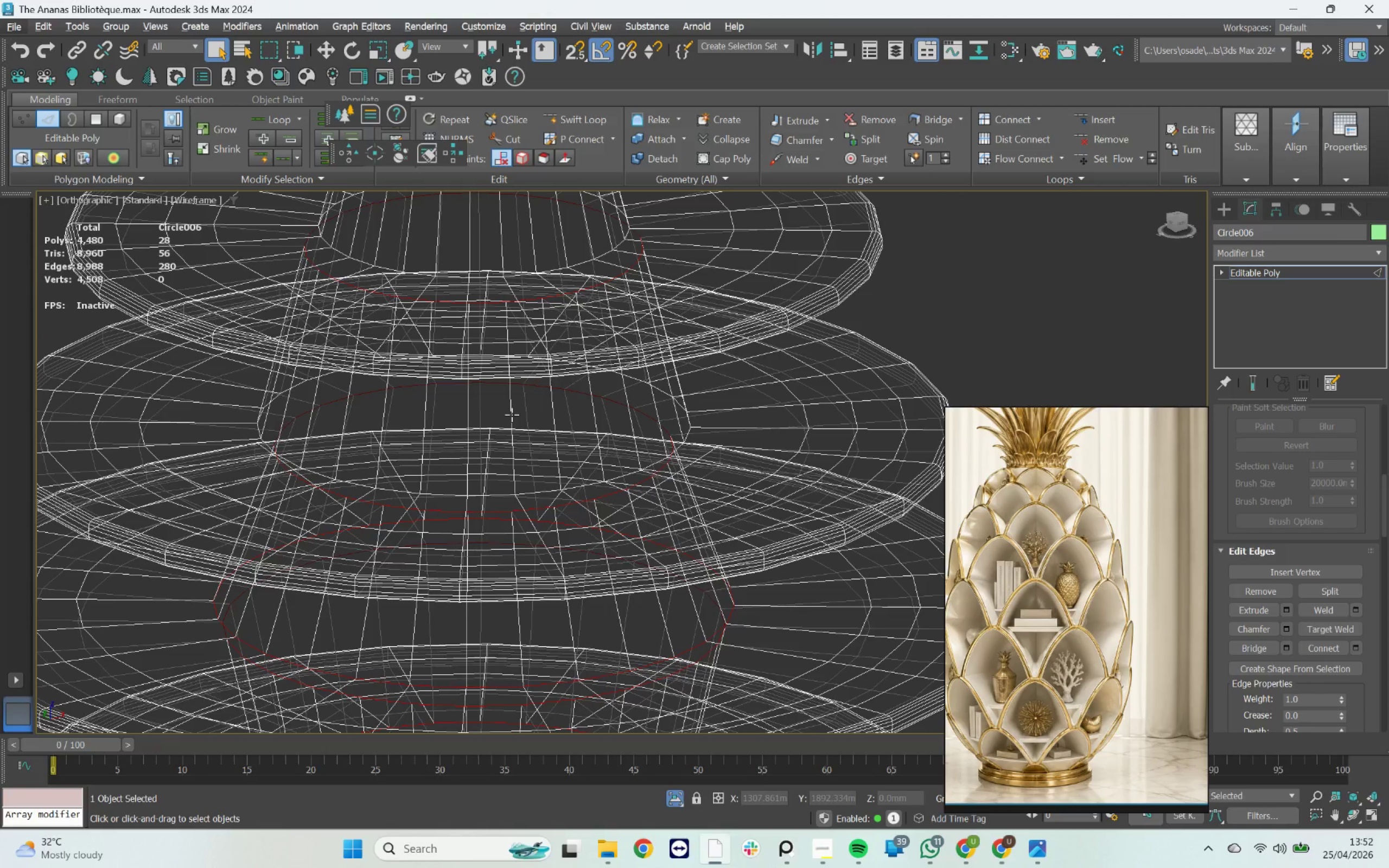 
key(F3)
 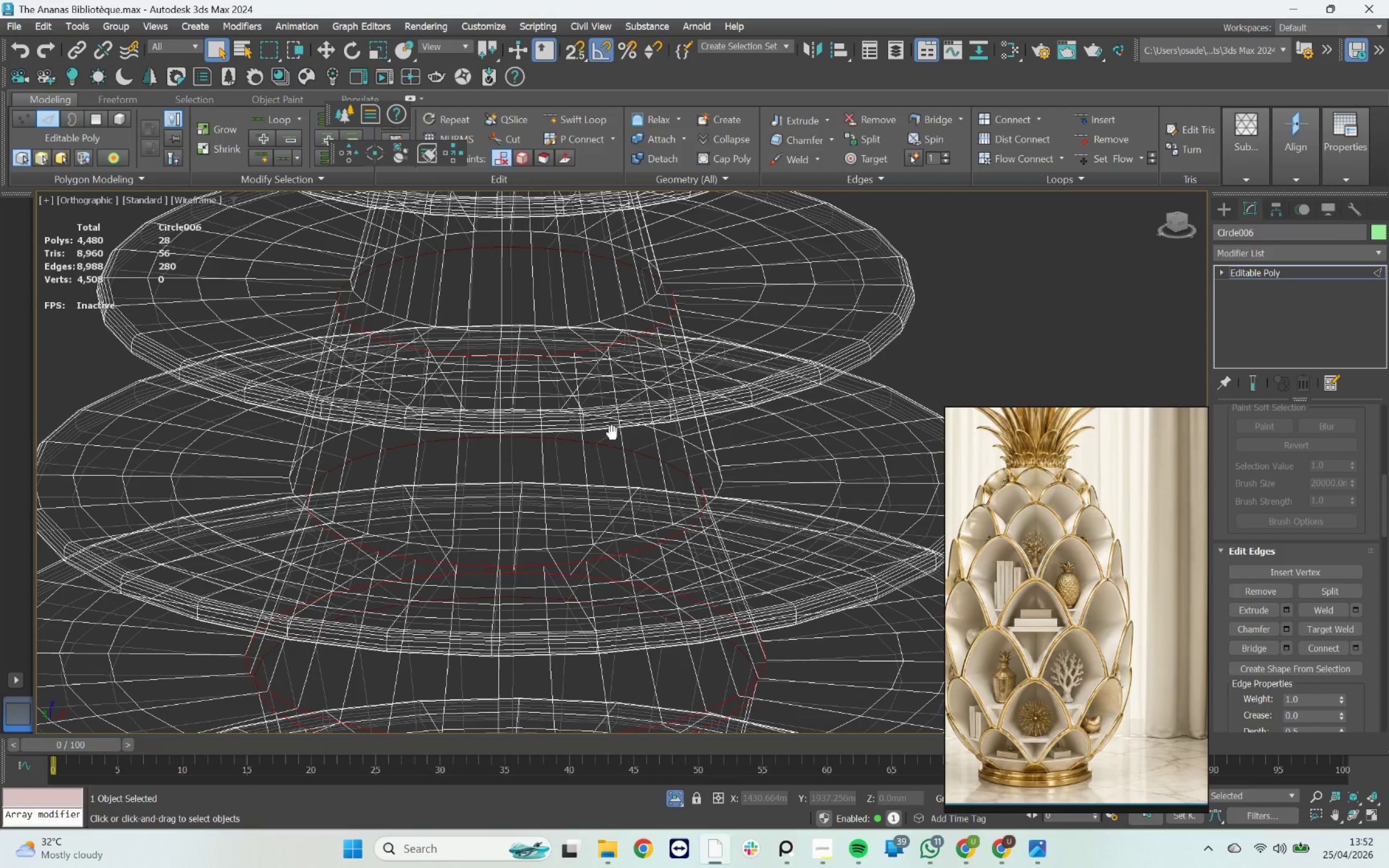 
key(F3)
 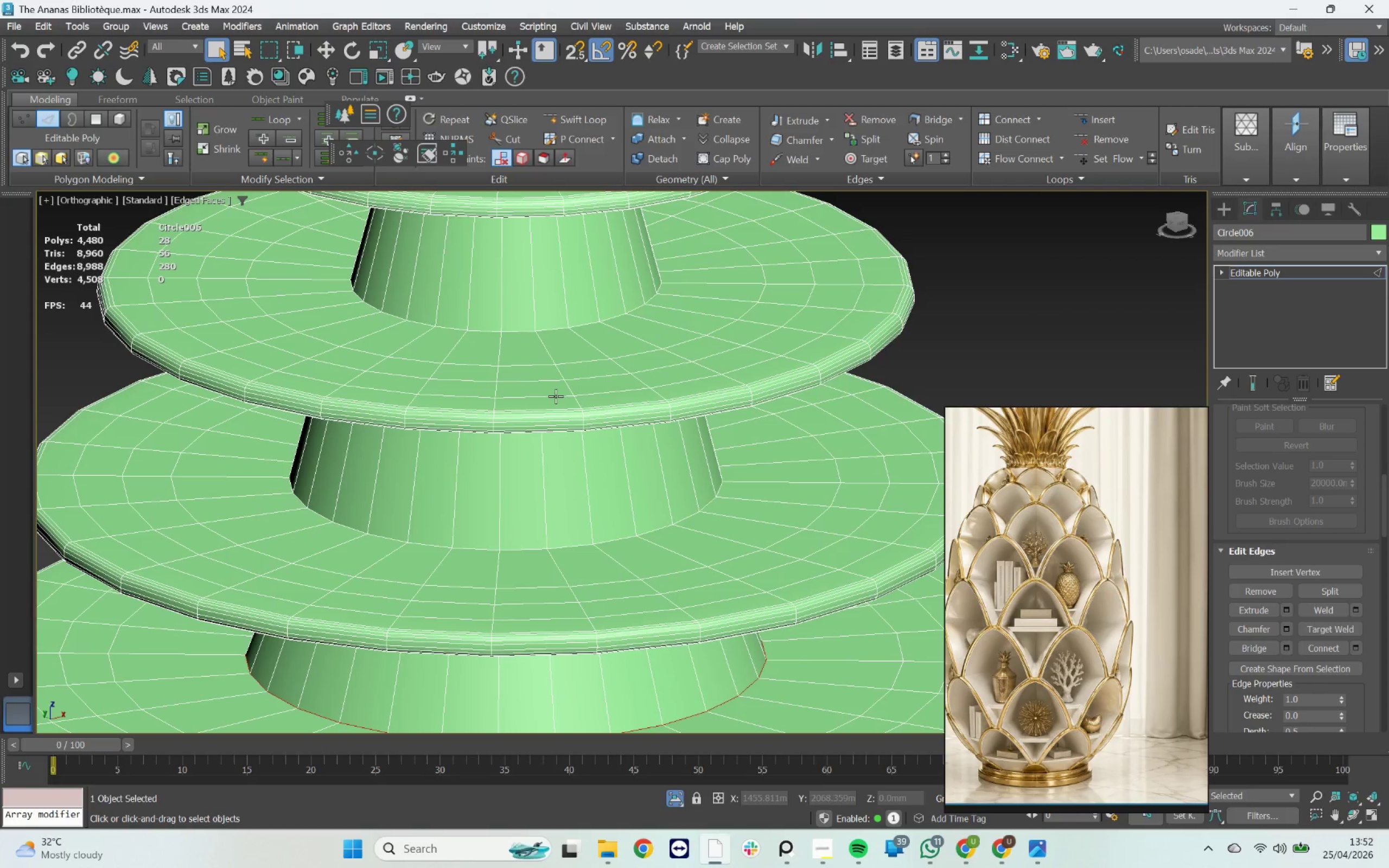 
key(F4)
 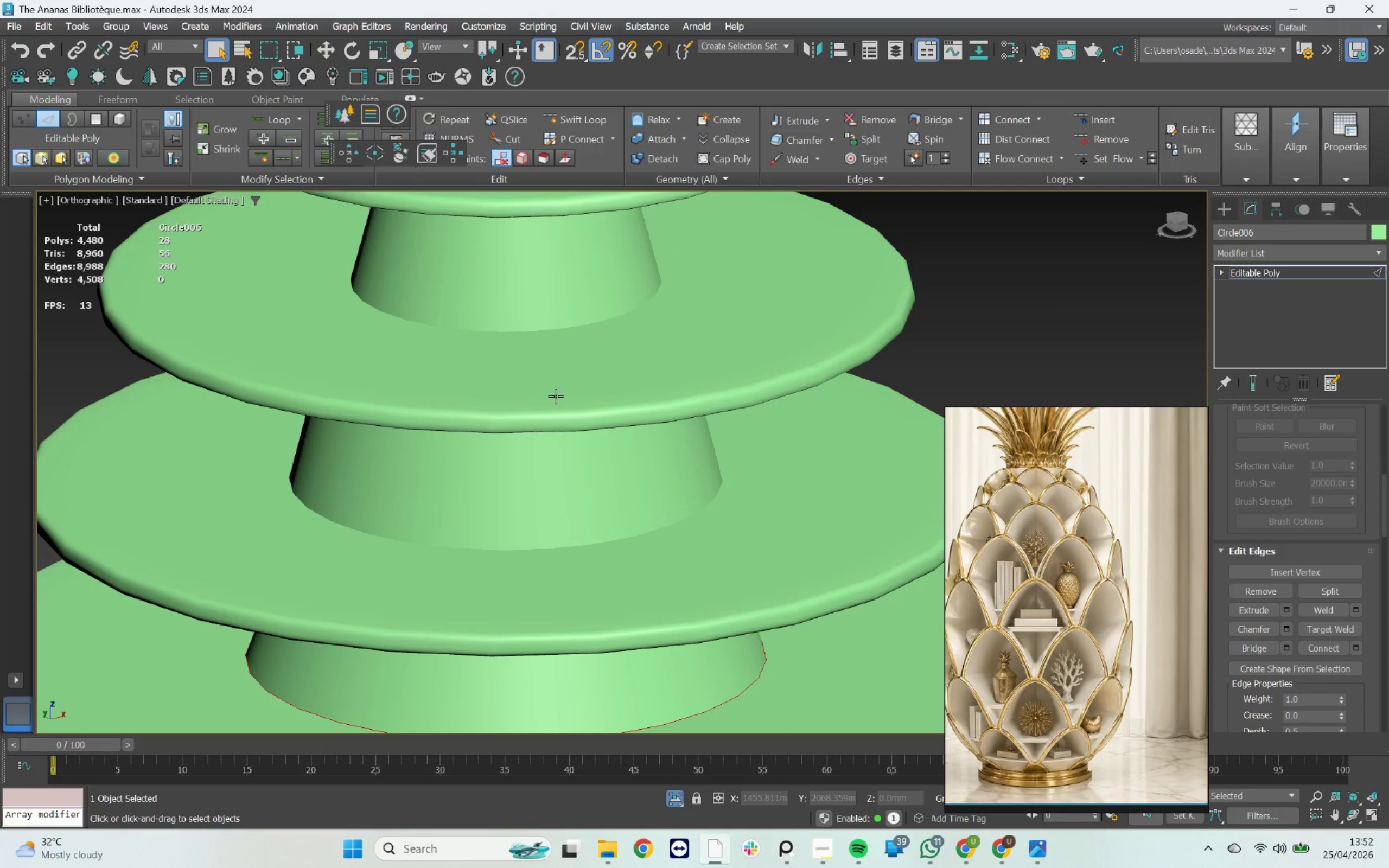 
key(F4)
 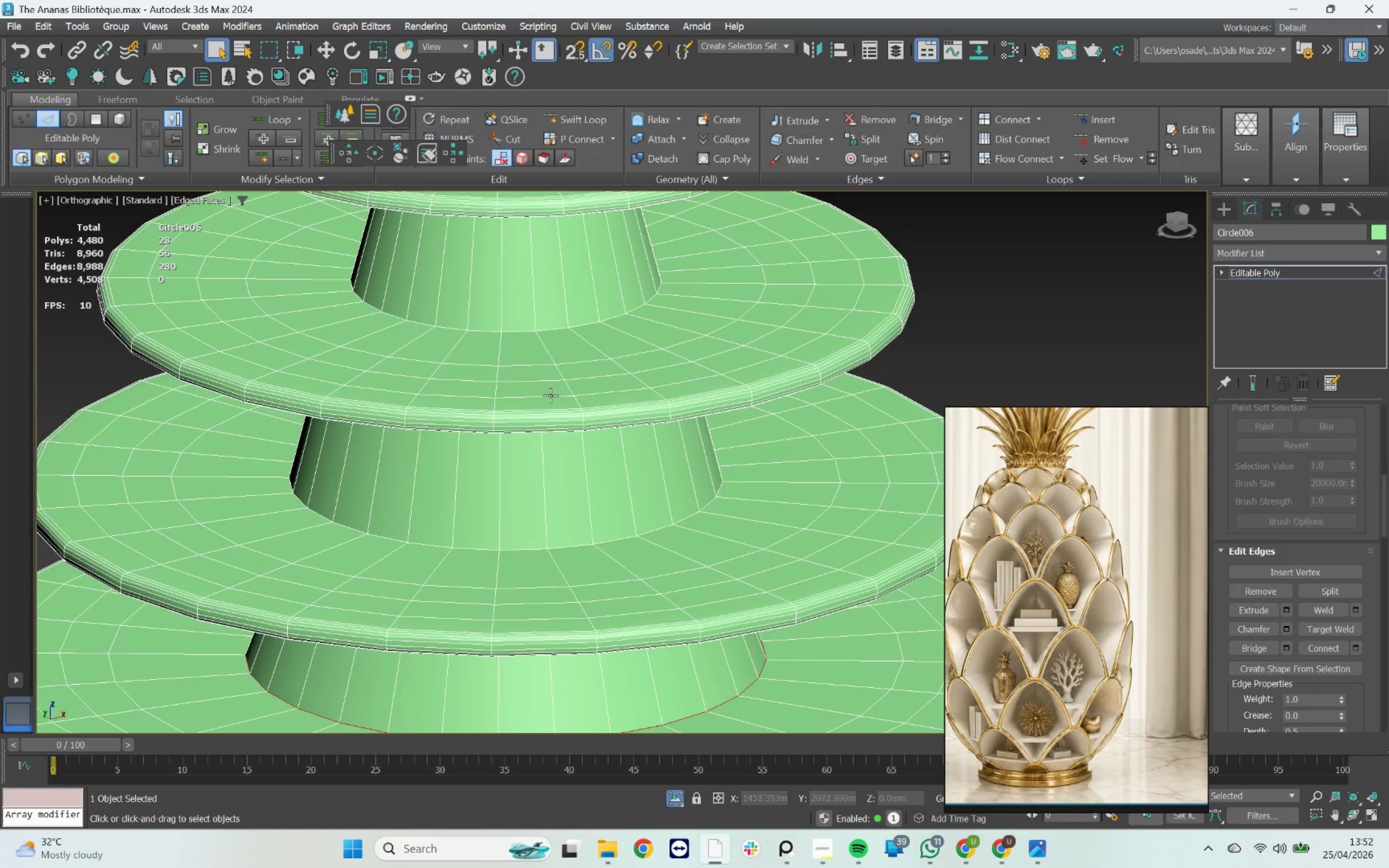 
scroll: coordinate [550, 395], scroll_direction: down, amount: 1.0
 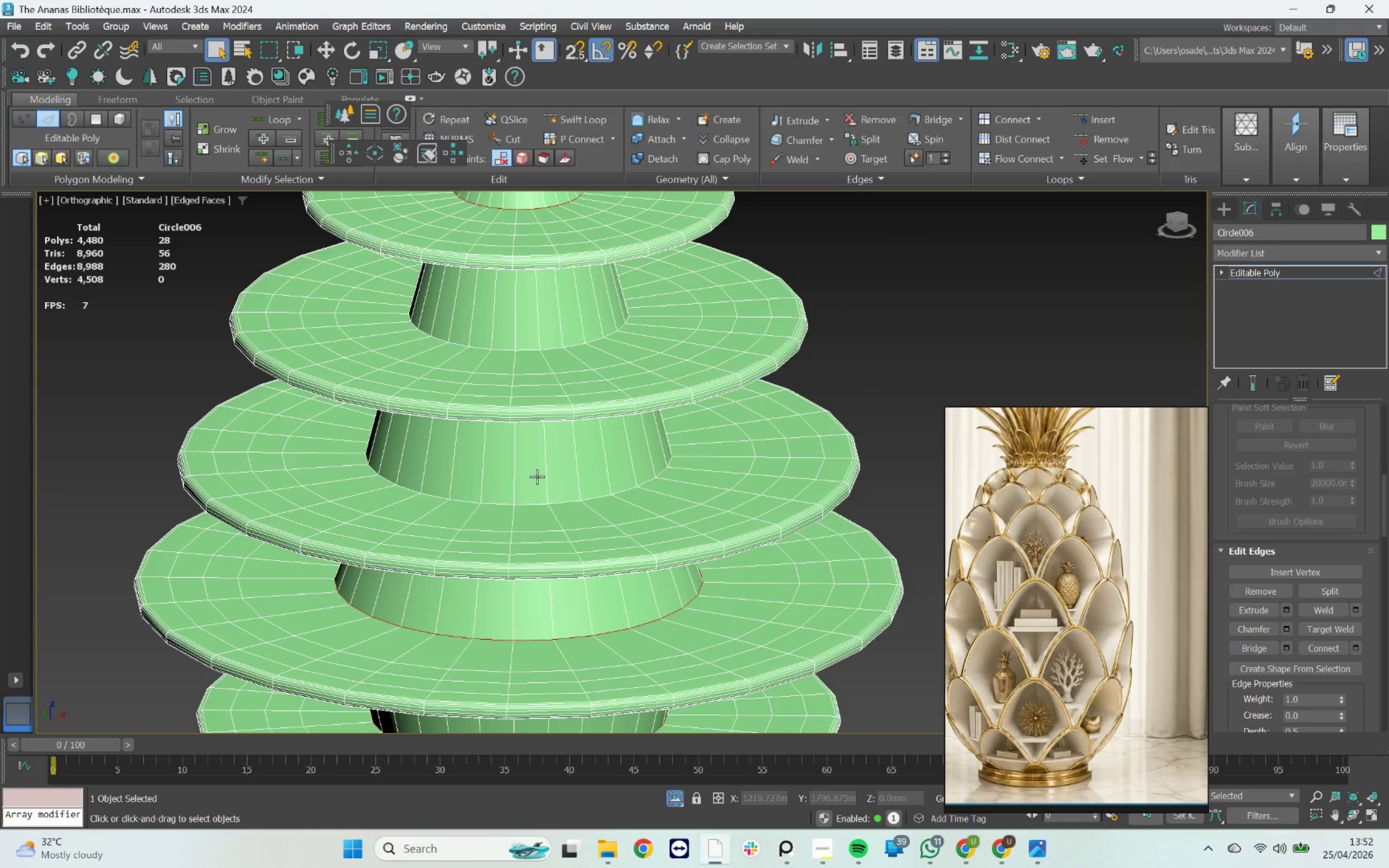 
scroll: coordinate [537, 476], scroll_direction: up, amount: 1.0
 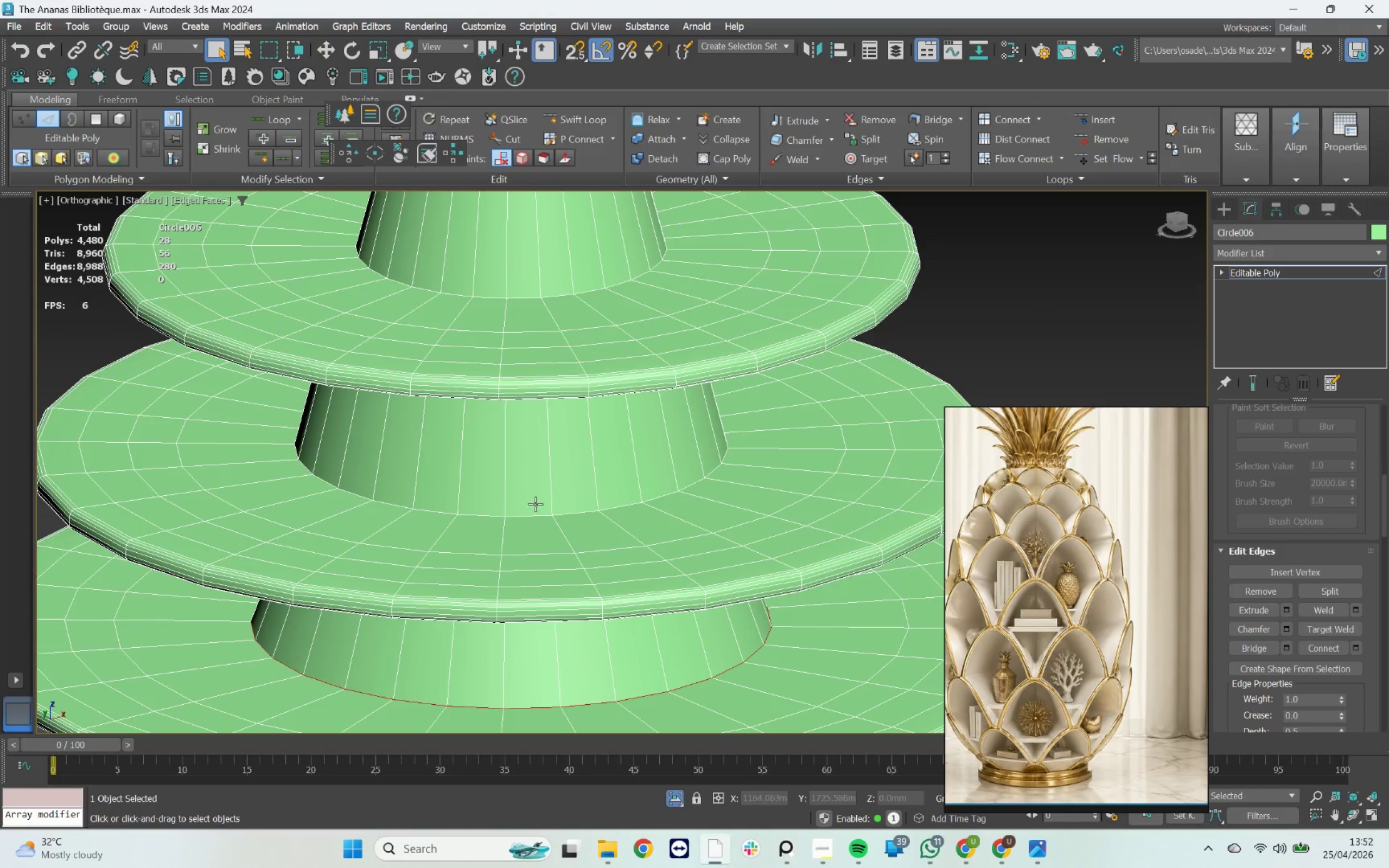 
hold_key(key=ControlLeft, duration=2.57)
double_click([531, 515])
 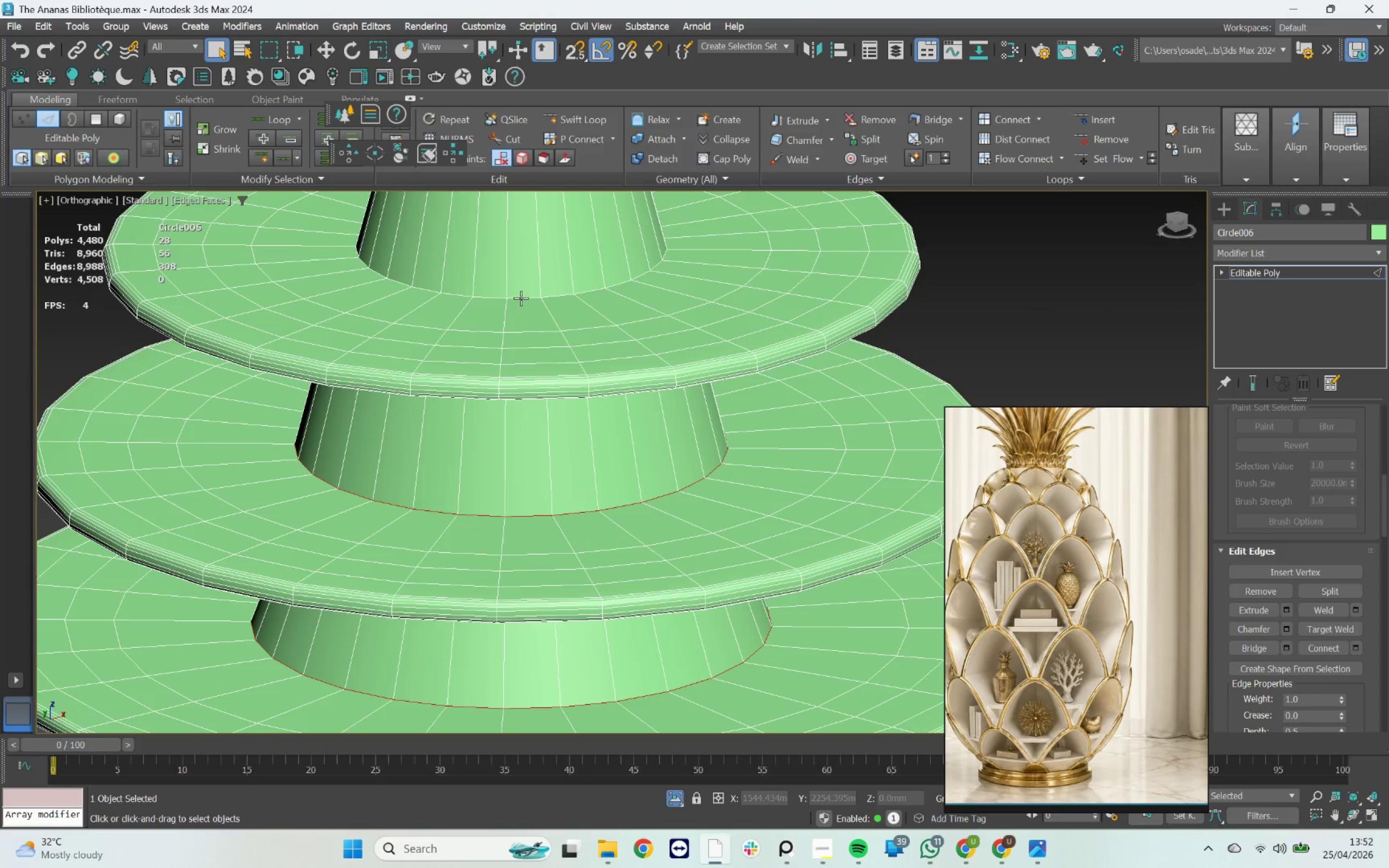 
double_click([521, 298])
 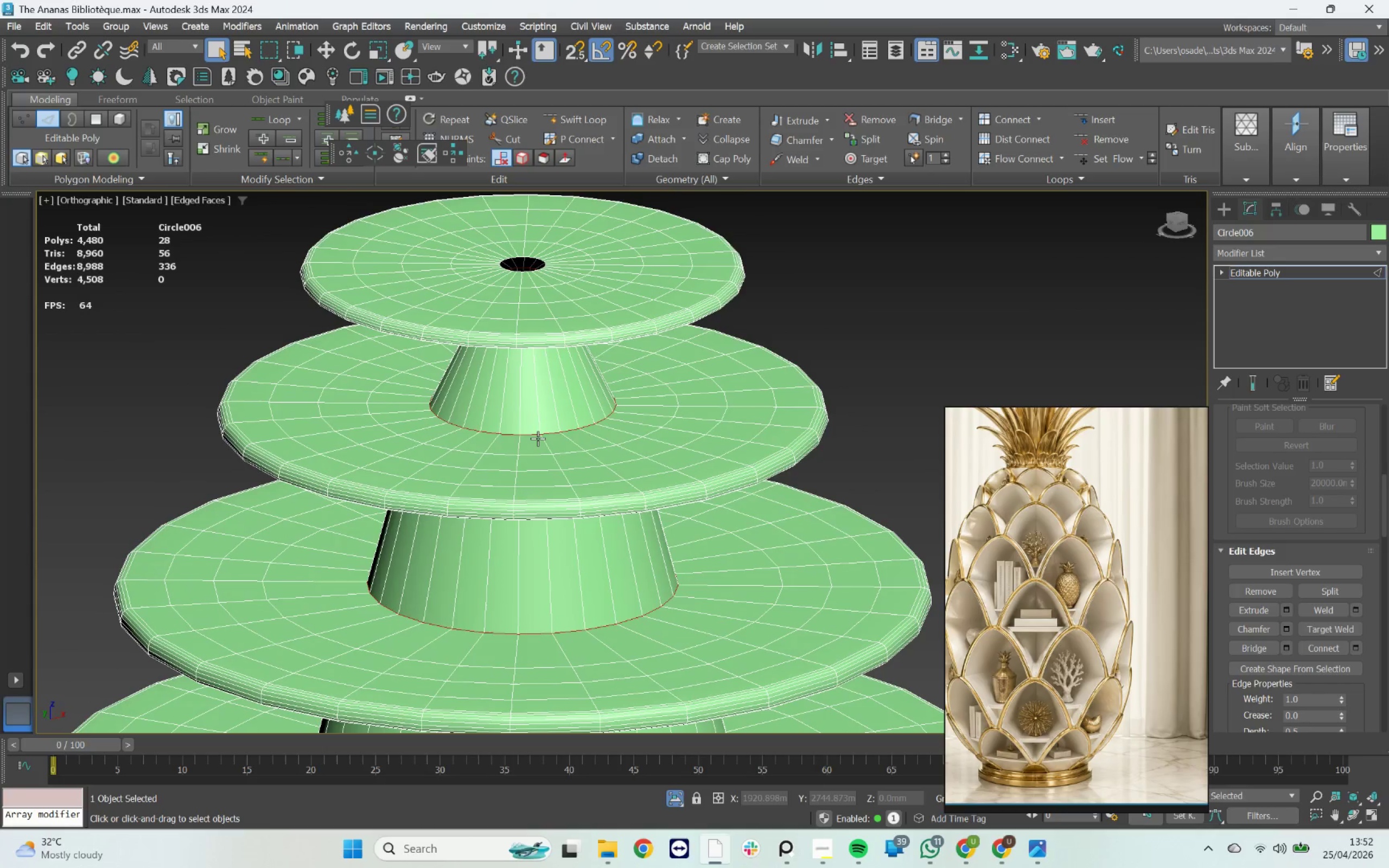 
key(F3)
 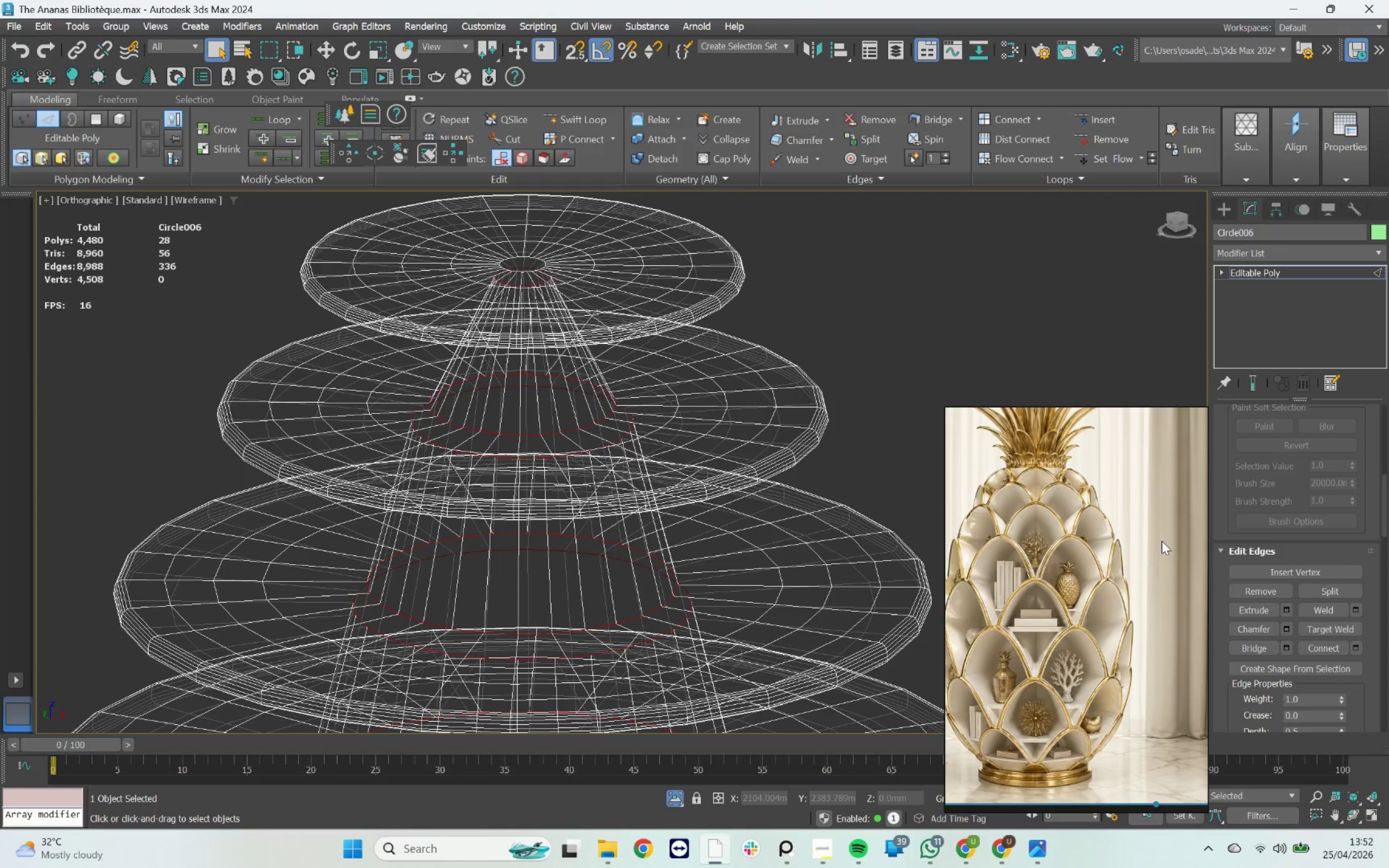 
left_click([1285, 629])
 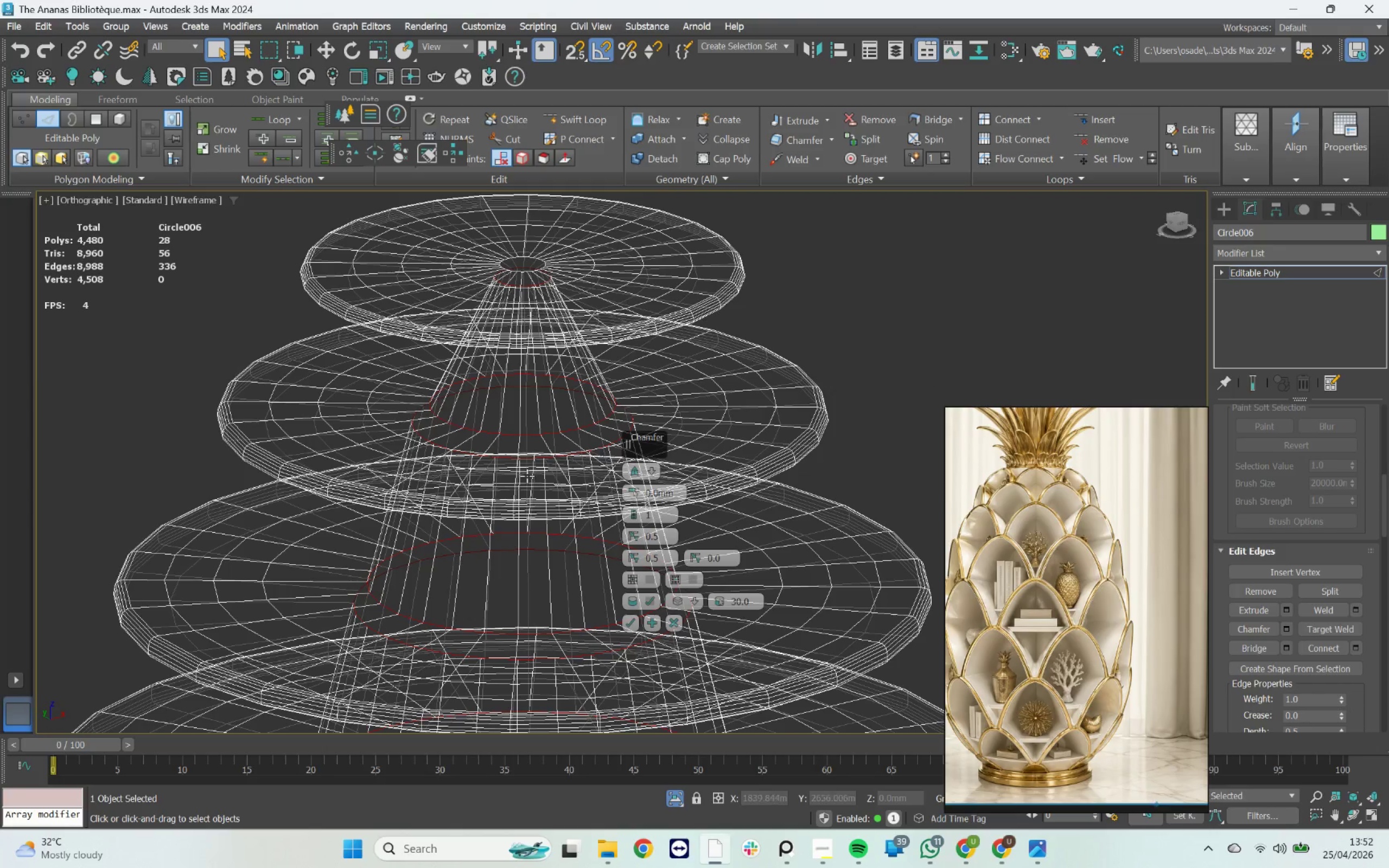 
scroll: coordinate [489, 438], scroll_direction: up, amount: 3.0
 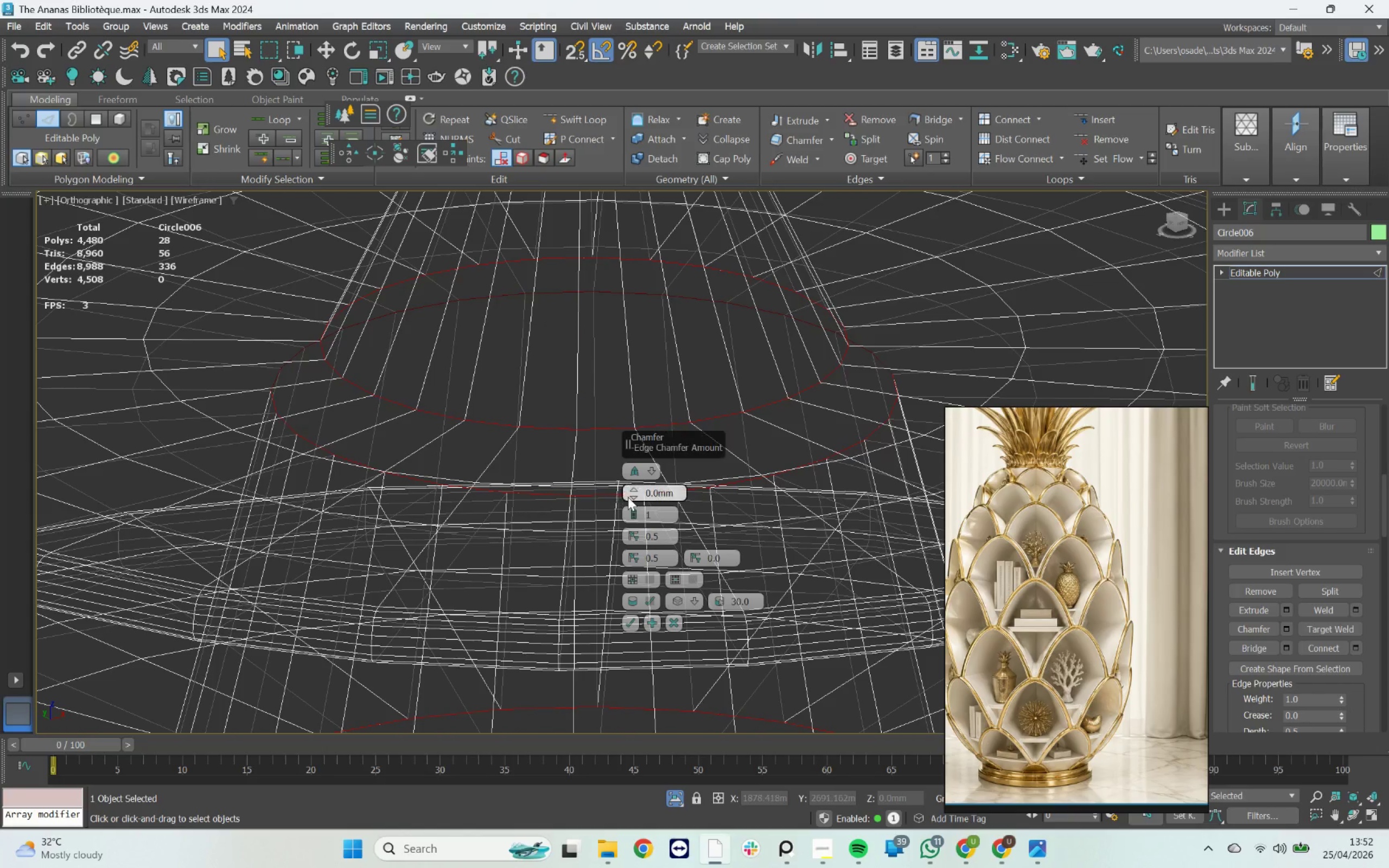 
left_click([630, 487])
 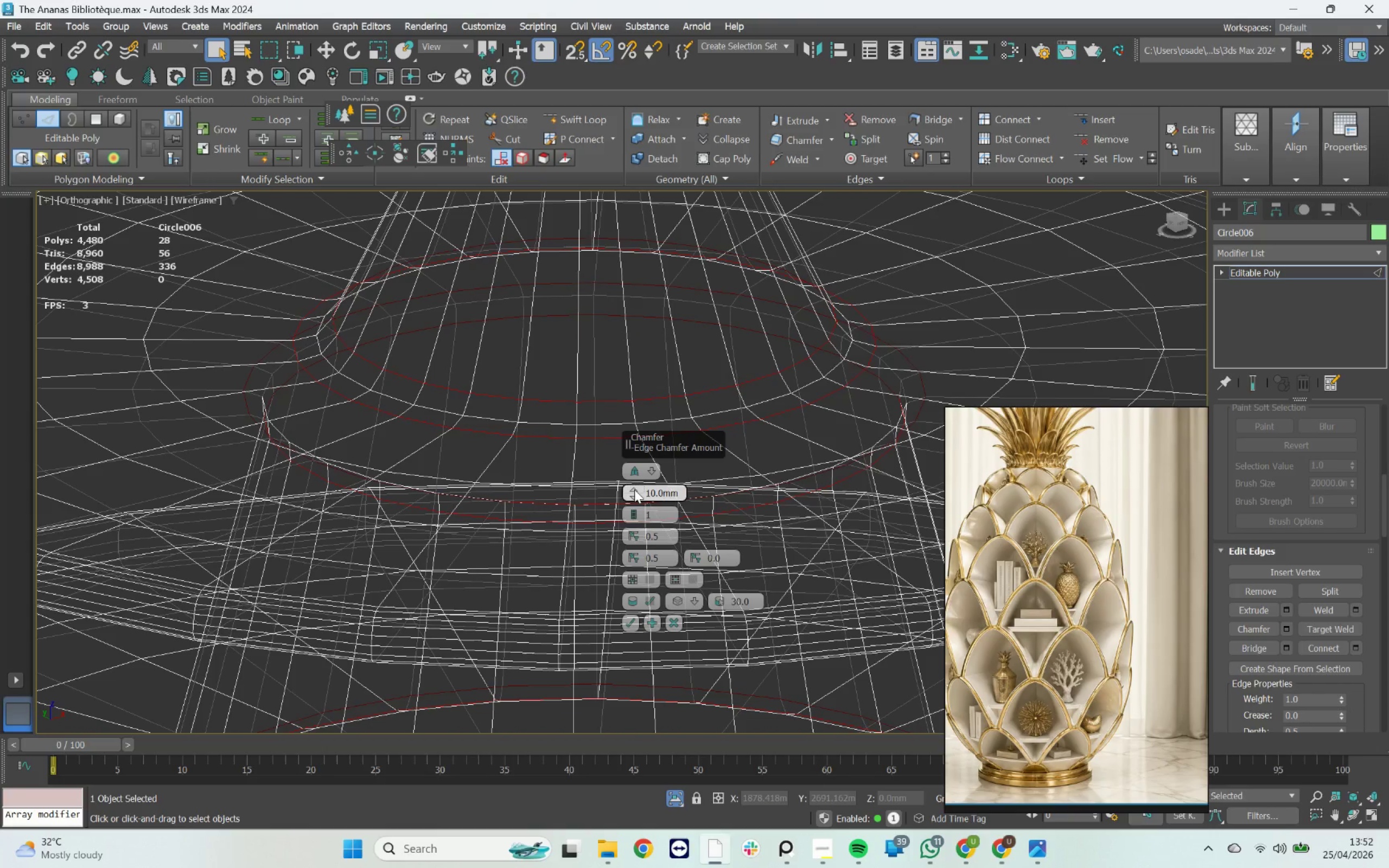 
left_click_drag(start_coordinate=[634, 489], to_coordinate=[640, 510])
 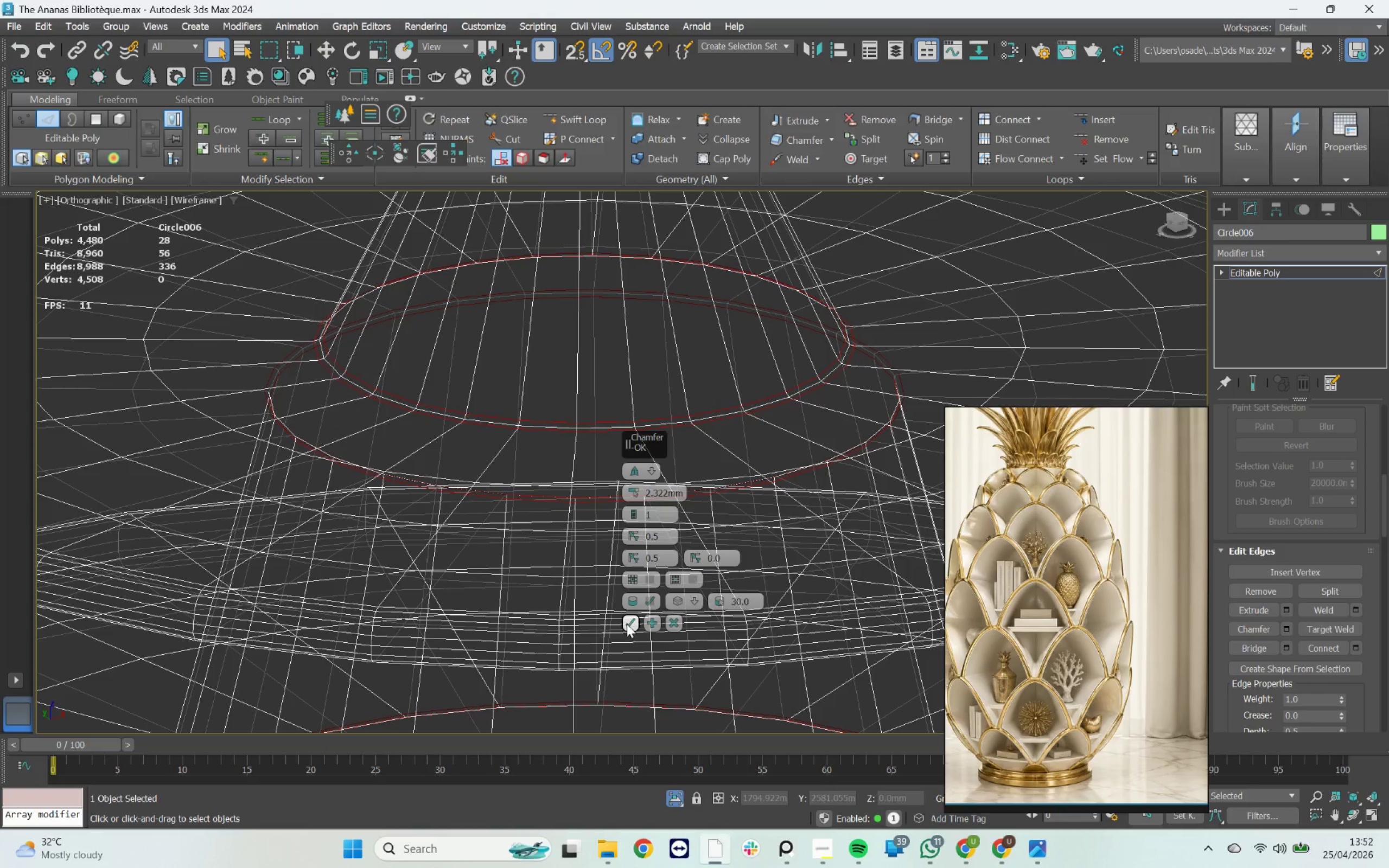 
left_click([630, 621])
 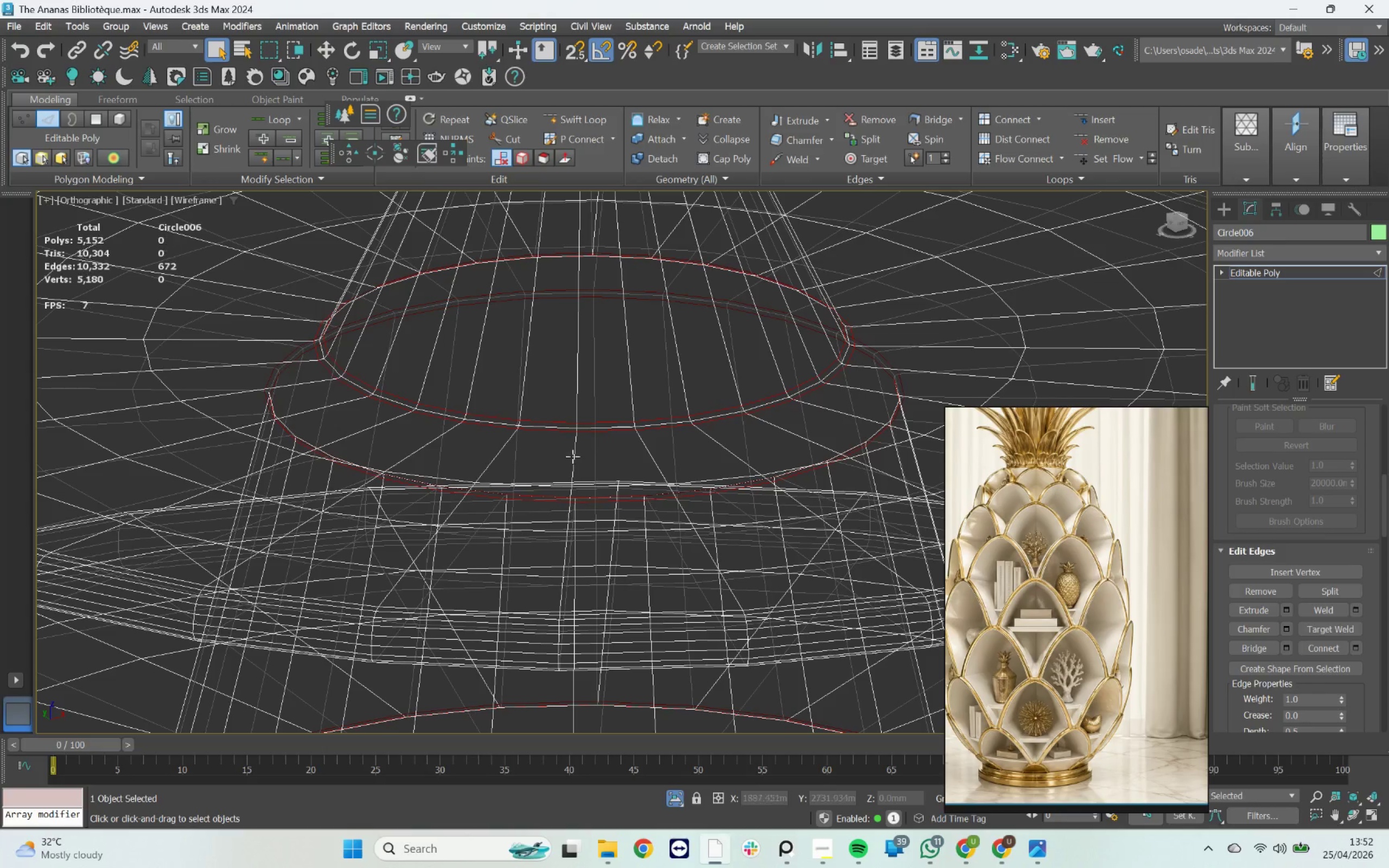 
scroll: coordinate [580, 411], scroll_direction: down, amount: 8.0
 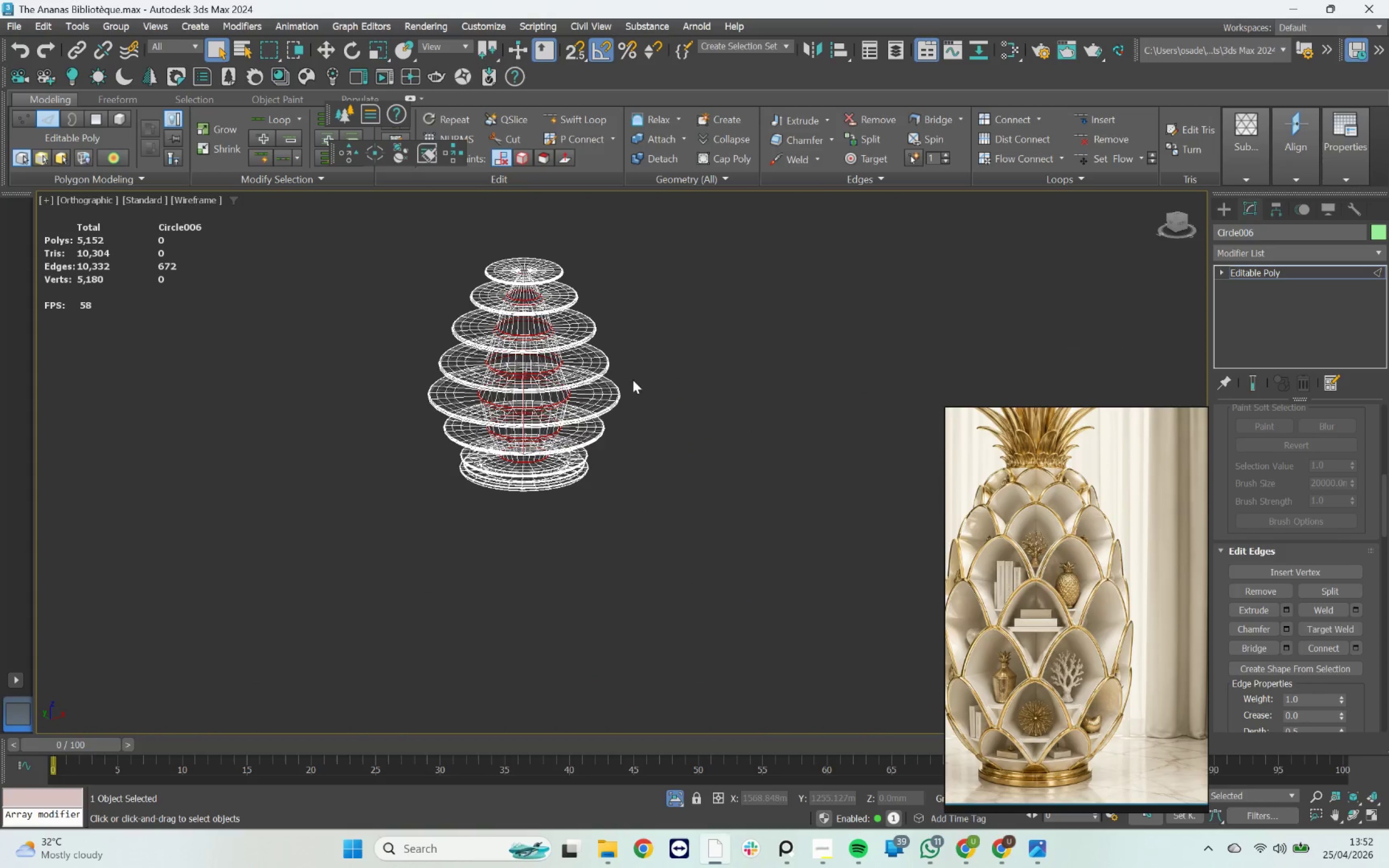 
scroll: coordinate [526, 458], scroll_direction: up, amount: 2.0
 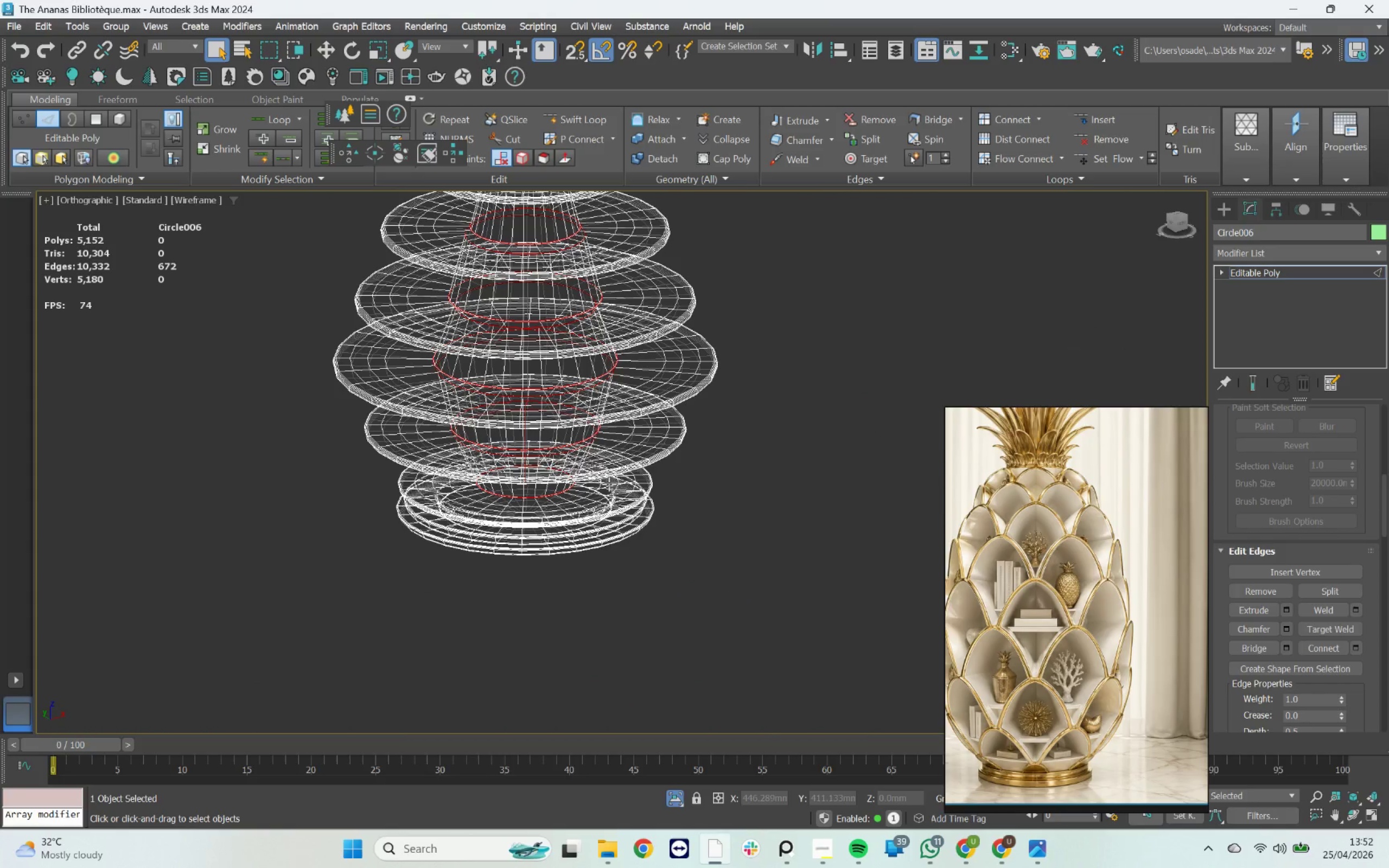 
key(F3)
 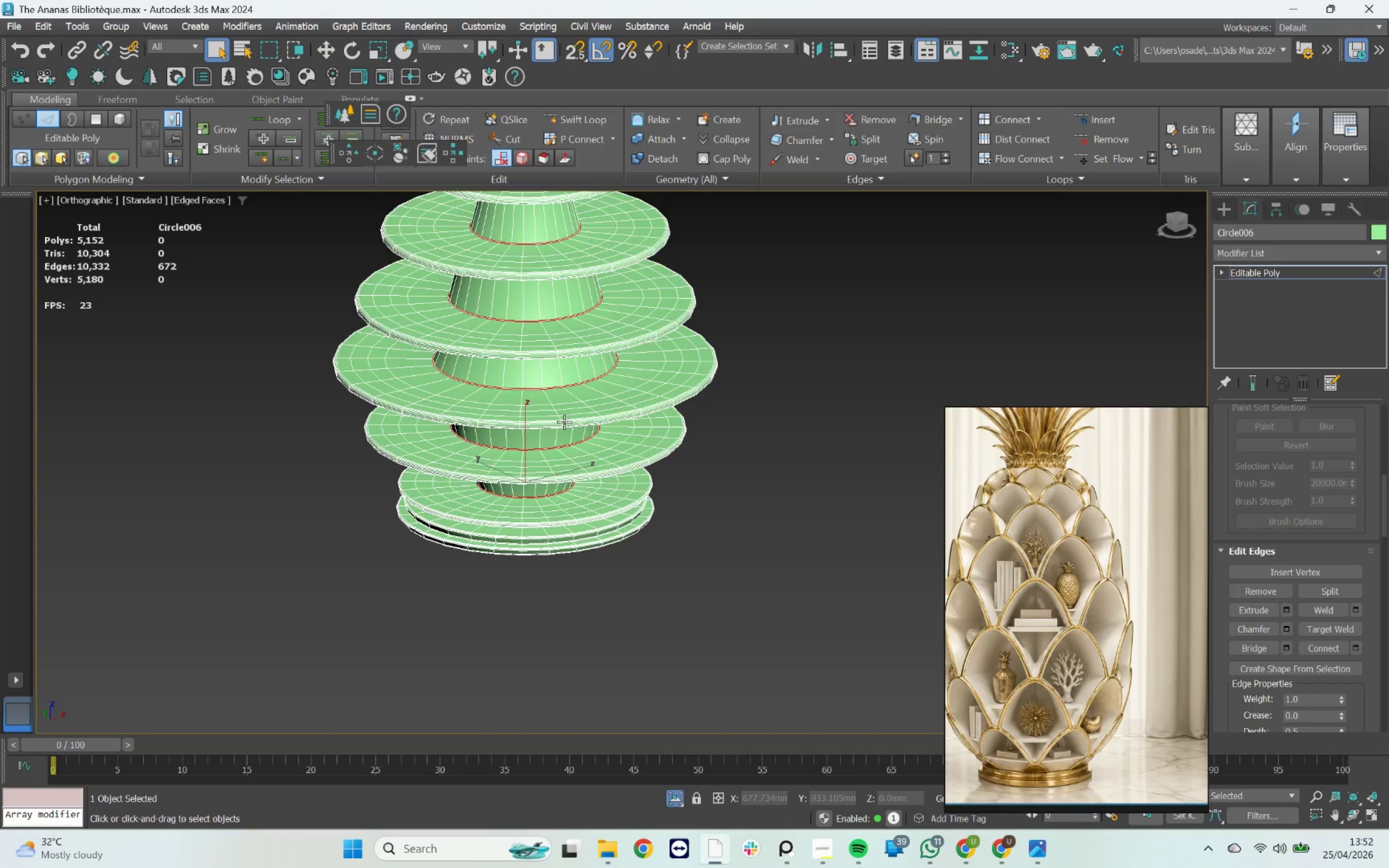 
scroll: coordinate [564, 422], scroll_direction: down, amount: 2.0
 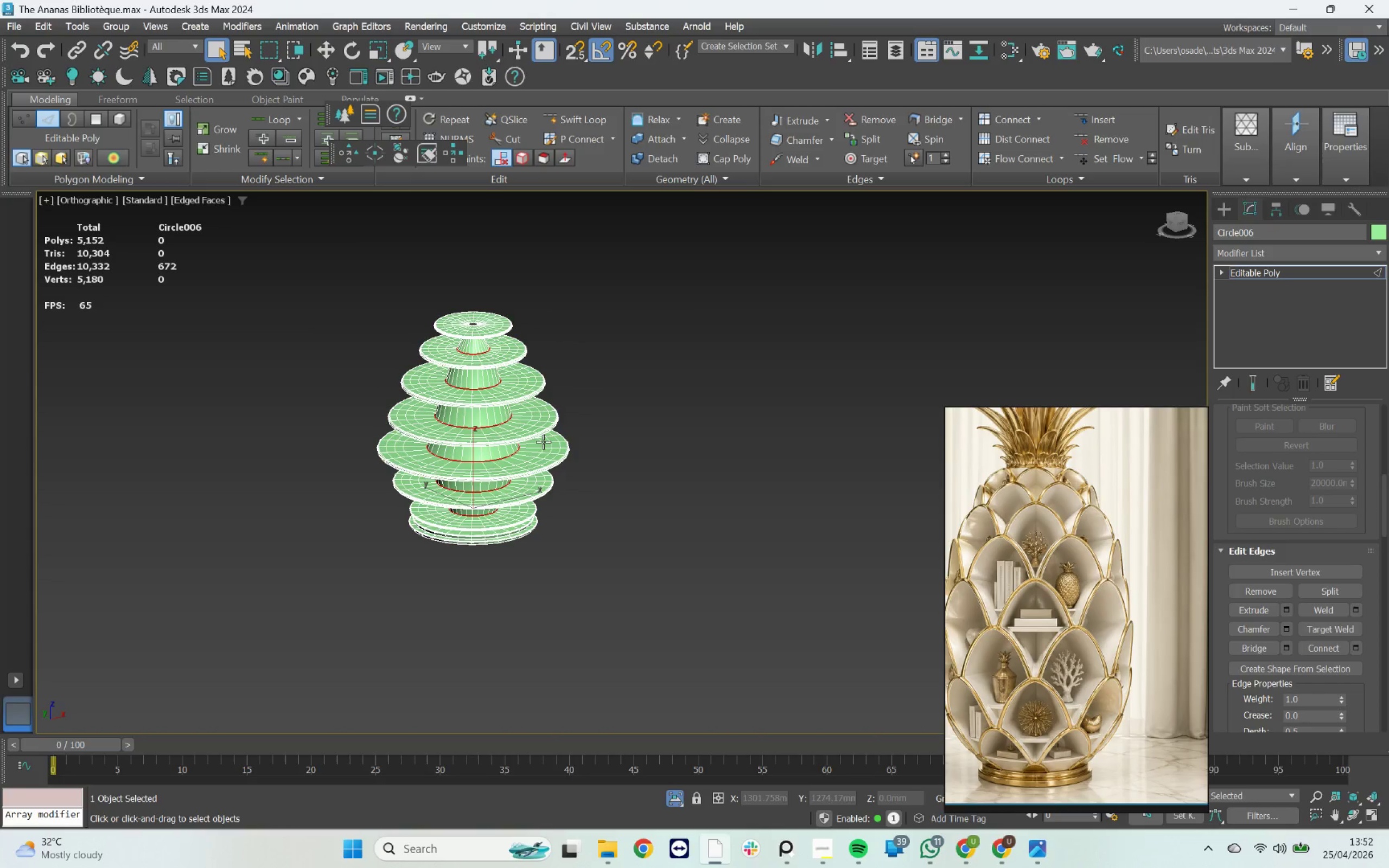 
hold_key(key=AltLeft, duration=2.26)
 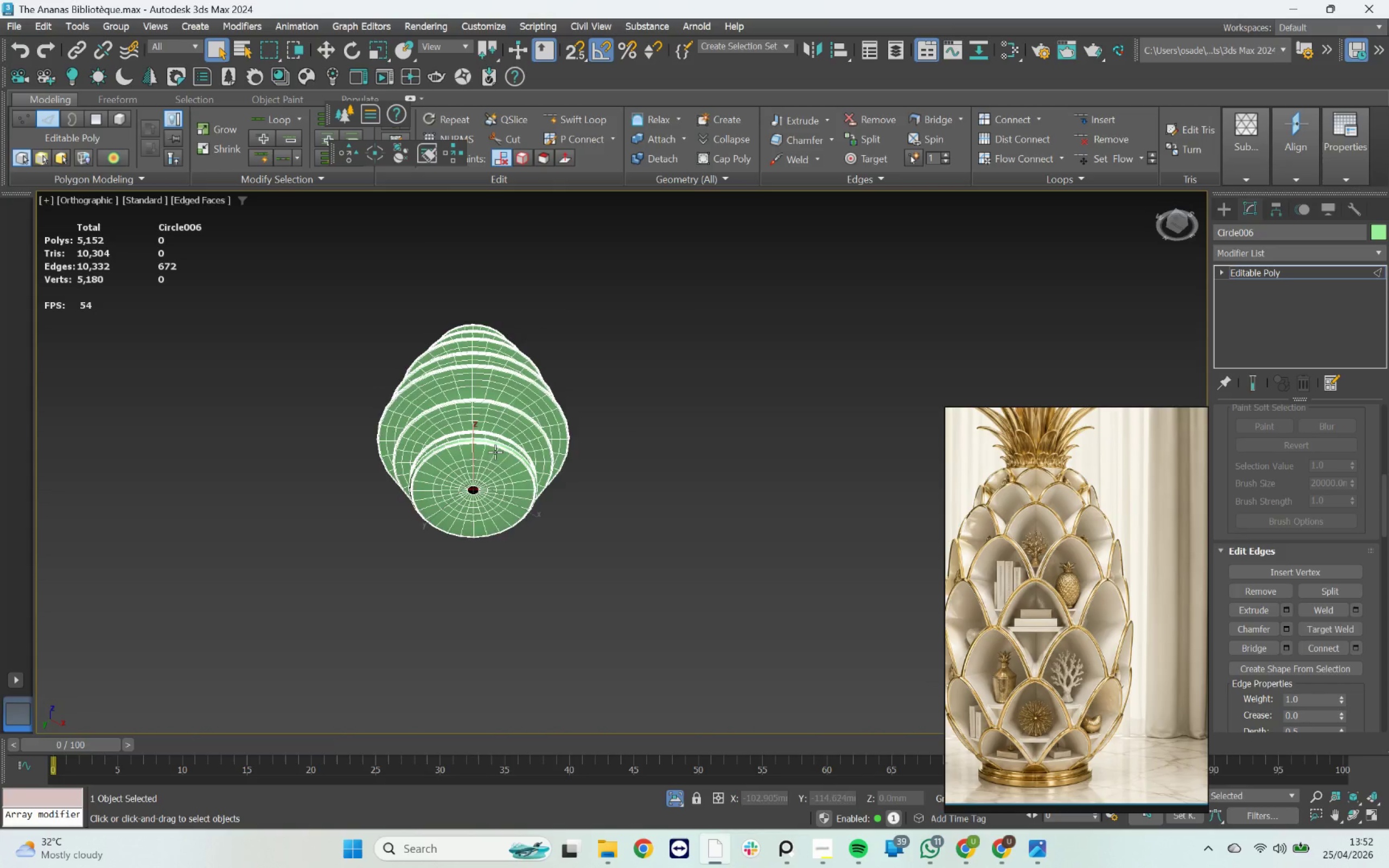 
scroll: coordinate [473, 476], scroll_direction: up, amount: 5.0
 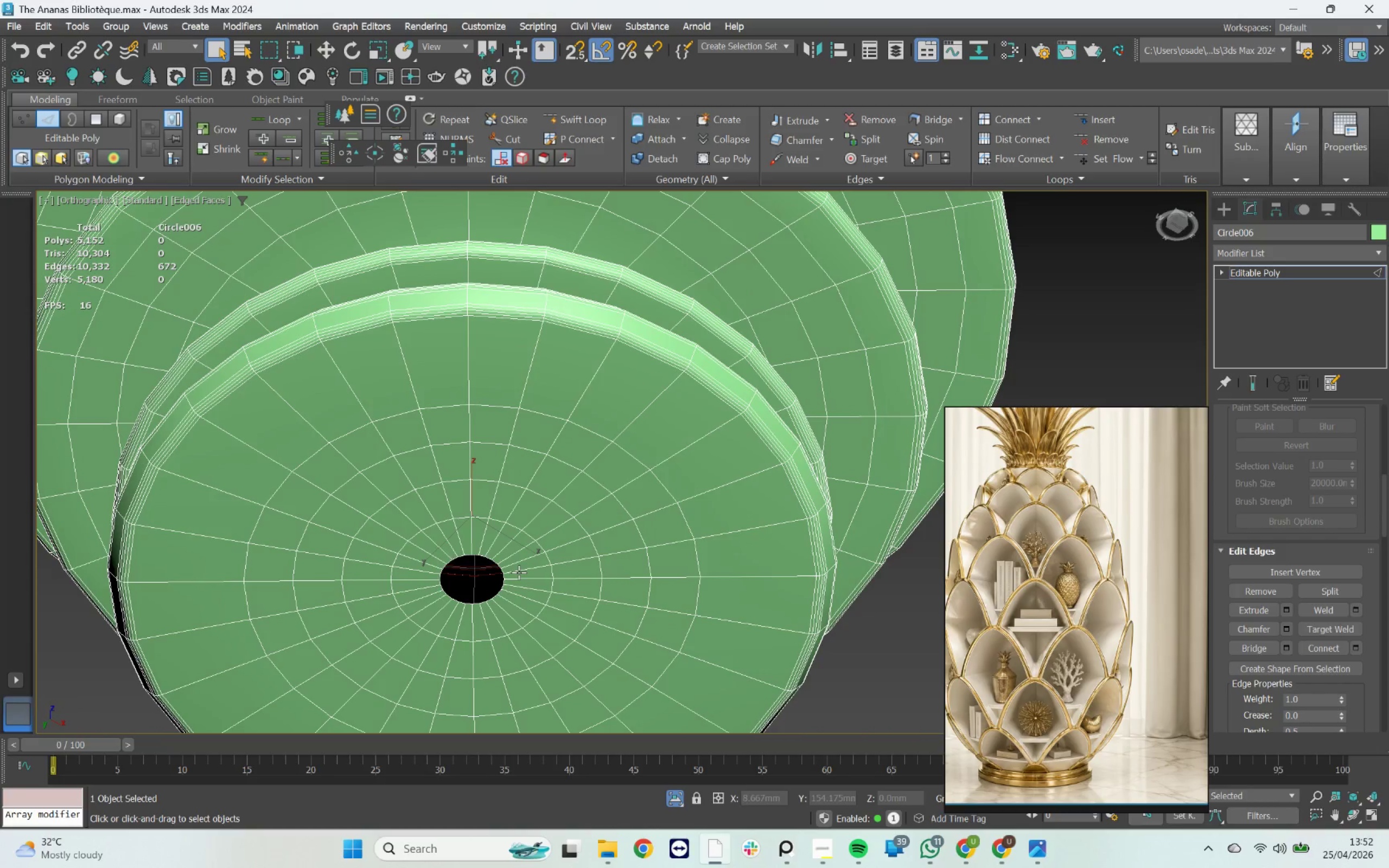 
key(3)
 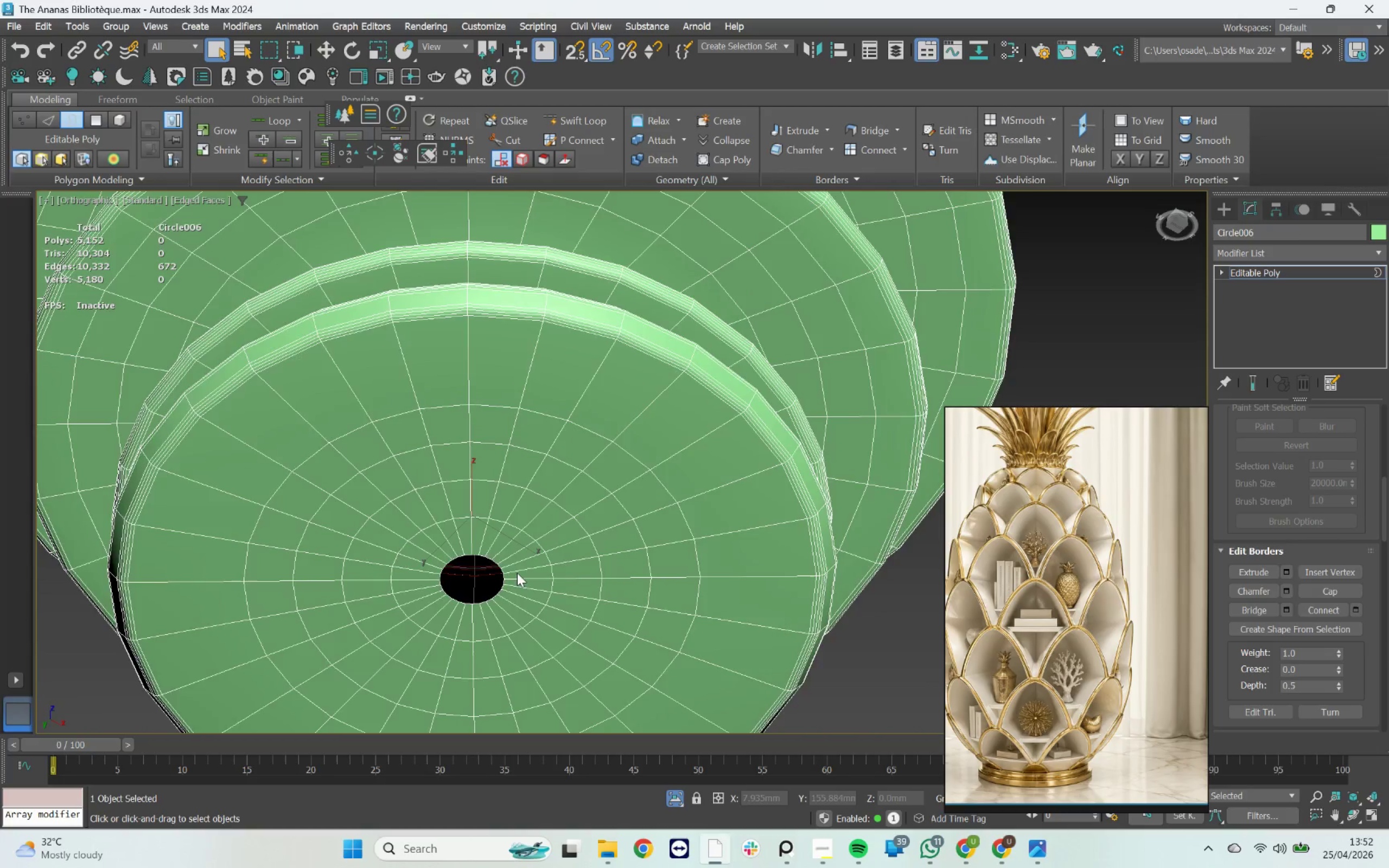 
left_click_drag(start_coordinate=[613, 336], to_coordinate=[288, 694])
 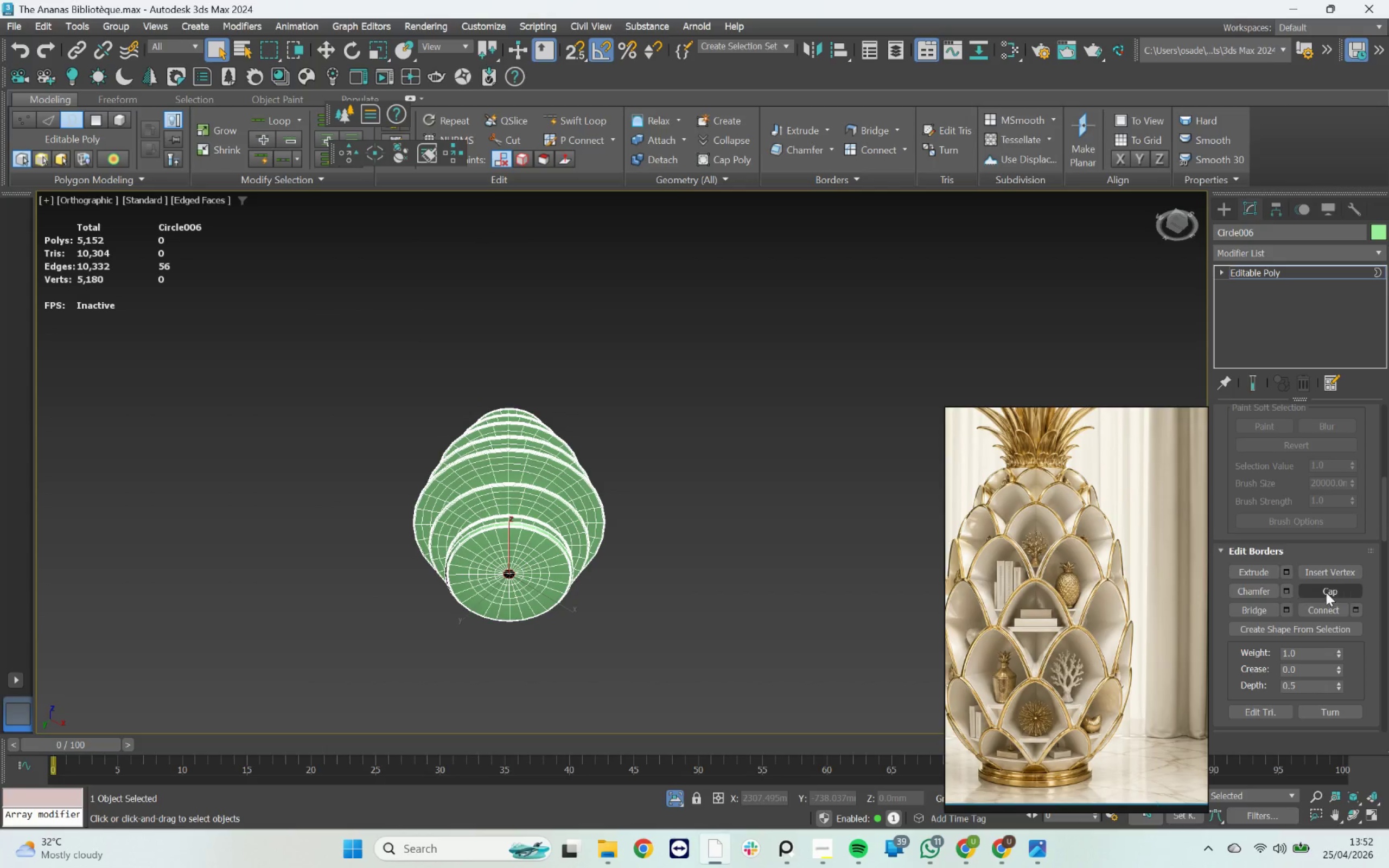 
scroll: coordinate [517, 573], scroll_direction: down, amount: 5.0
 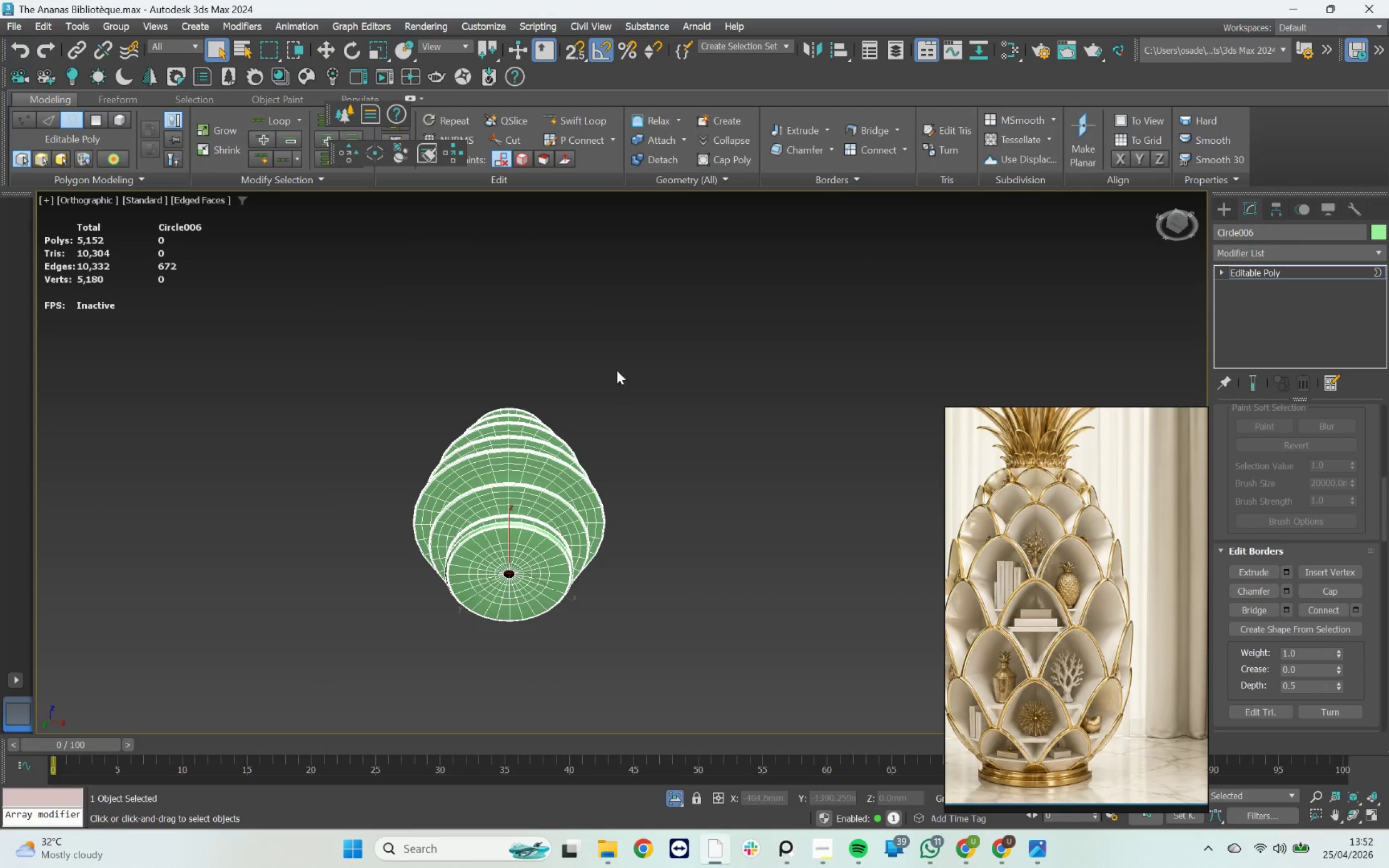 
left_click([1329, 592])
 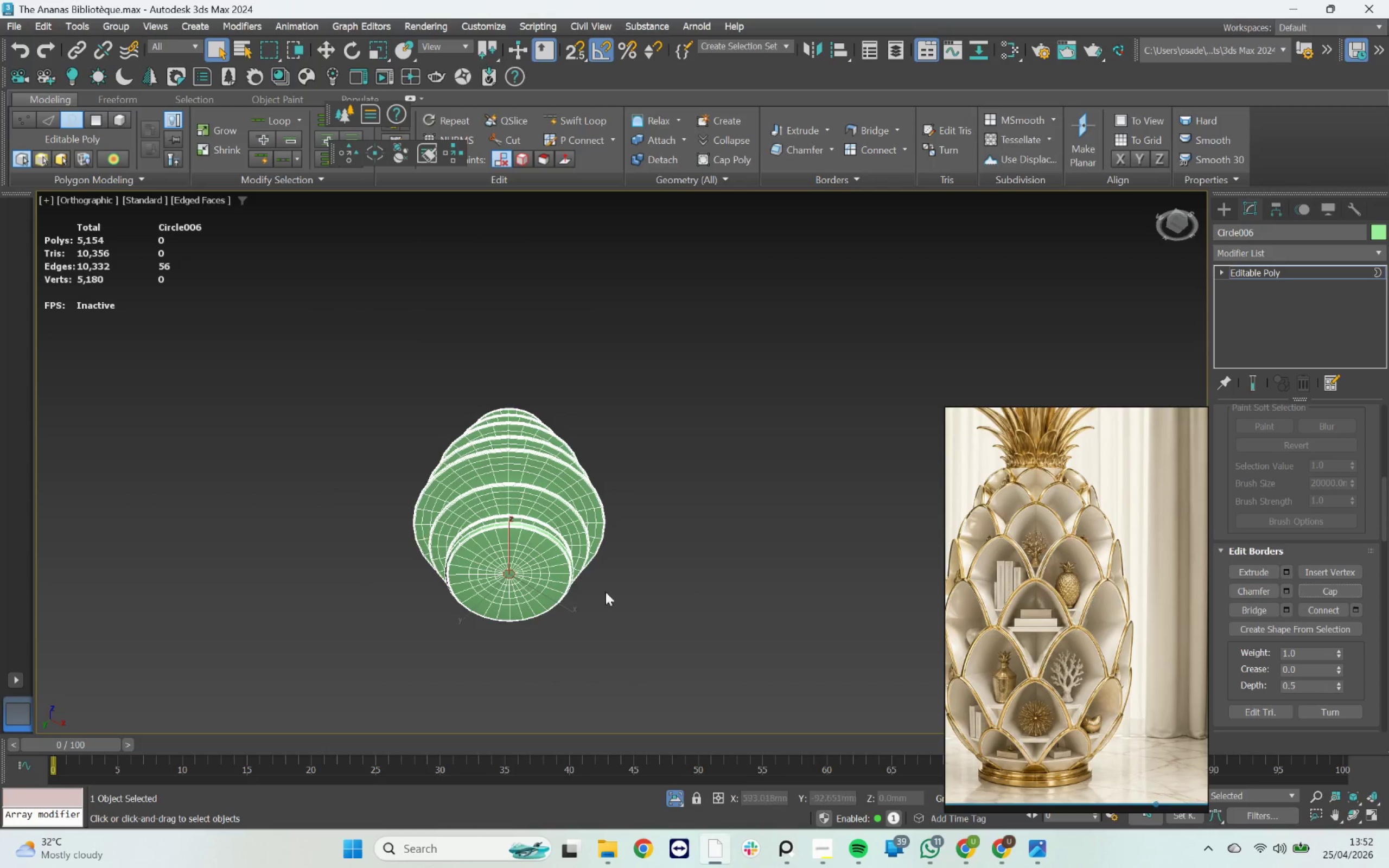 
scroll: coordinate [447, 572], scroll_direction: up, amount: 6.0
 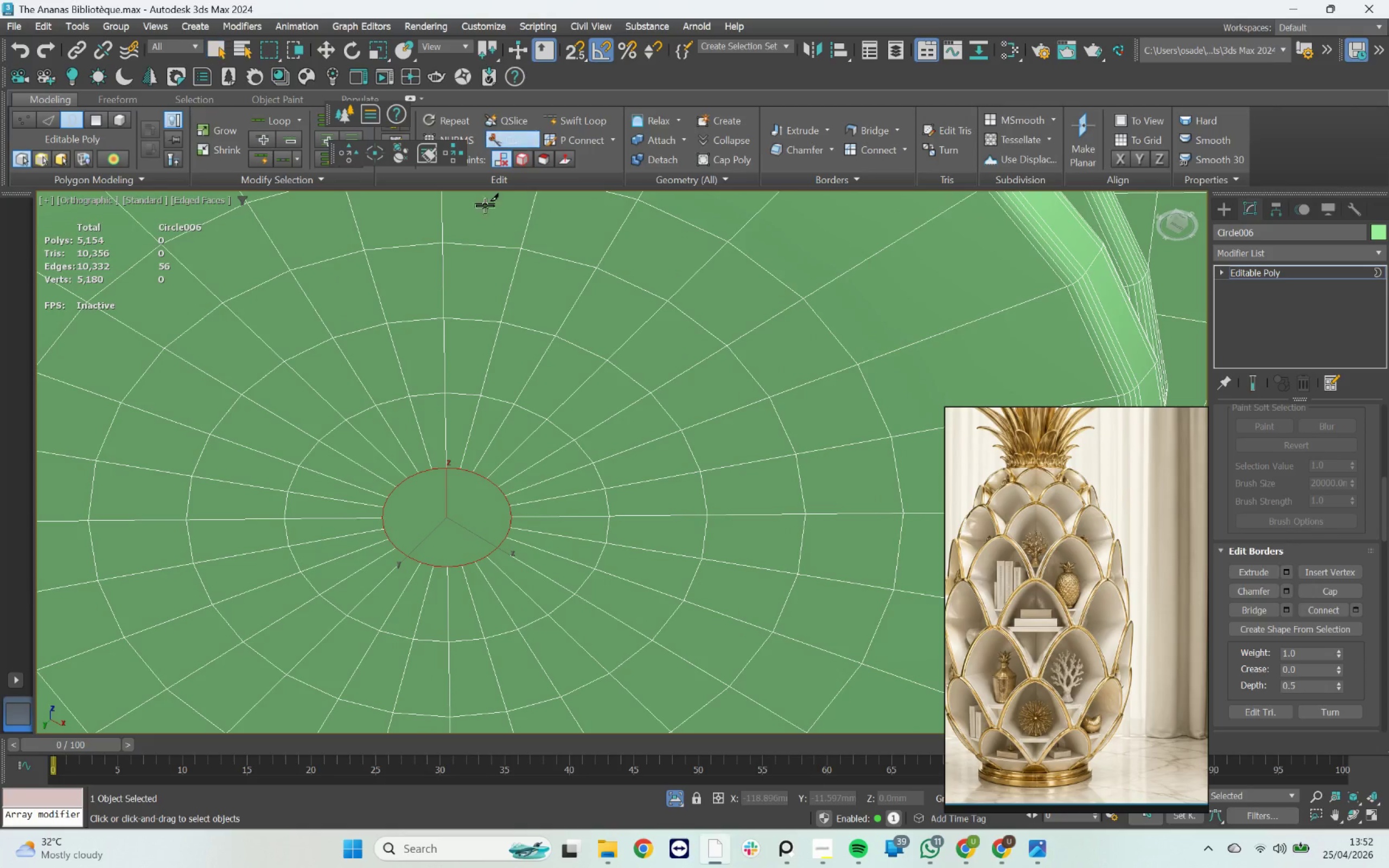 
left_click([447, 469])
 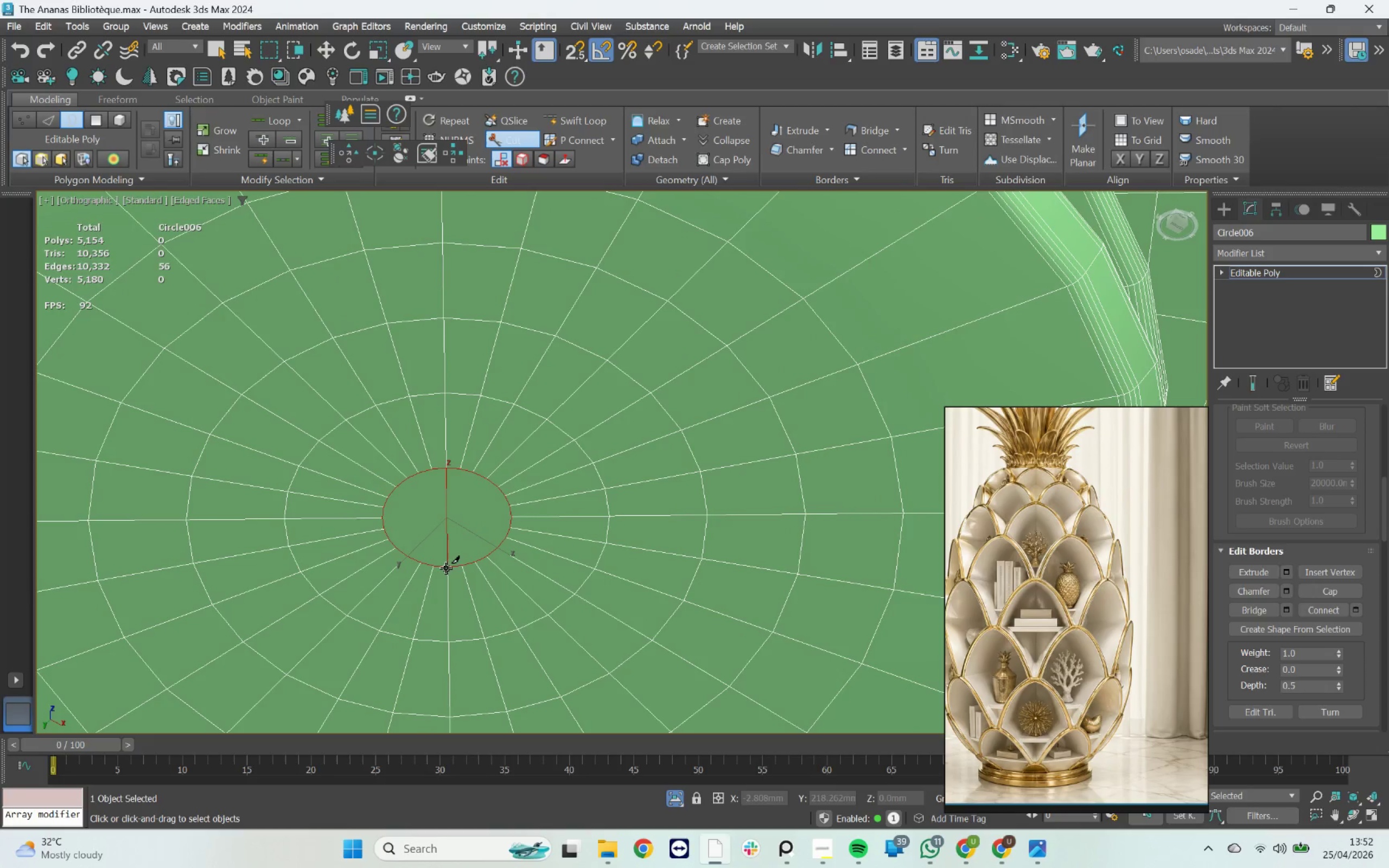 
right_click([469, 510])
 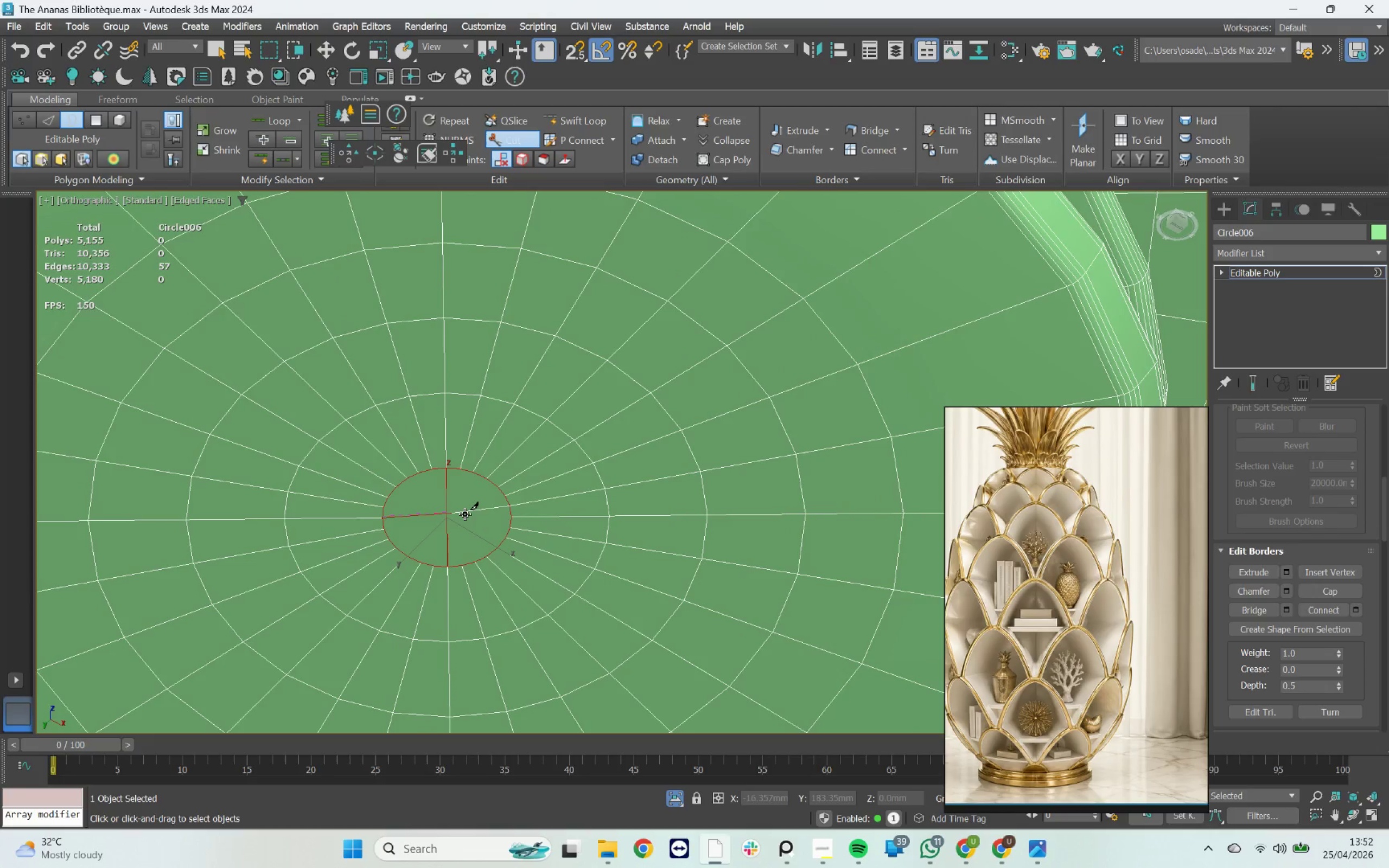 
right_click([411, 518])
 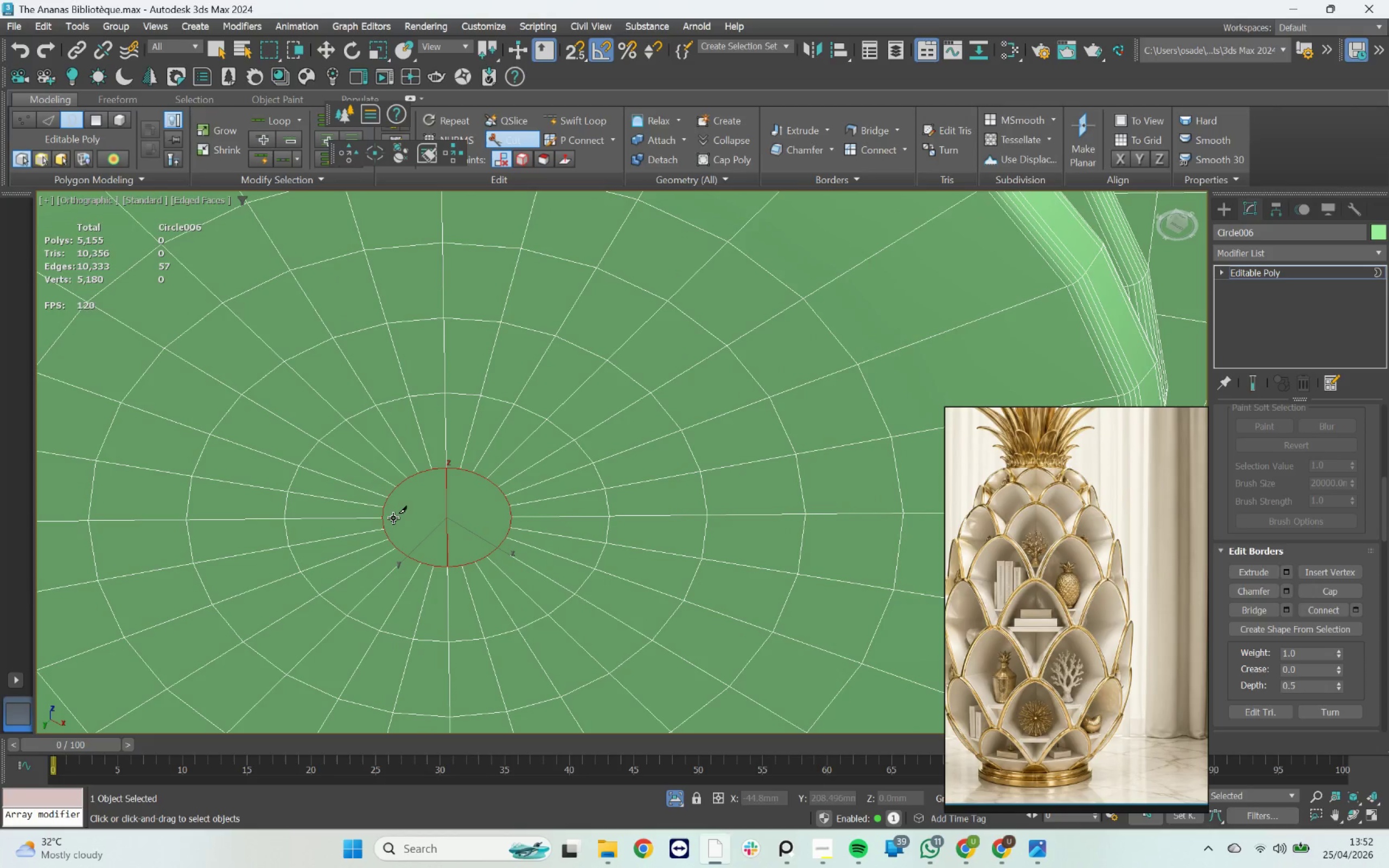 
left_click_drag(start_coordinate=[384, 520], to_coordinate=[386, 520])
 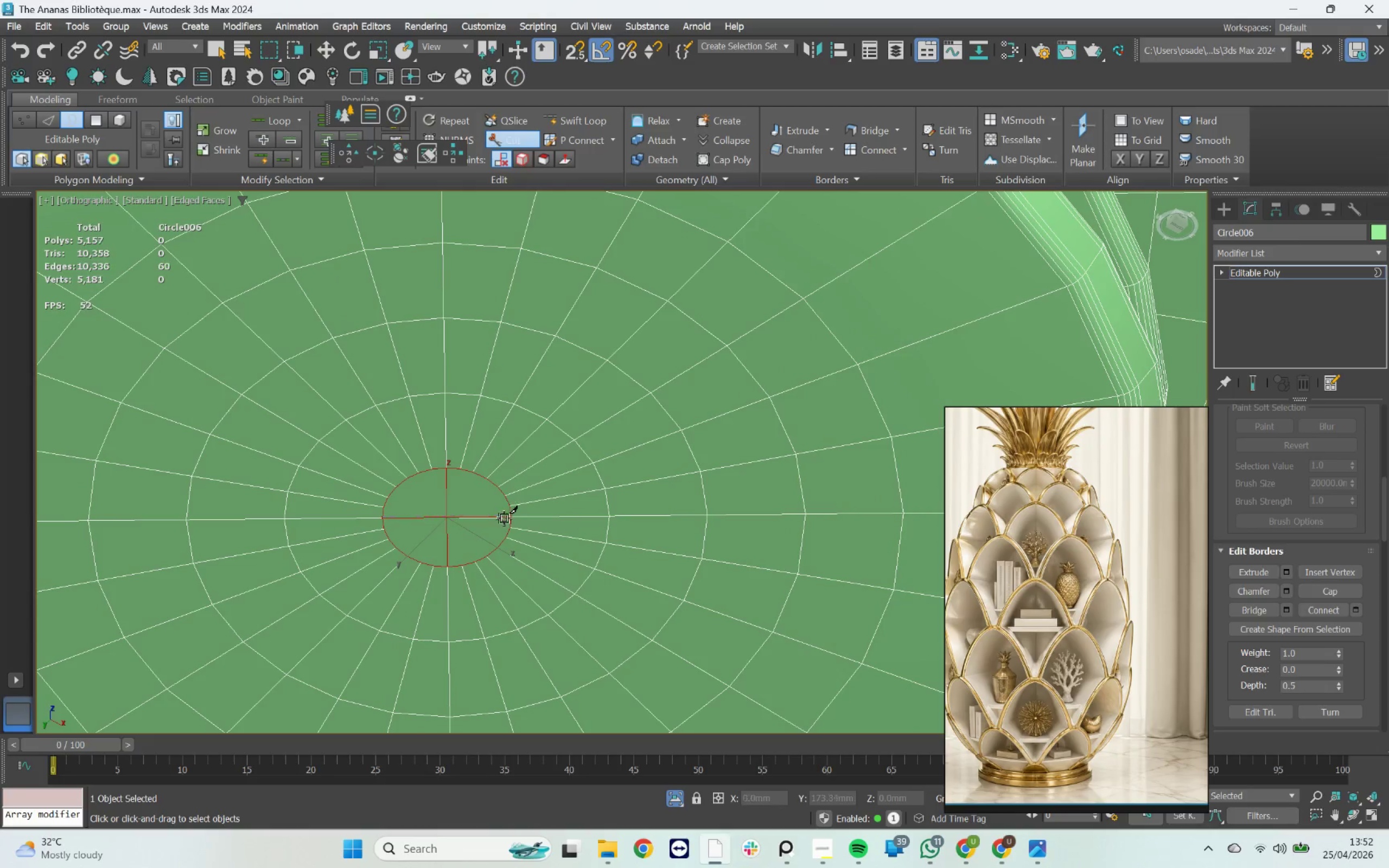 
right_click([487, 502])
 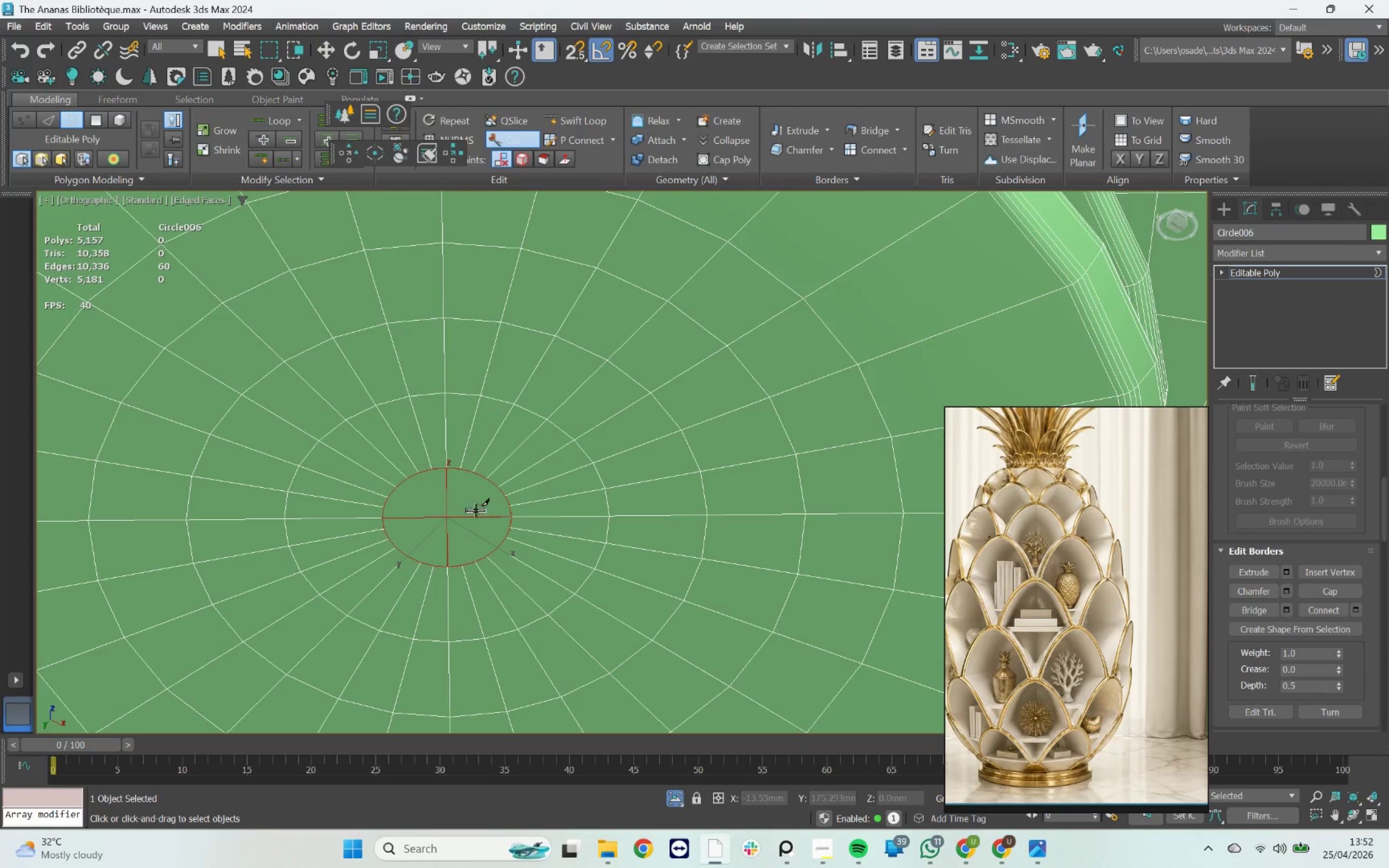 
scroll: coordinate [475, 512], scroll_direction: up, amount: 2.0
 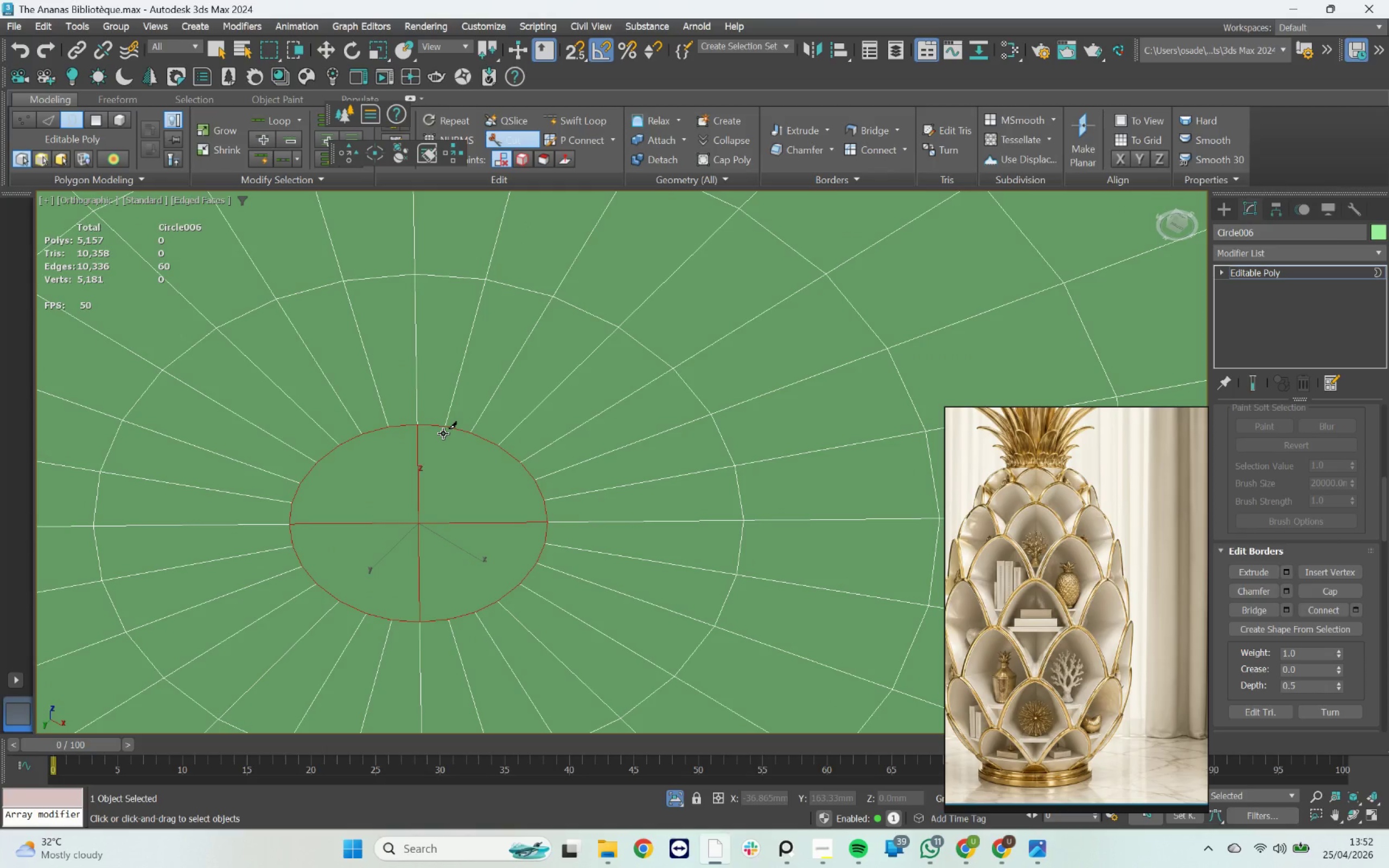 
left_click_drag(start_coordinate=[445, 432], to_coordinate=[445, 436])
 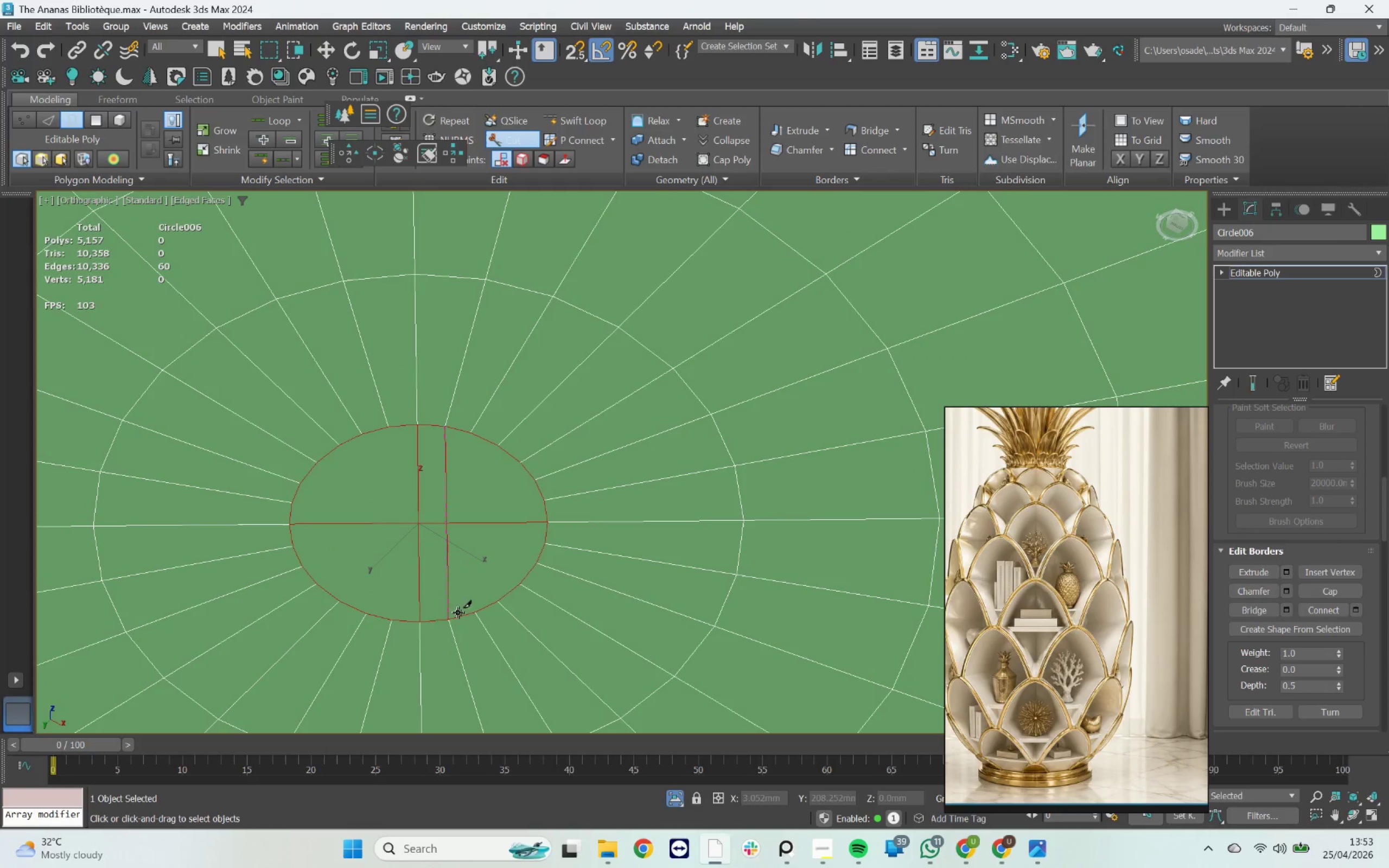 
left_click_drag(start_coordinate=[453, 615], to_coordinate=[449, 615])
 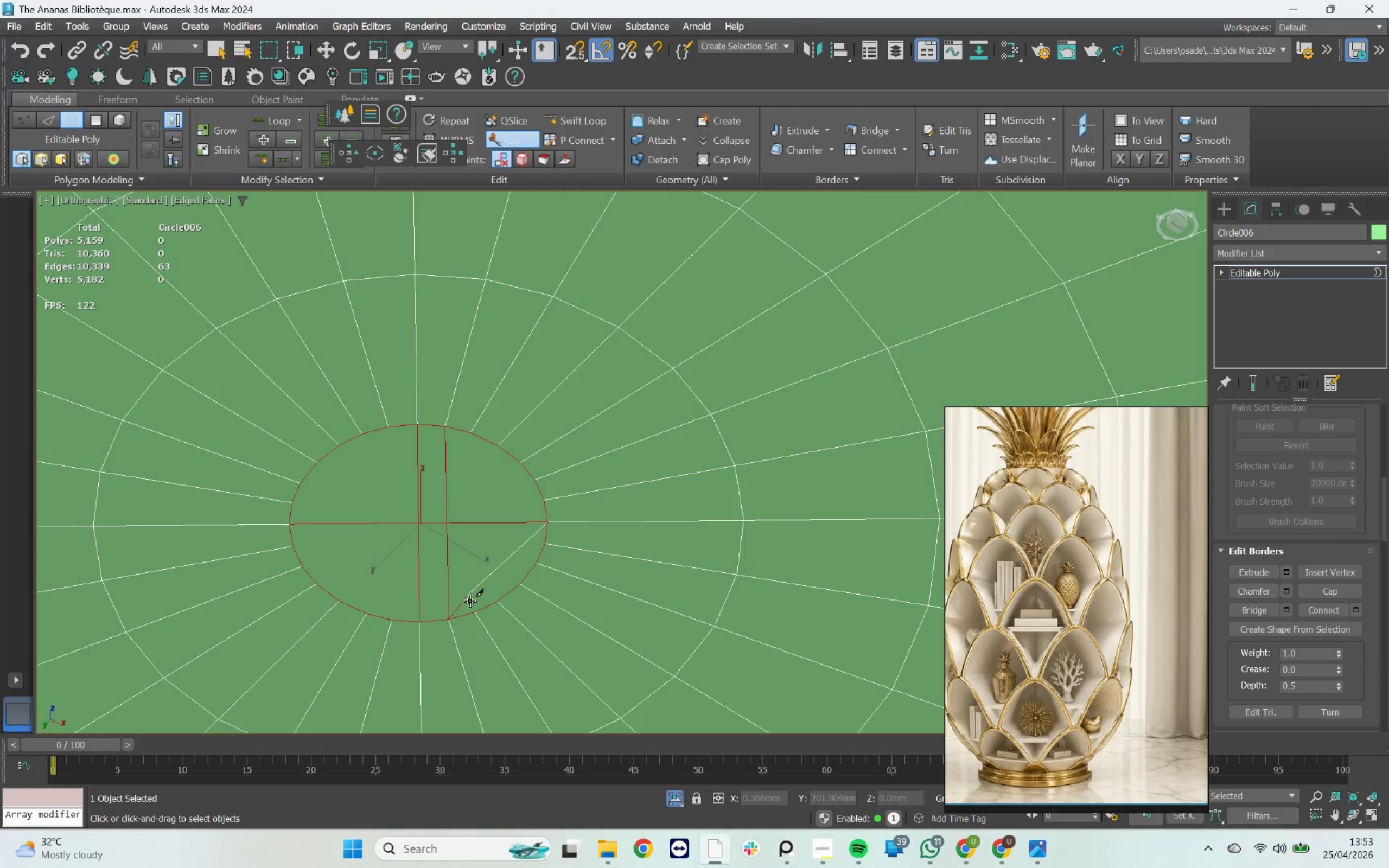 
right_click([472, 604])
 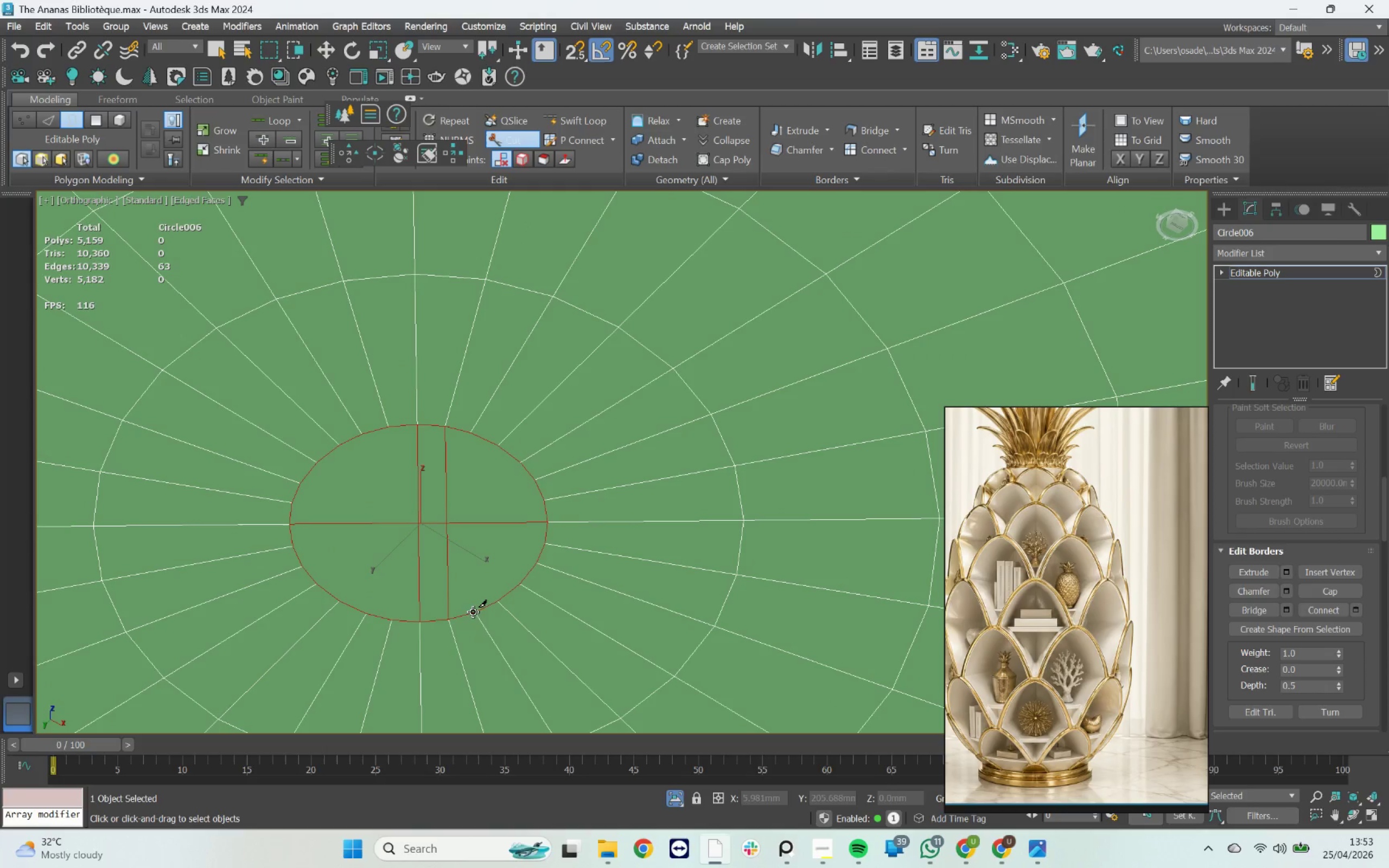 
left_click_drag(start_coordinate=[475, 612], to_coordinate=[475, 609])
 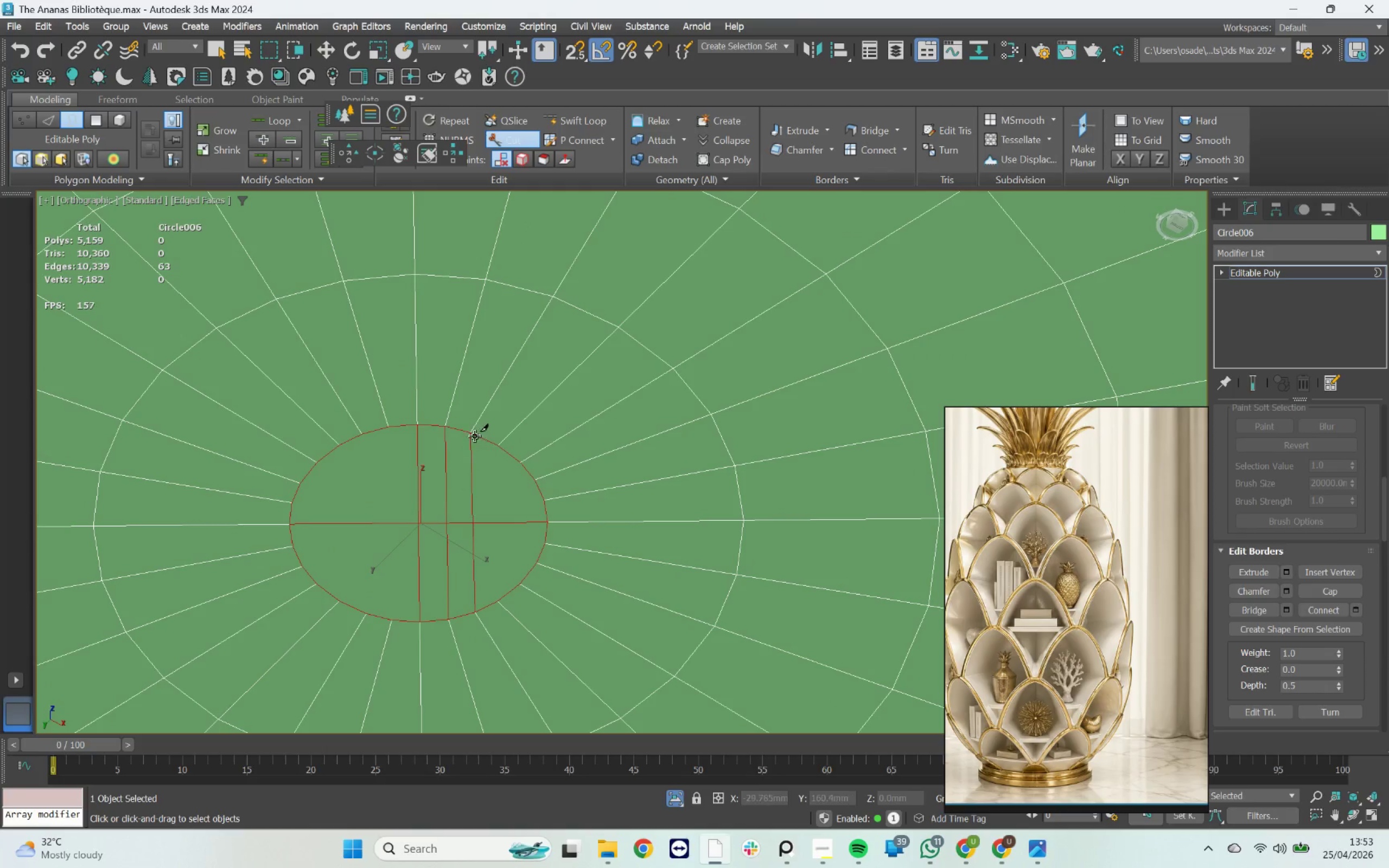 
left_click([475, 435])
 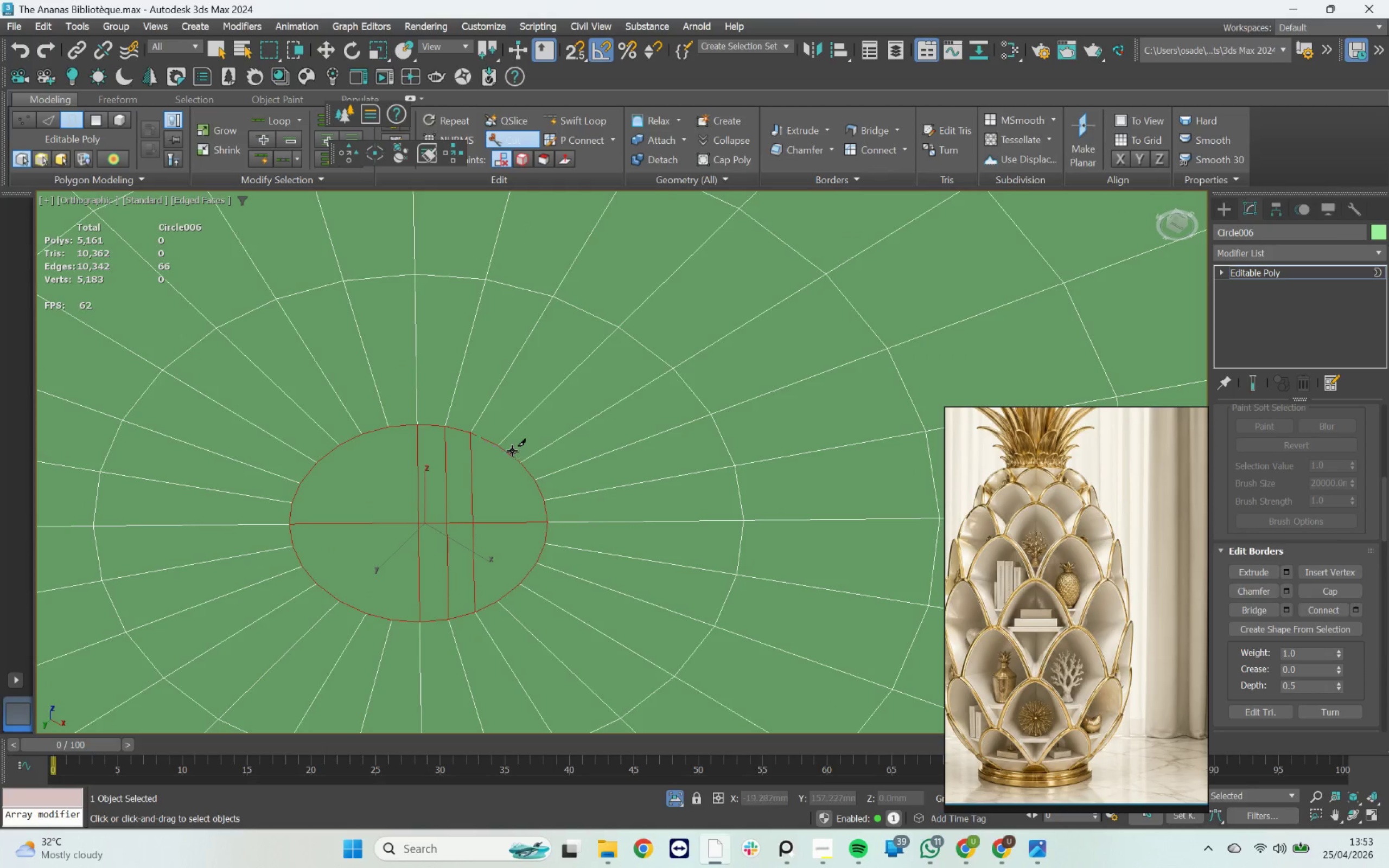 
right_click([512, 451])
 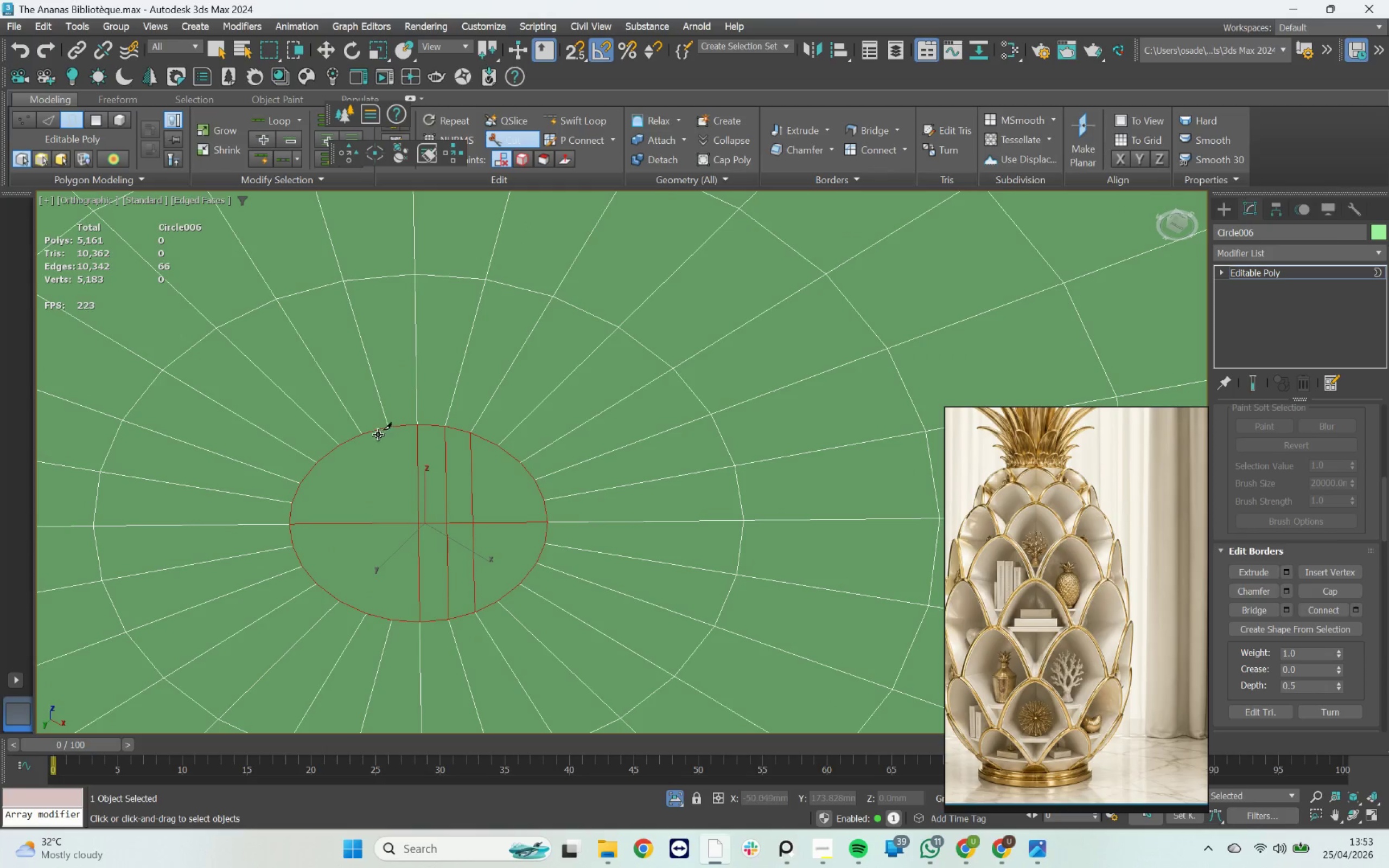 
left_click([392, 427])
 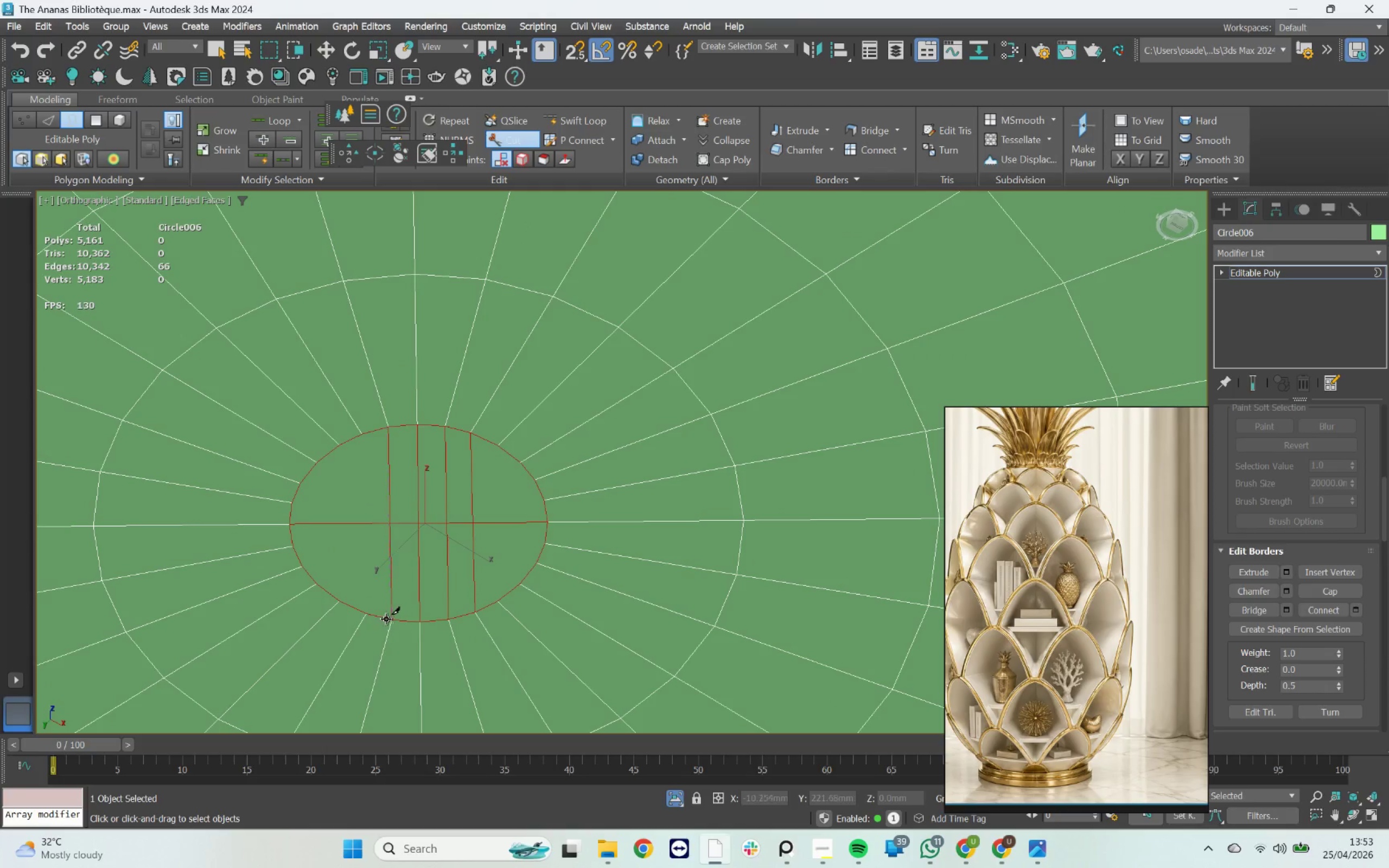 
left_click_drag(start_coordinate=[391, 621], to_coordinate=[391, 618])
 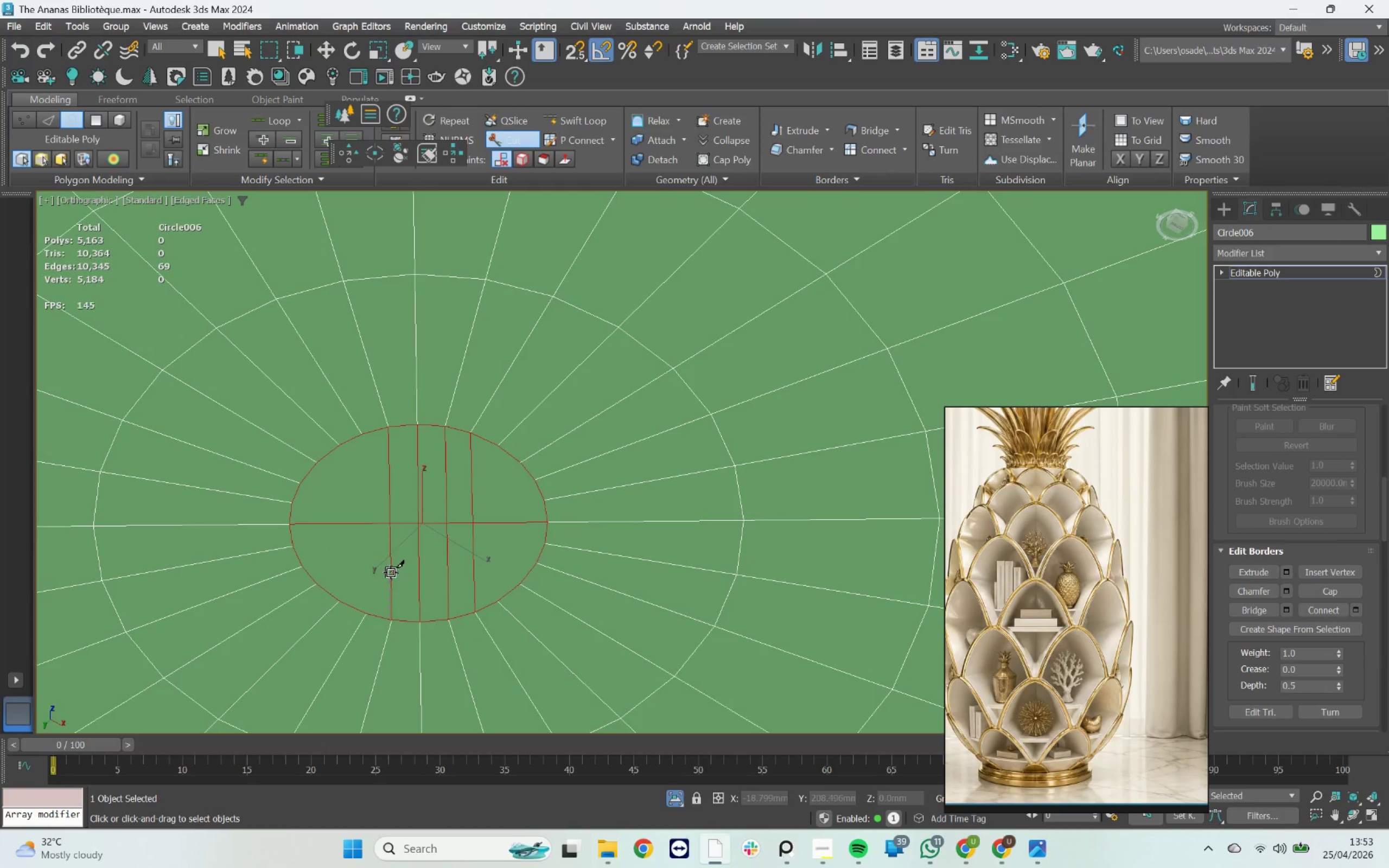 
right_click([391, 572])
 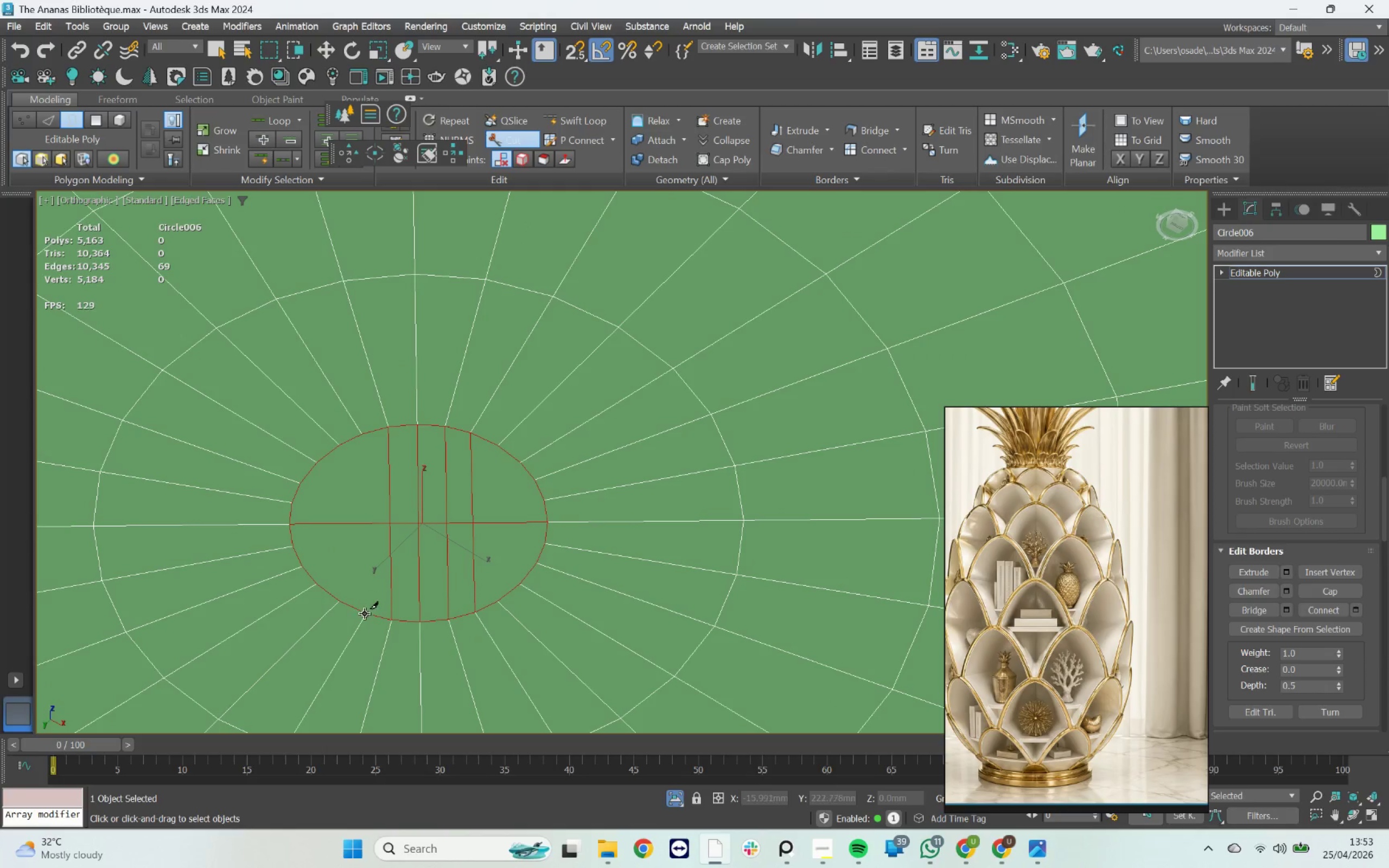 
left_click_drag(start_coordinate=[365, 615], to_coordinate=[369, 609])
 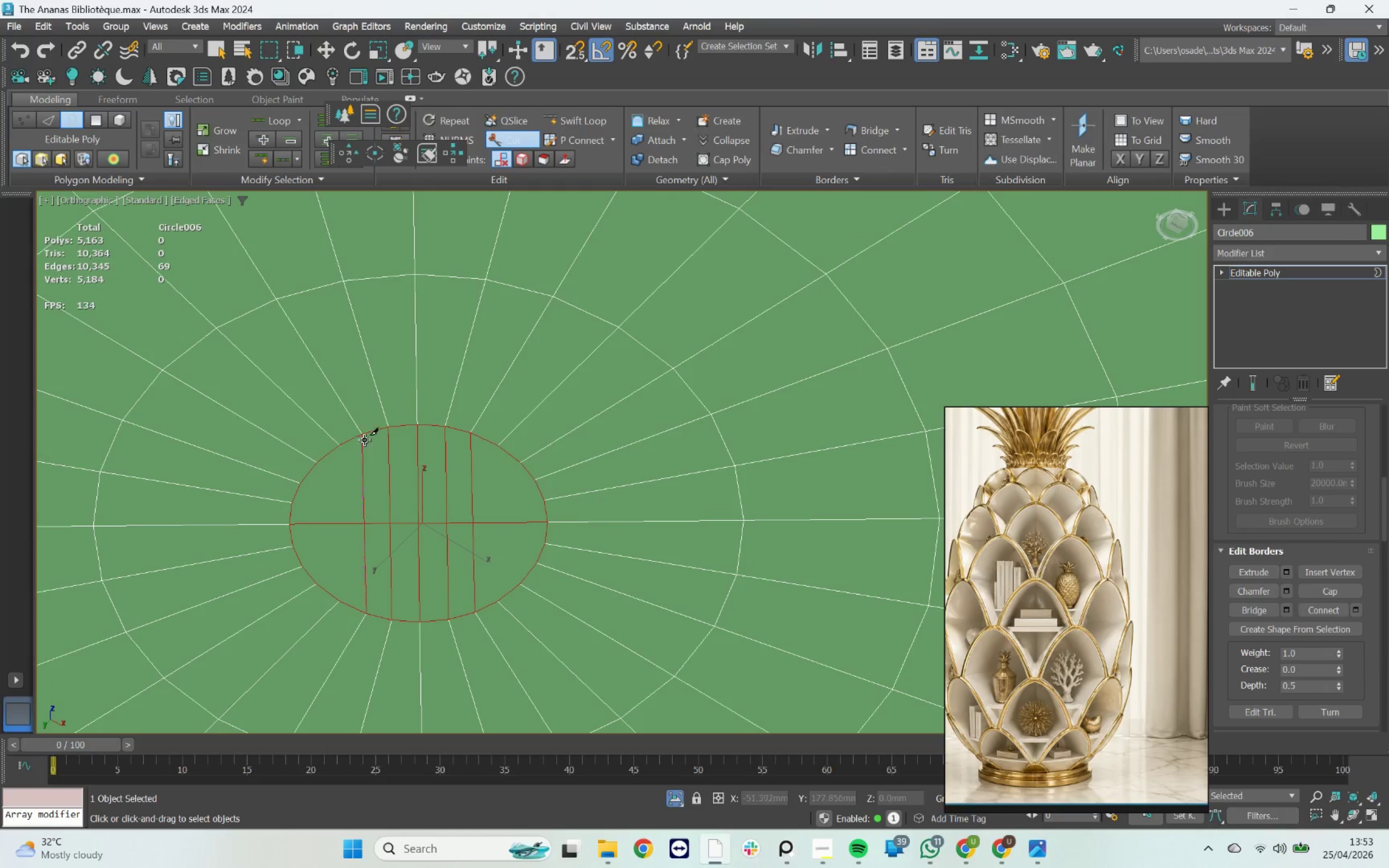 
left_click([366, 437])
 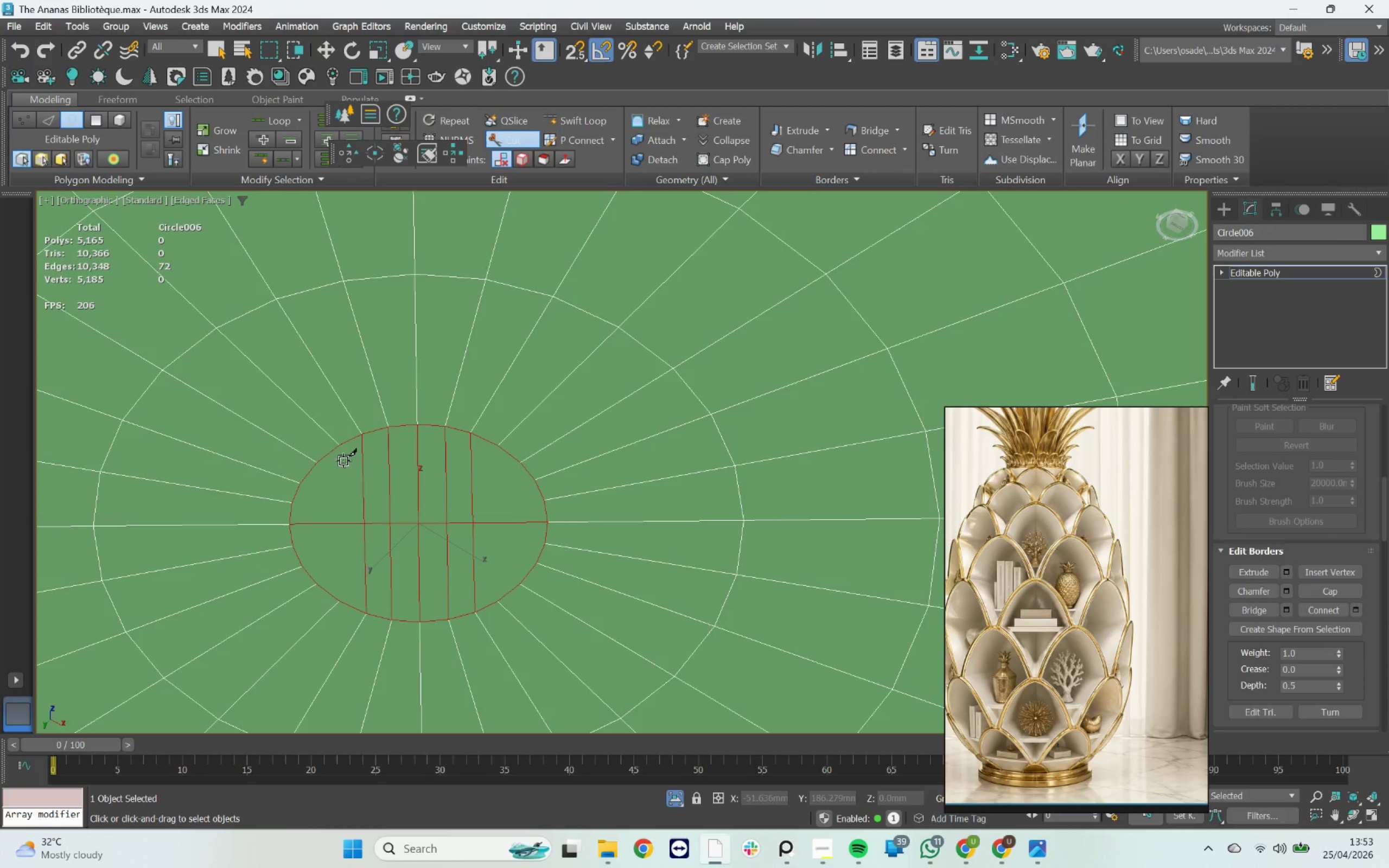 
left_click([292, 505])
 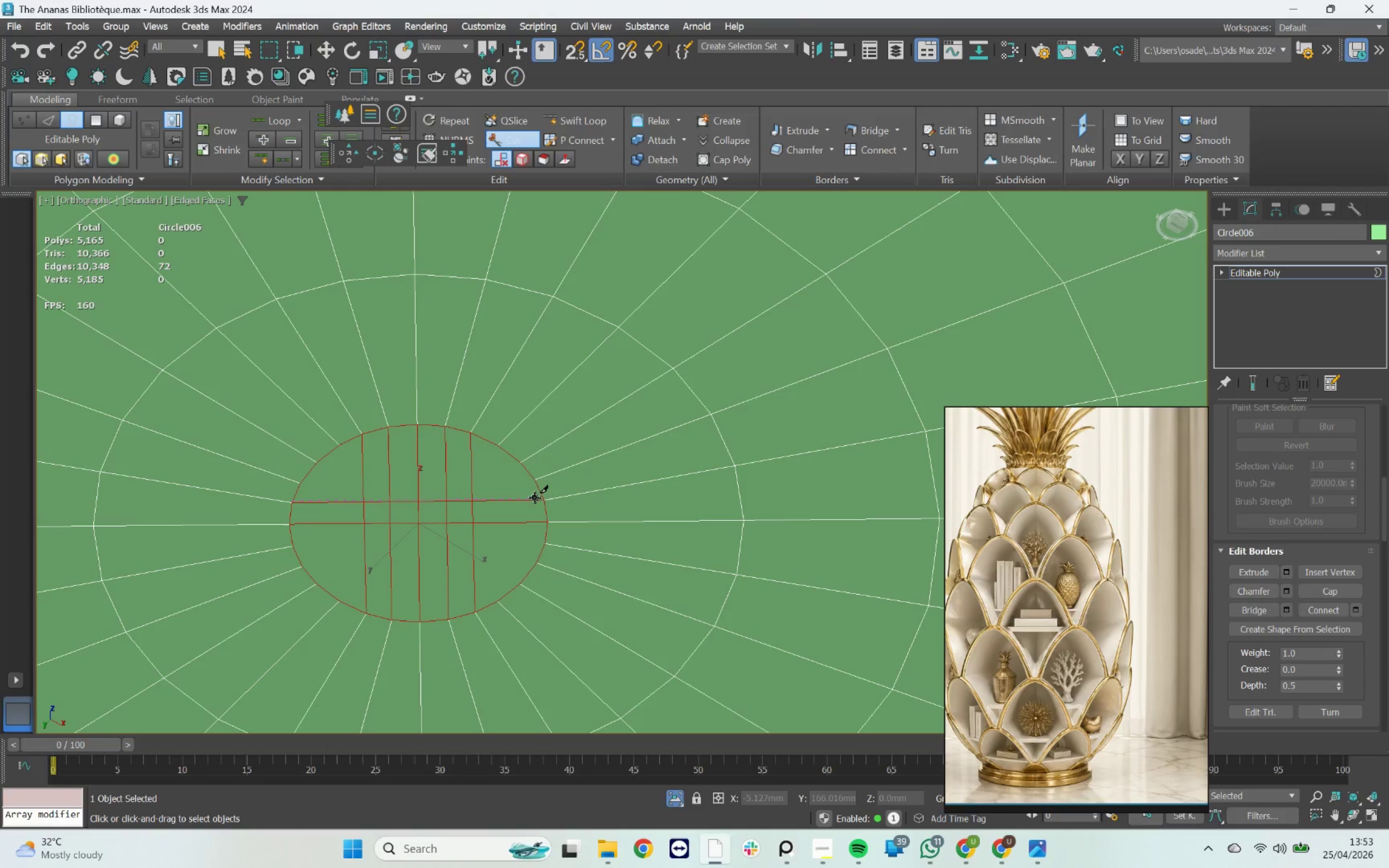 
left_click([536, 497])
 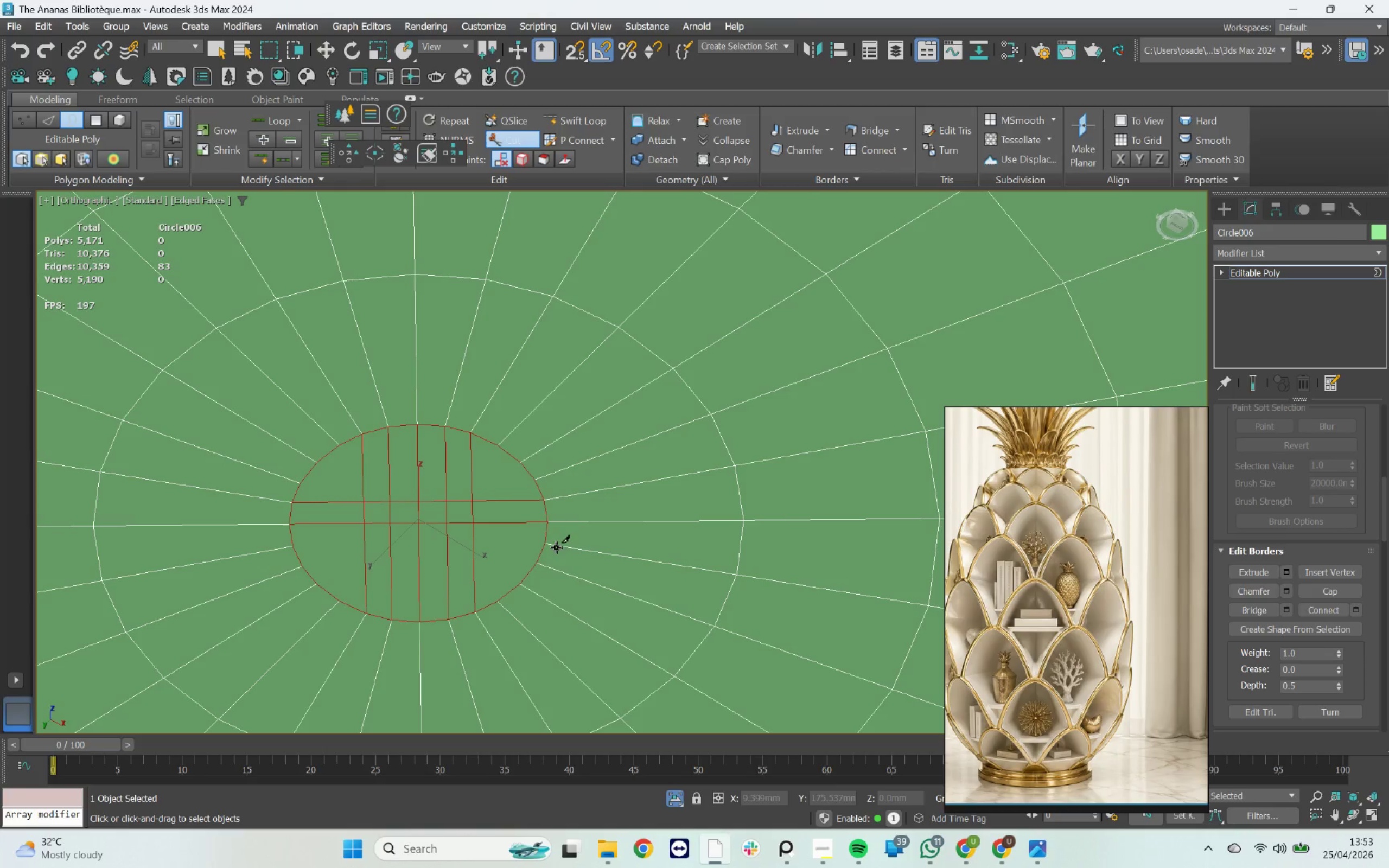 
left_click([543, 545])
 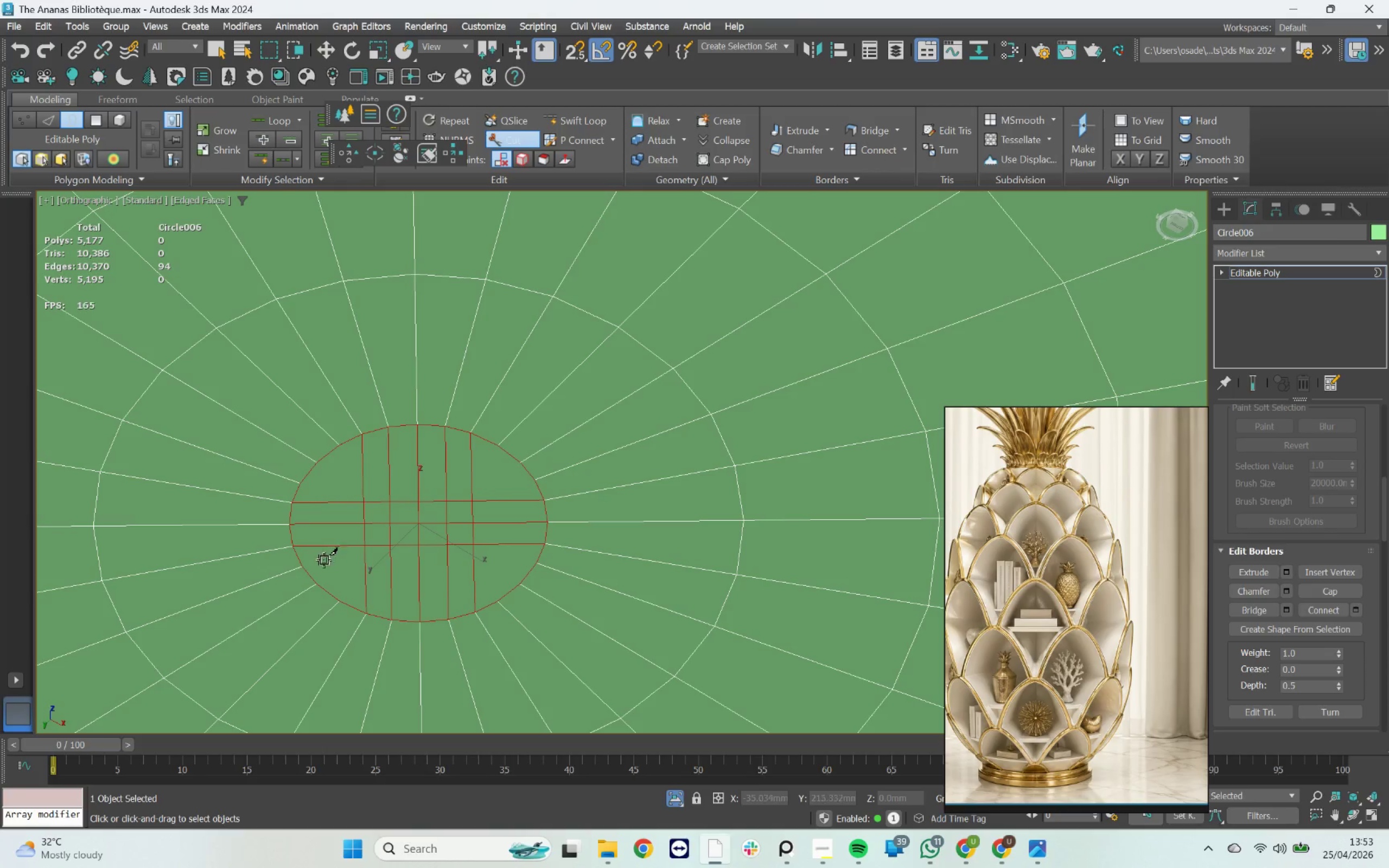 
left_click([309, 566])
 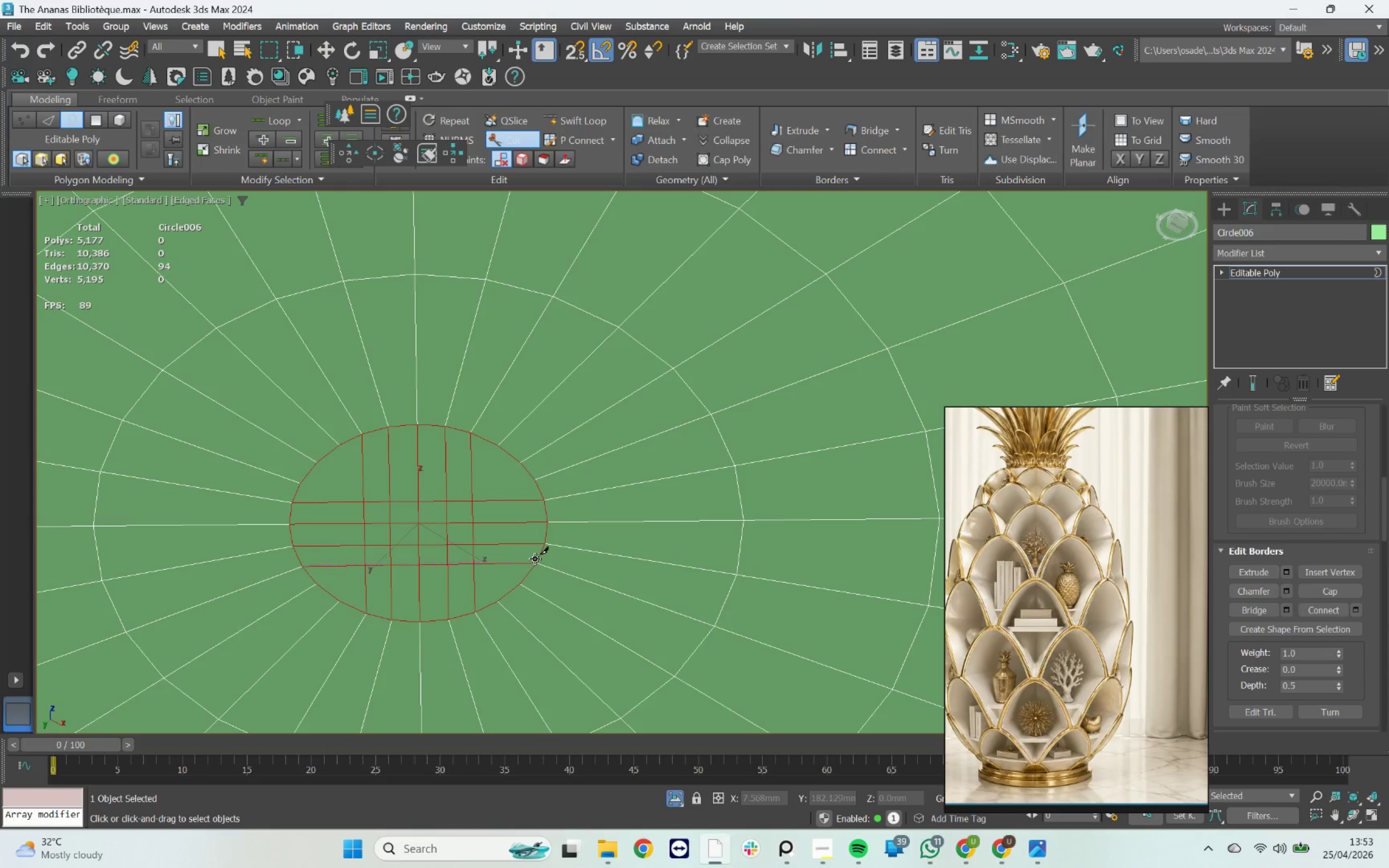 
right_click([520, 517])
 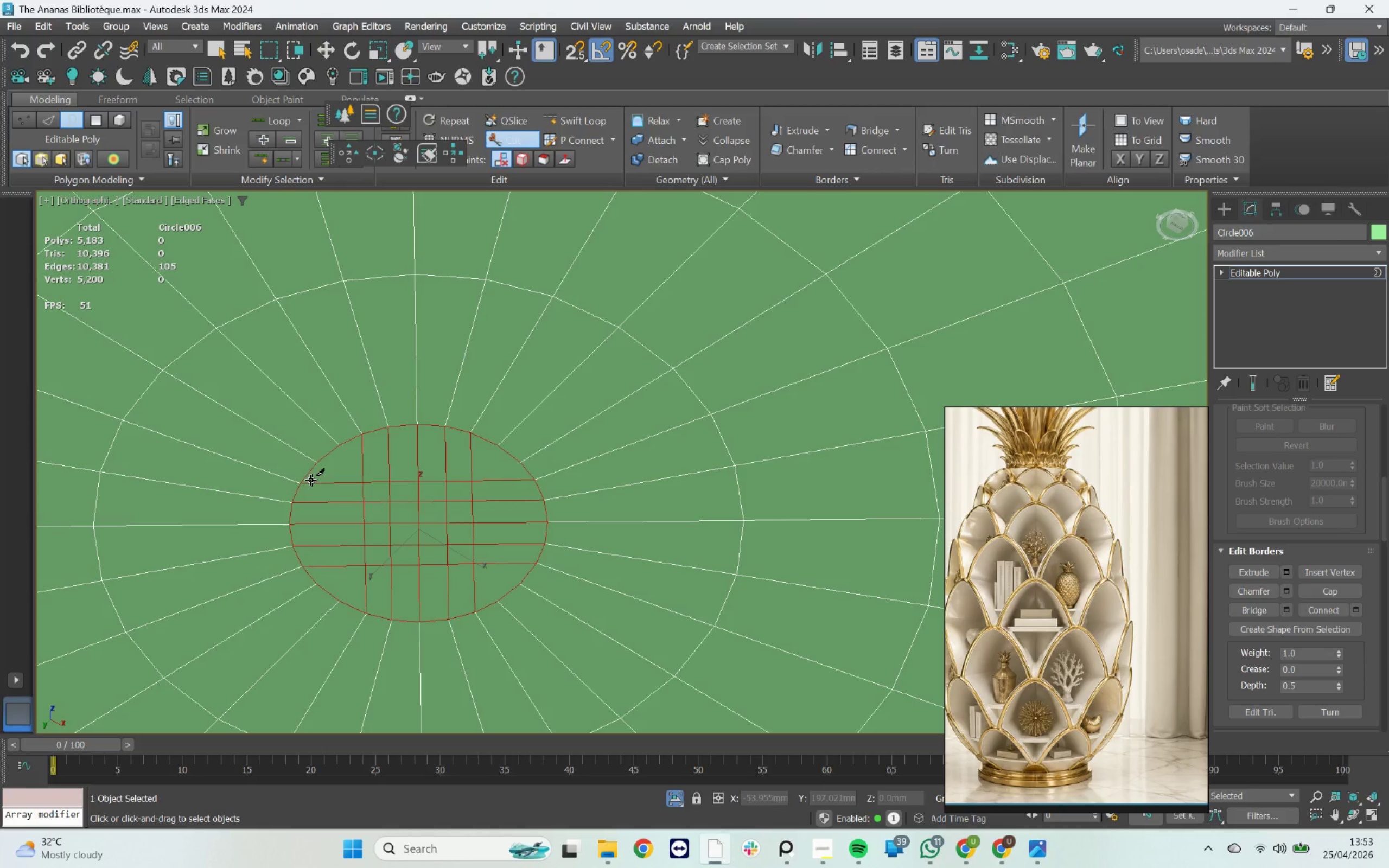 
left_click([302, 480])
 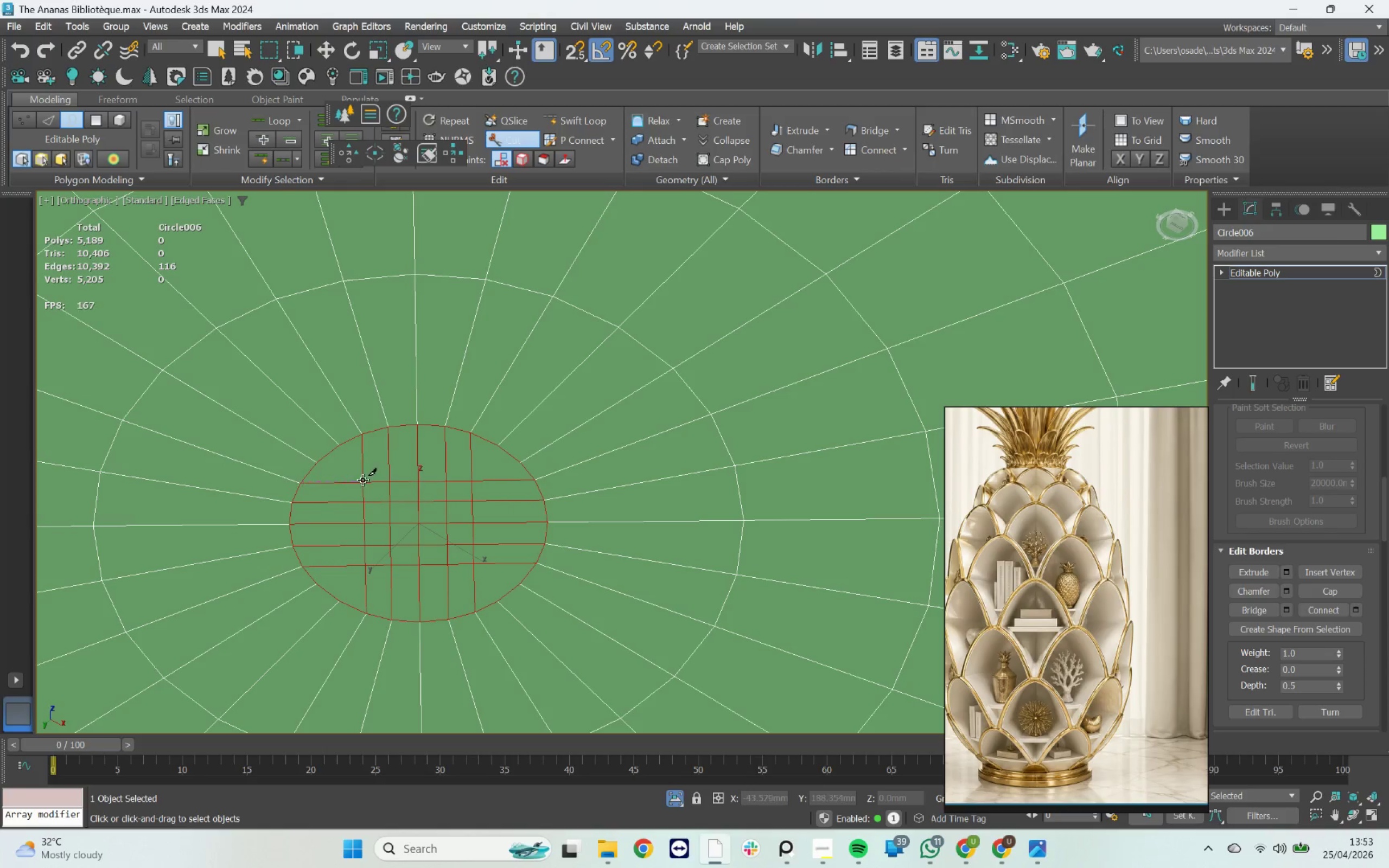 
right_click([364, 481])
 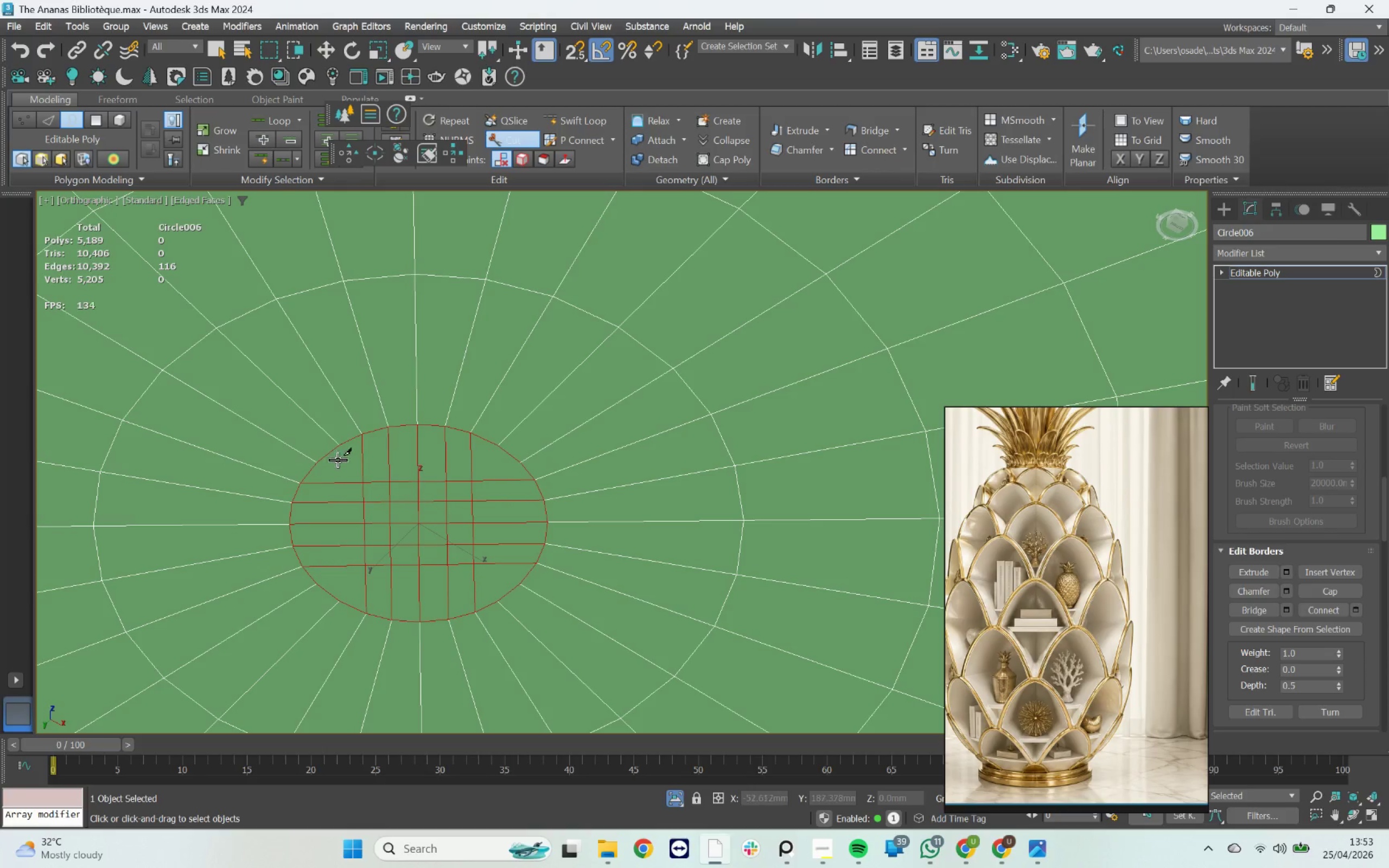 
left_click([336, 447])
 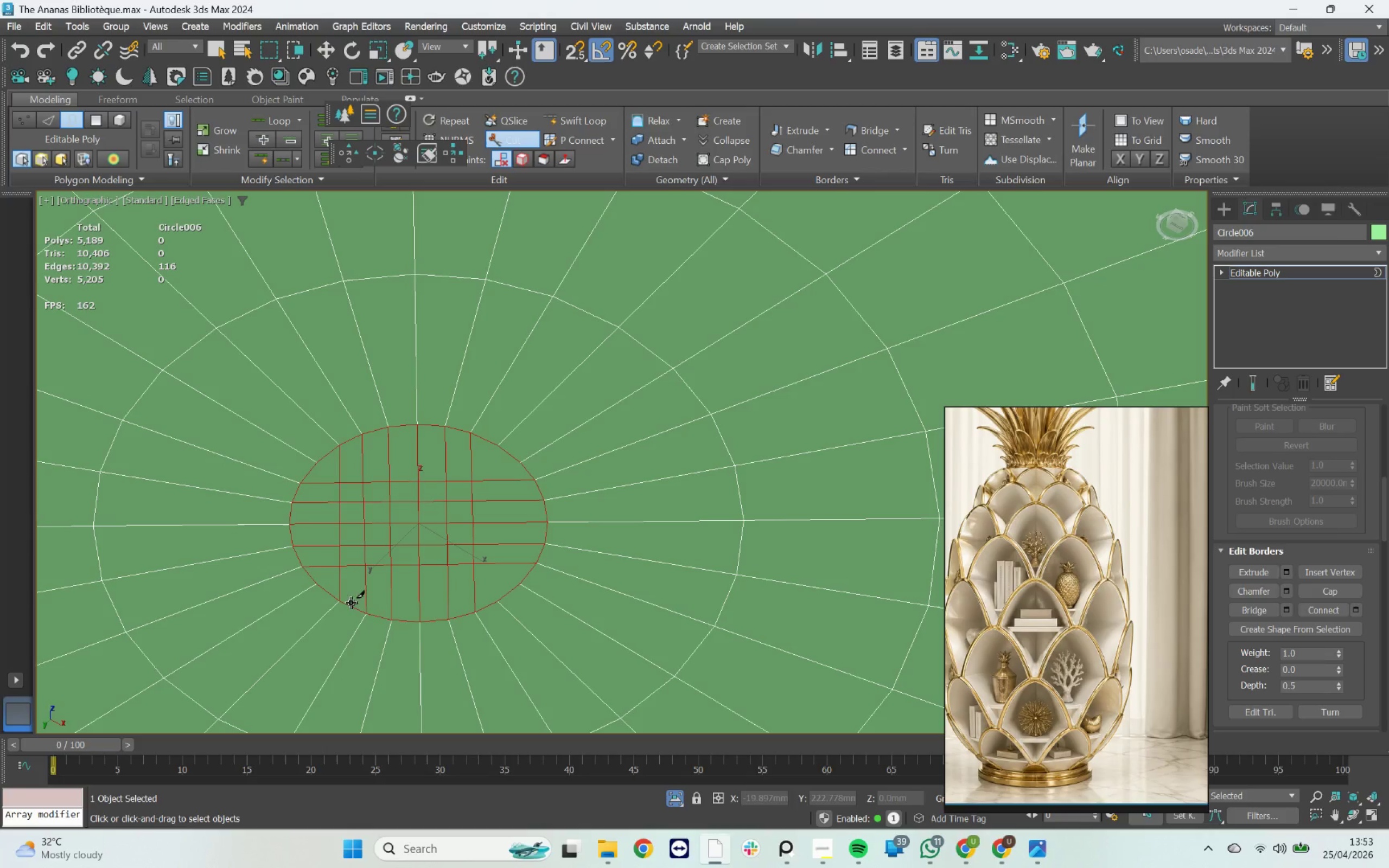 
left_click([346, 601])
 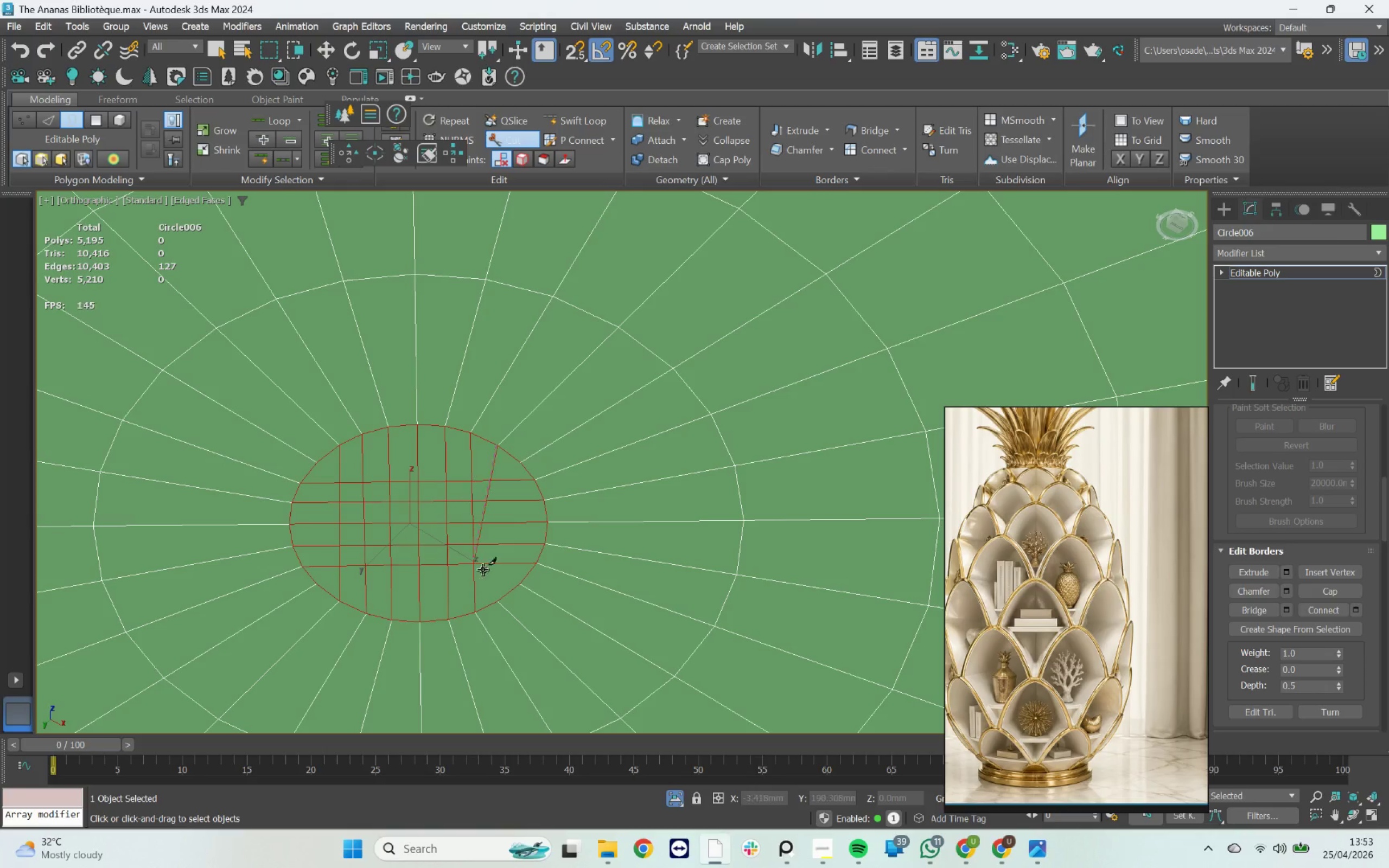 
left_click([496, 596])
 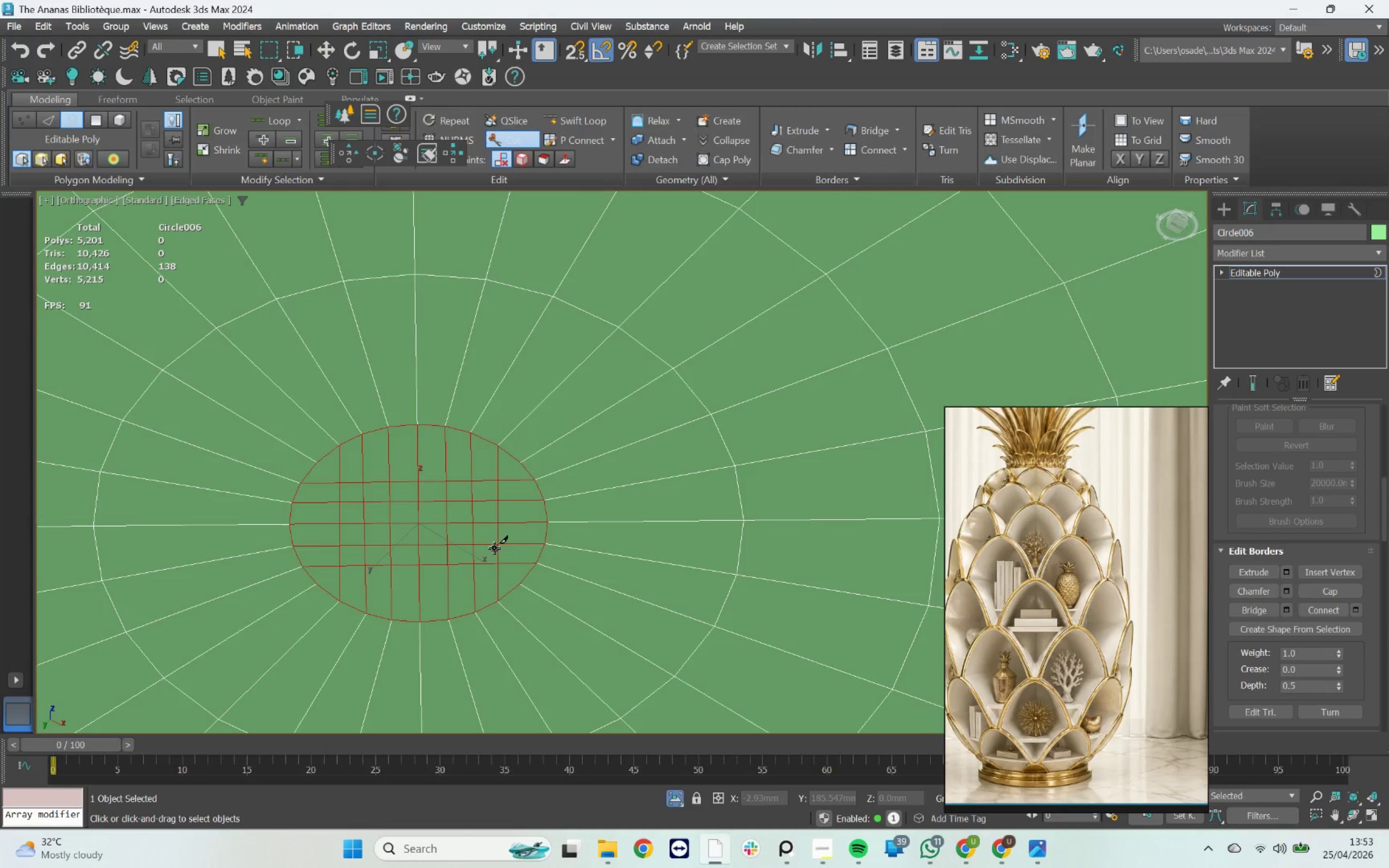 
scroll: coordinate [509, 497], scroll_direction: down, amount: 10.0
 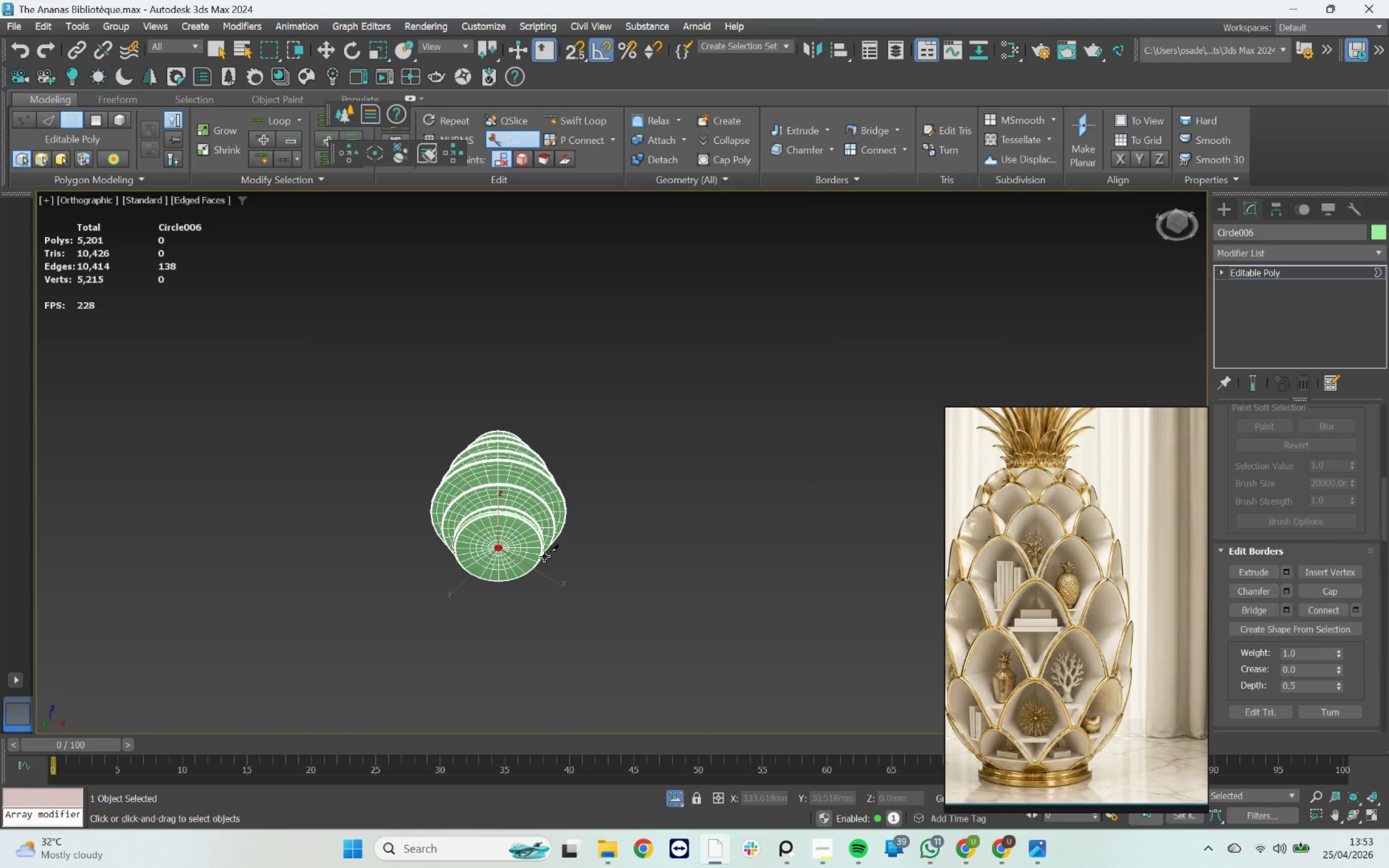 
hold_key(key=AltLeft, duration=1.38)
 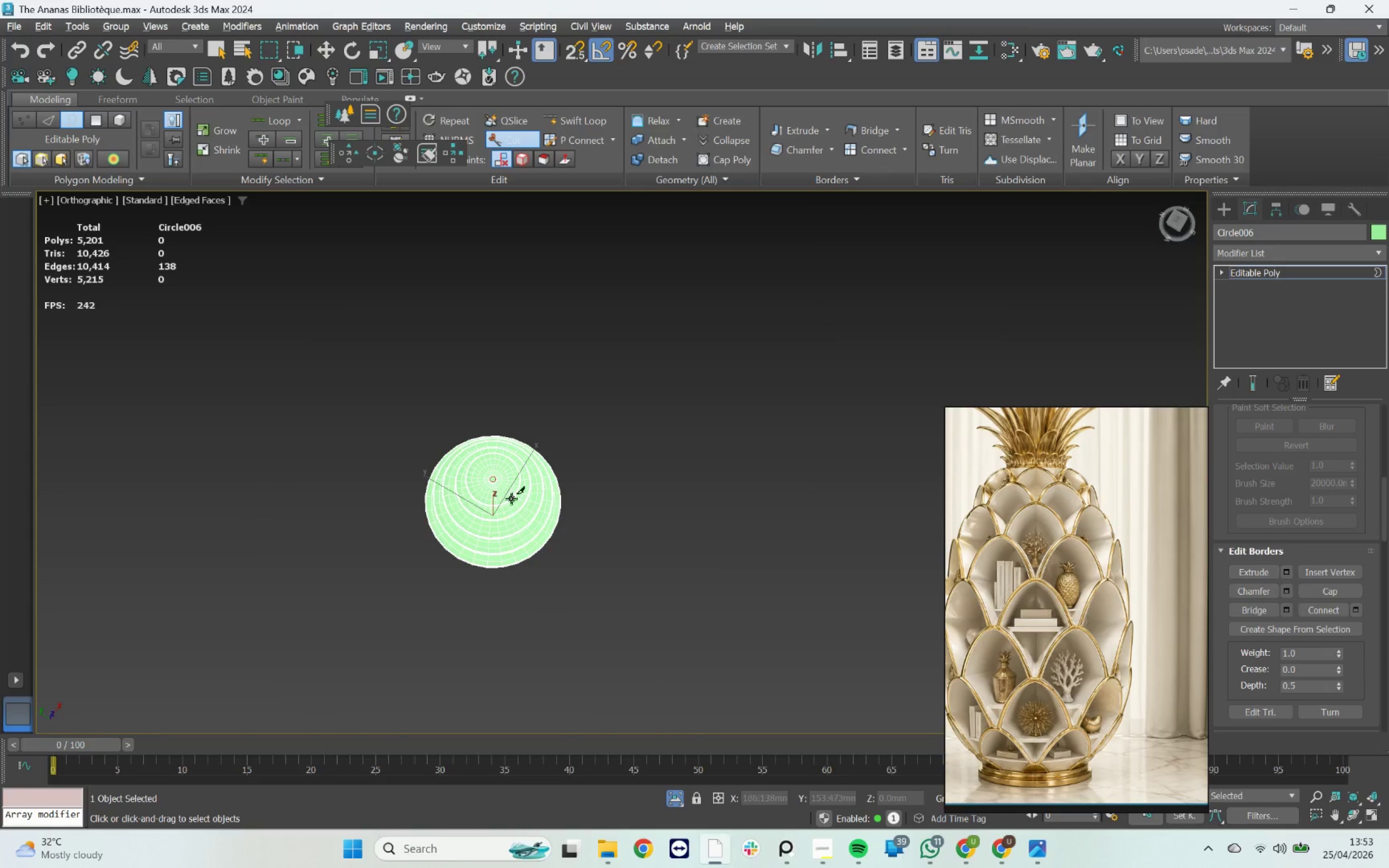 
scroll: coordinate [556, 393], scroll_direction: up, amount: 10.0
 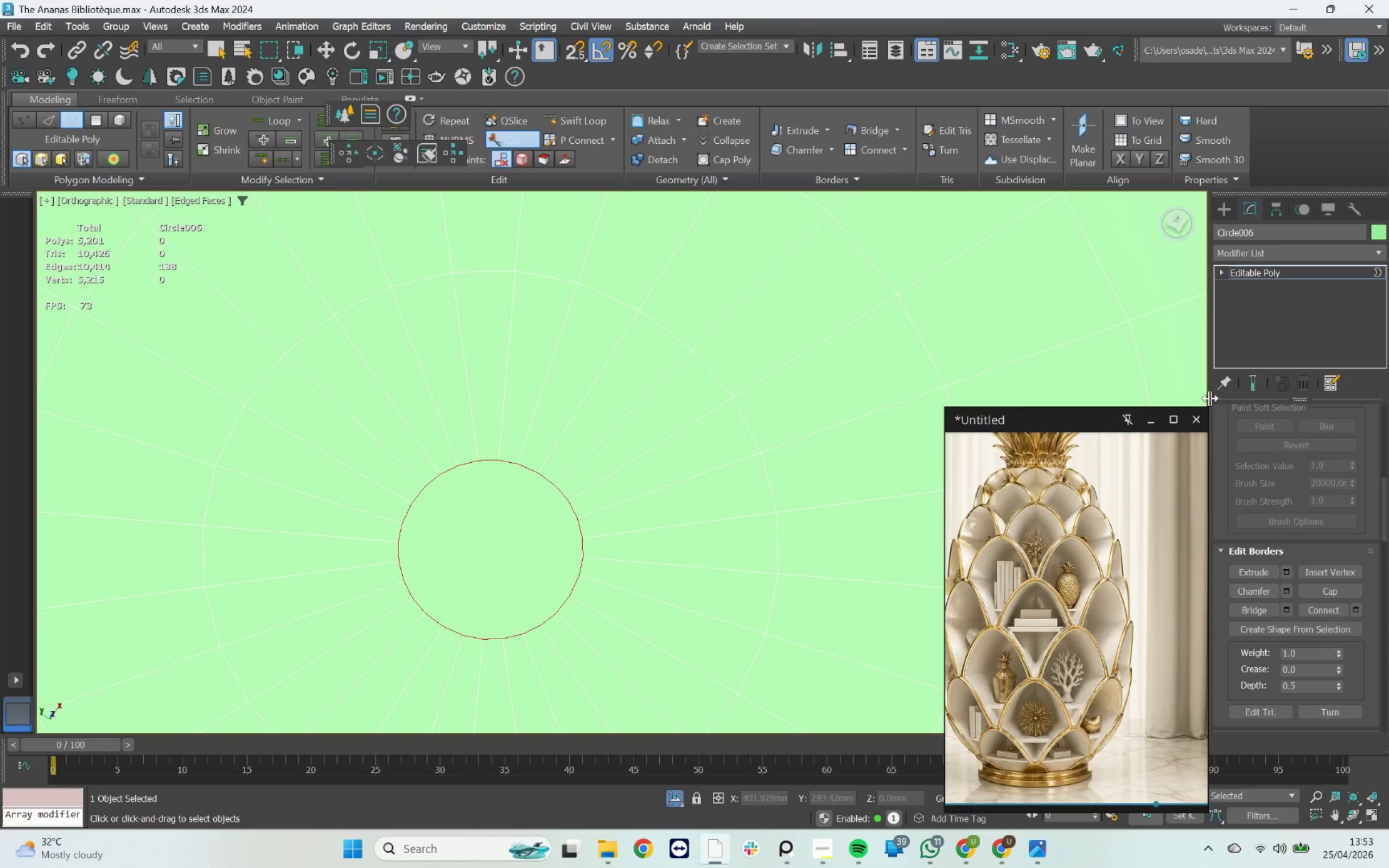 
left_click([1182, 219])
 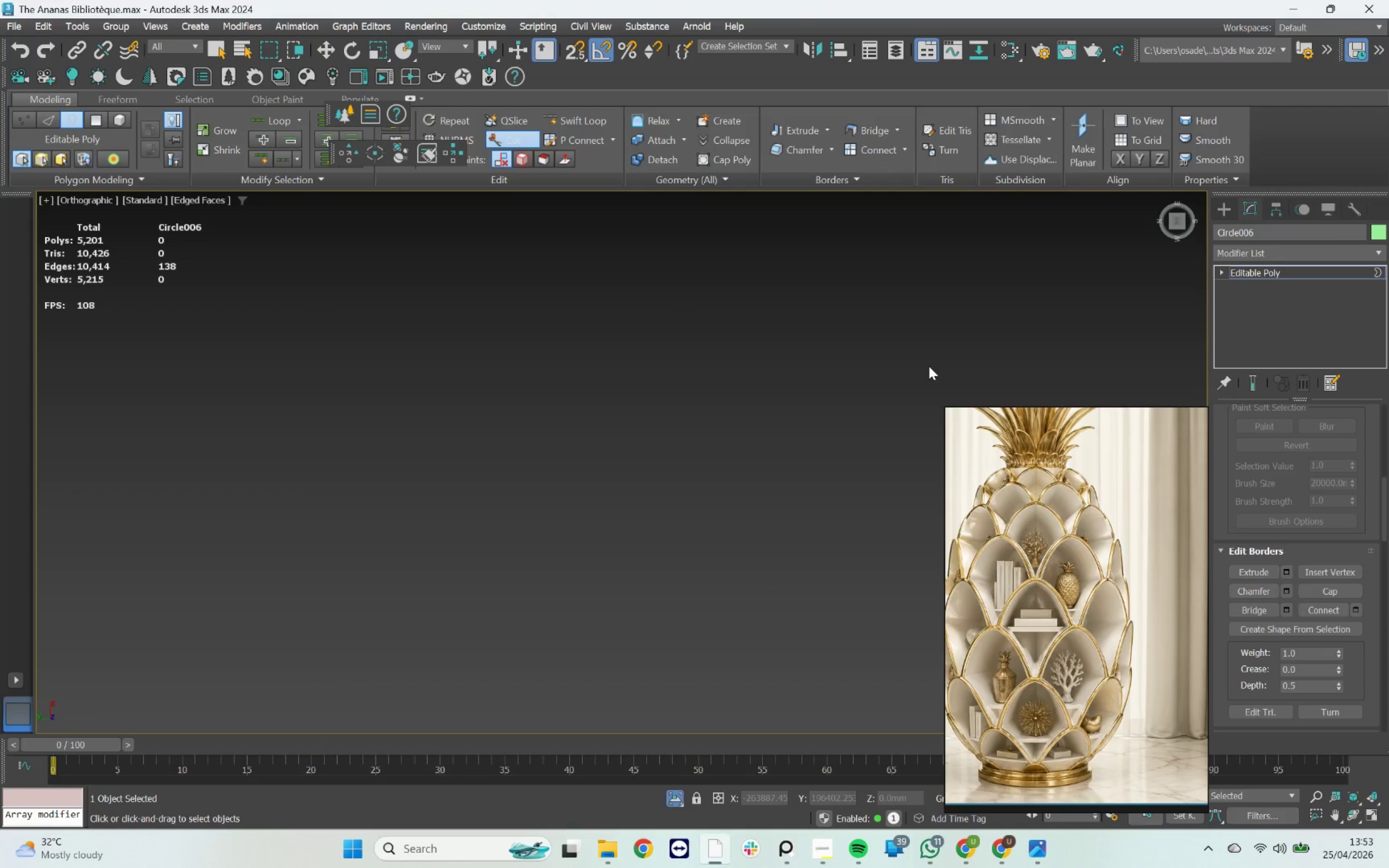 
hold_key(key=AltLeft, duration=0.62)
 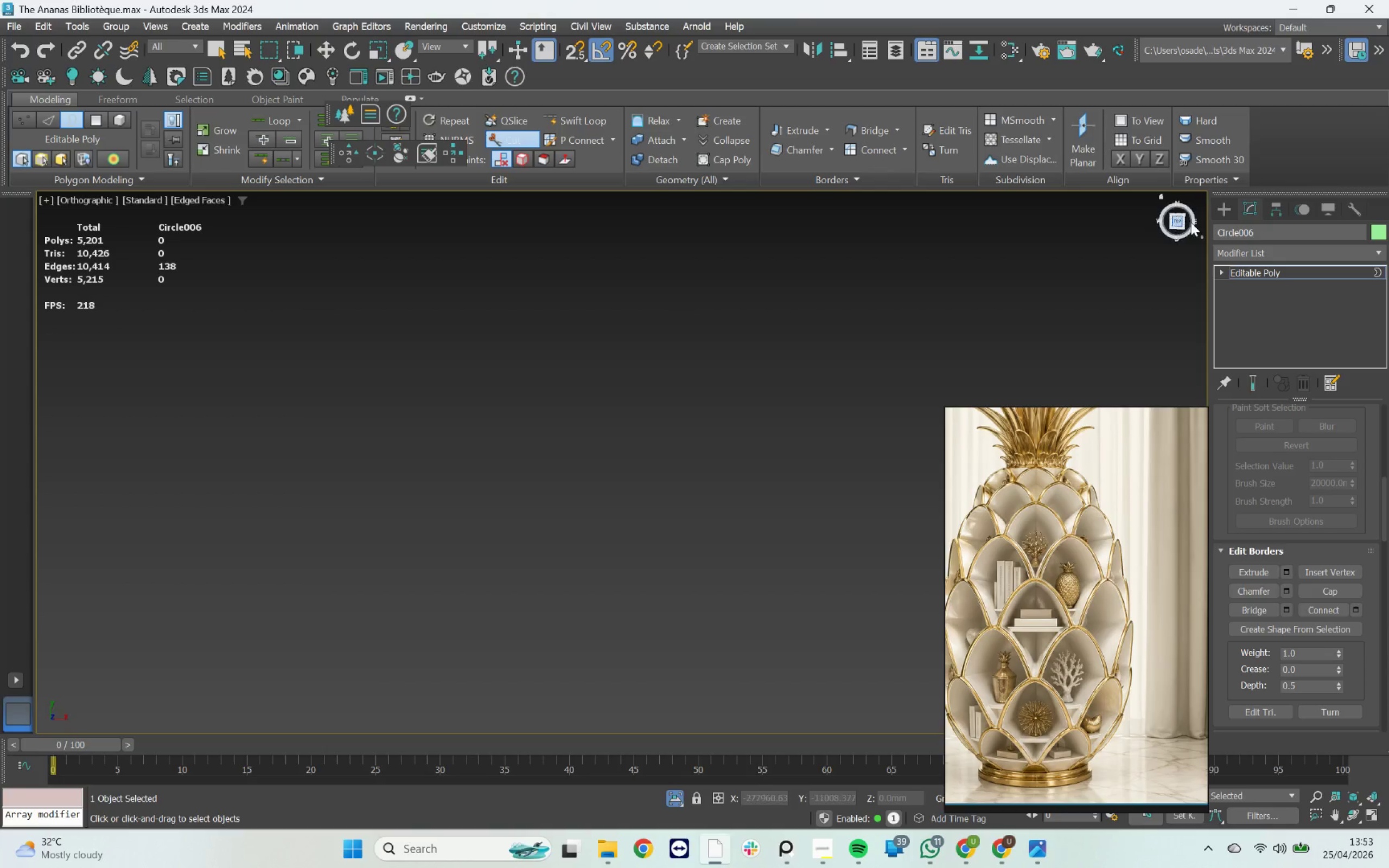 
key(Z)
 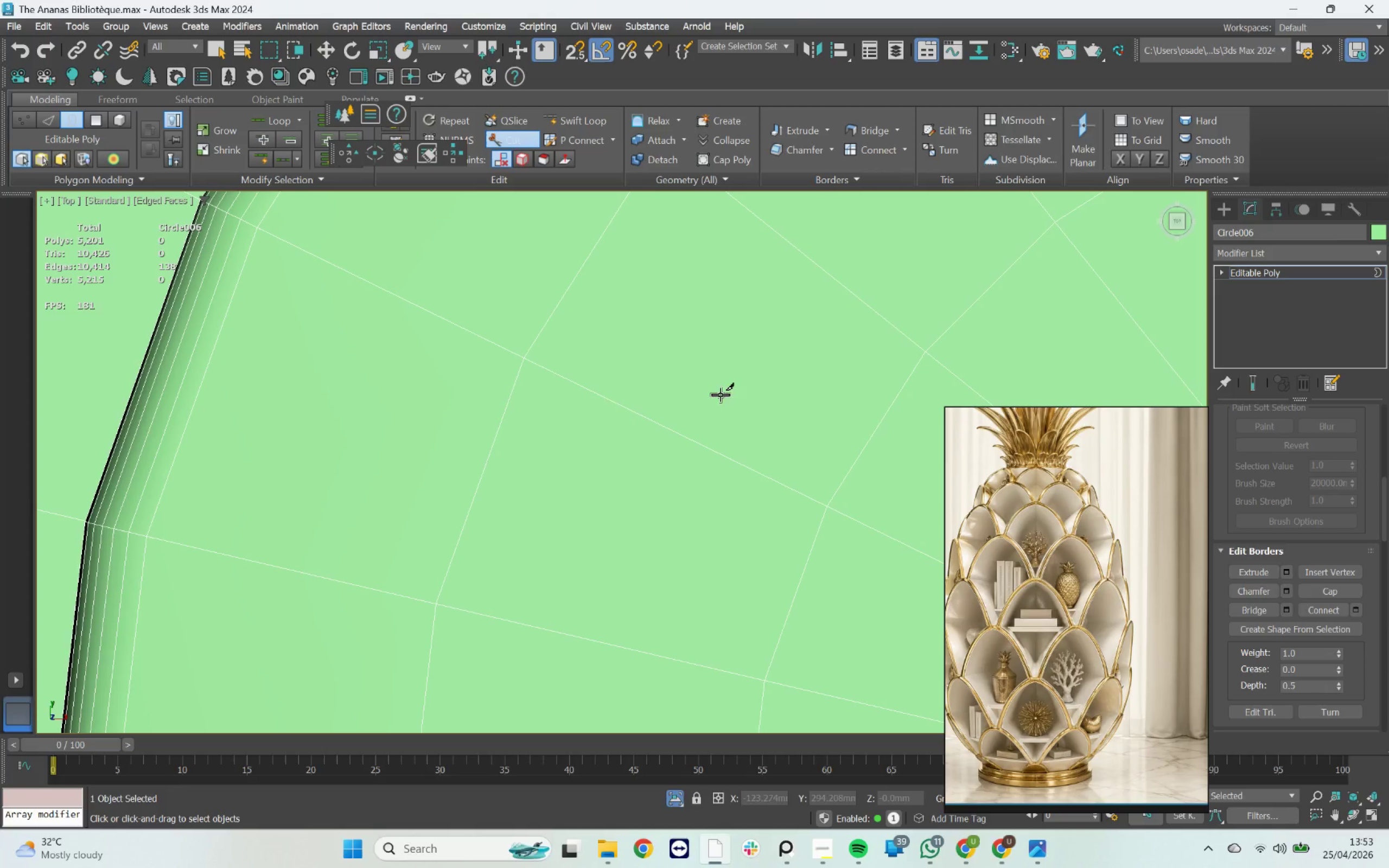 
scroll: coordinate [560, 481], scroll_direction: none, amount: 0.0
 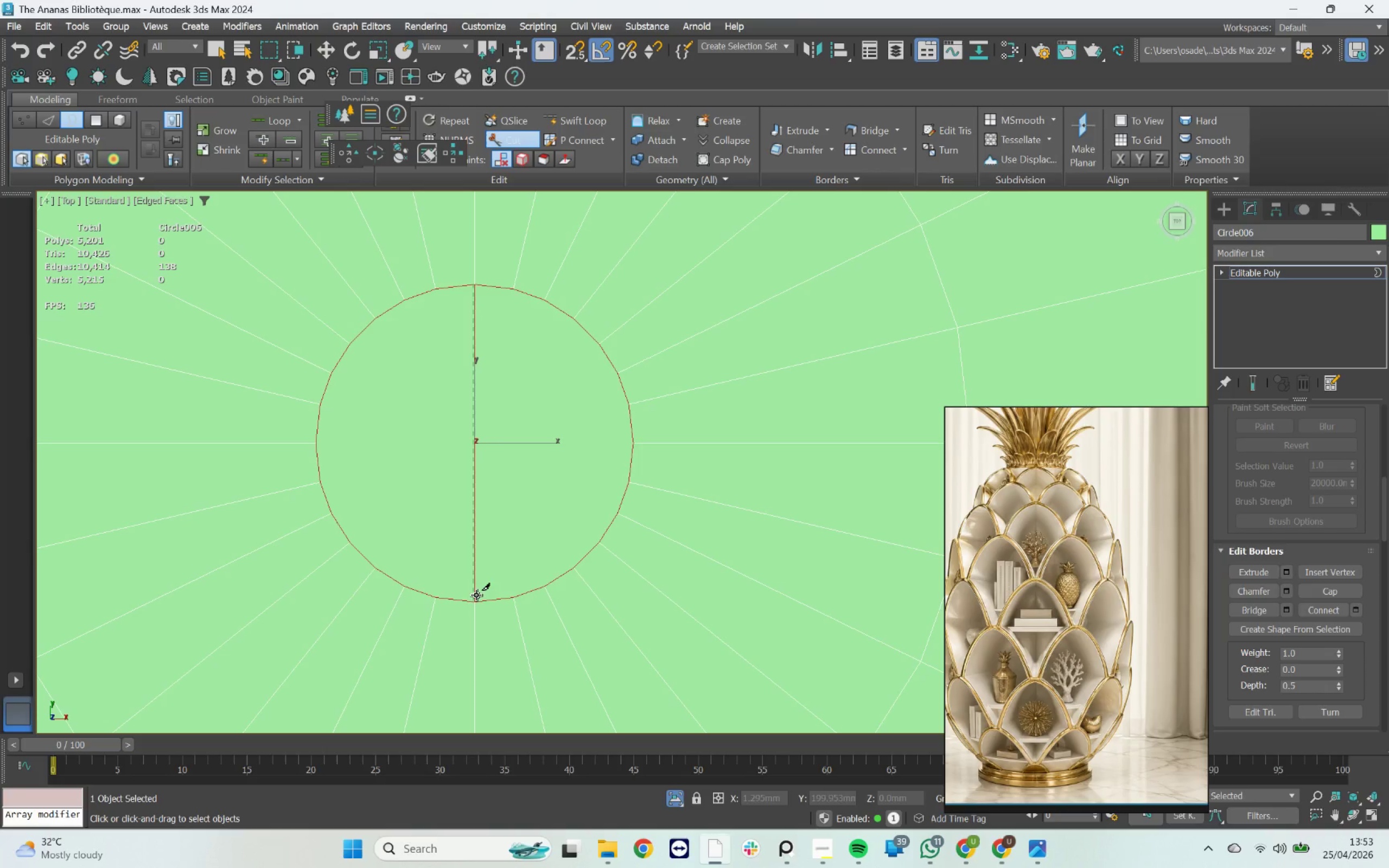 
right_click([472, 522])
 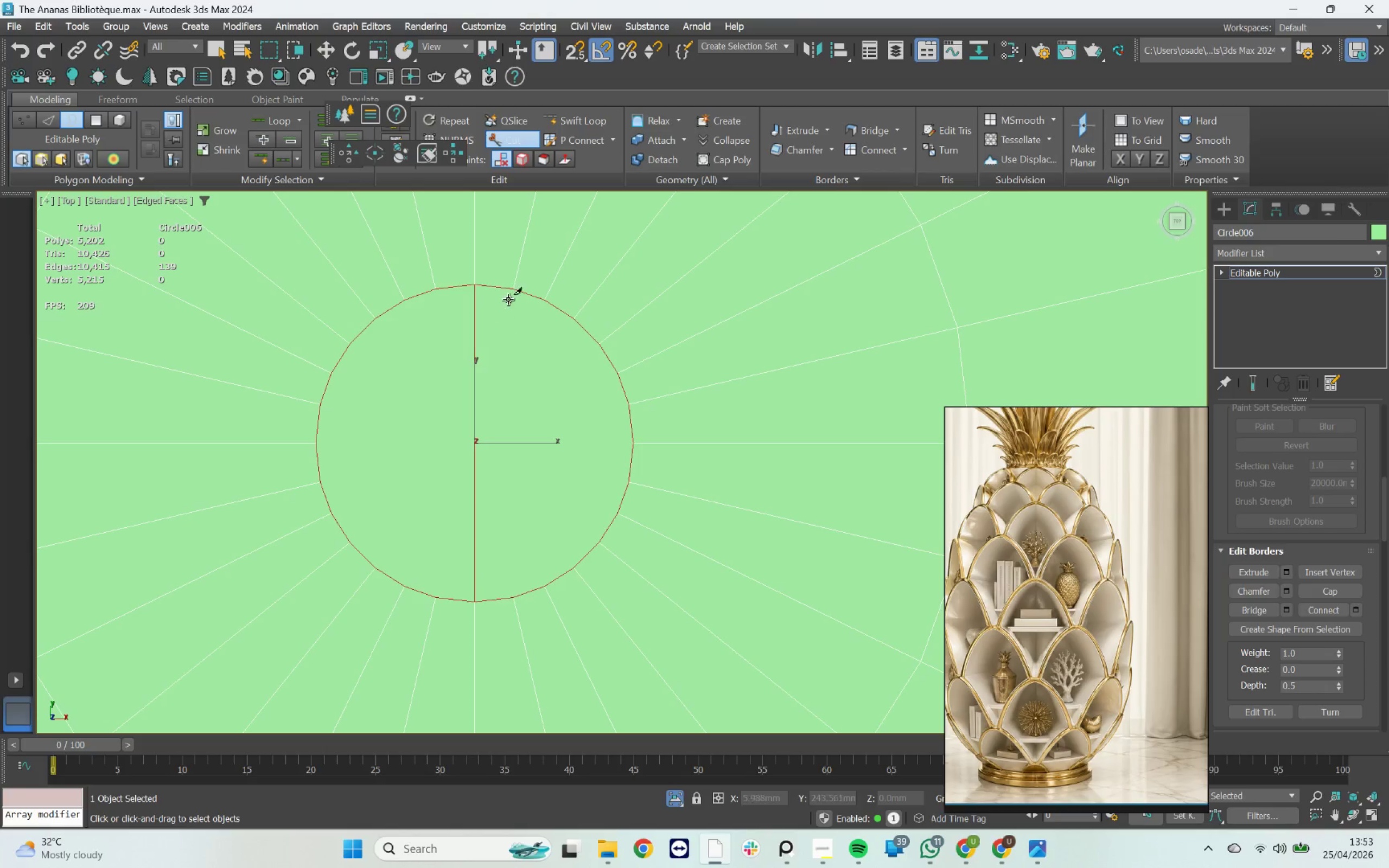 
left_click([513, 290])
 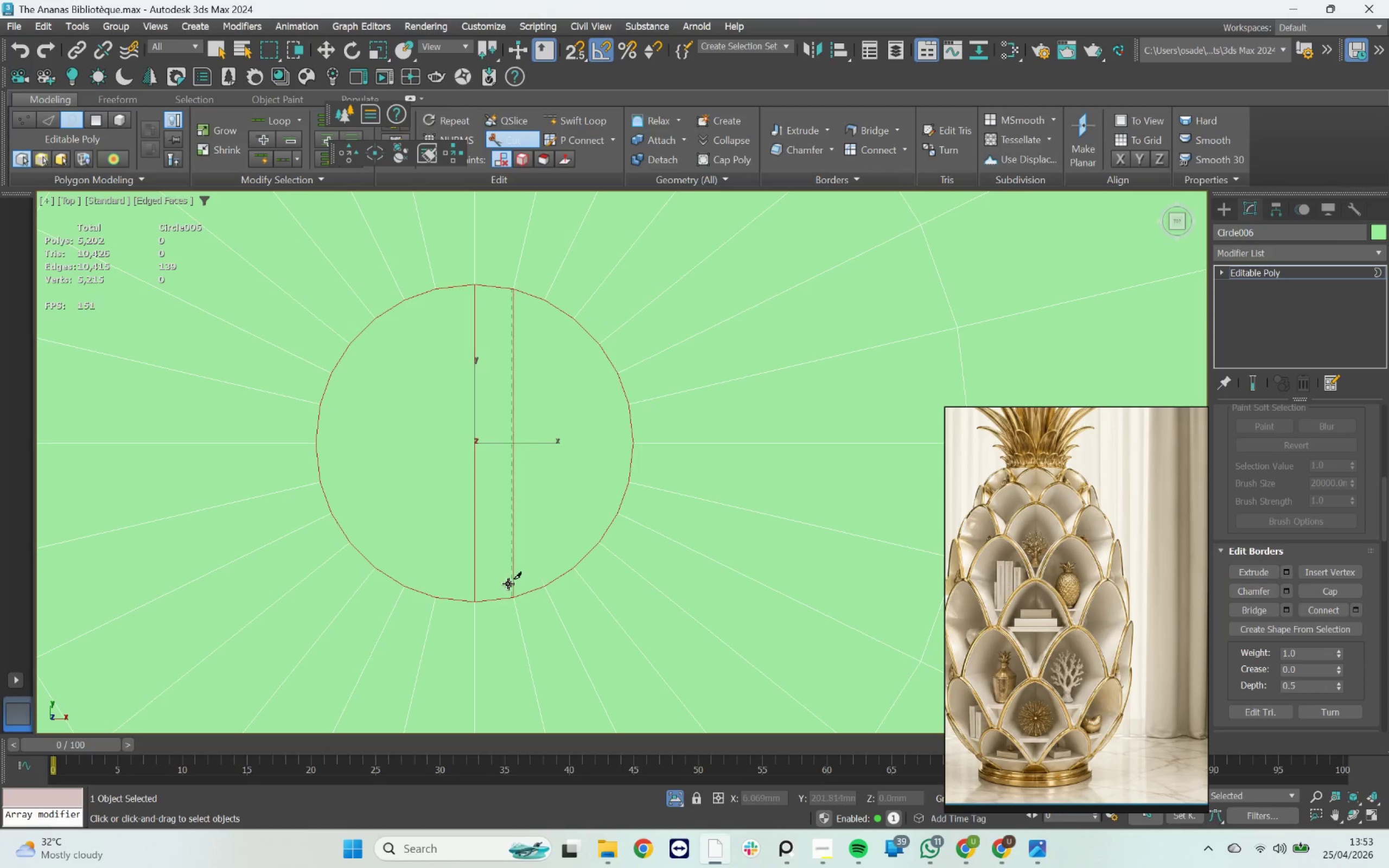 
left_click_drag(start_coordinate=[517, 591], to_coordinate=[515, 589])
 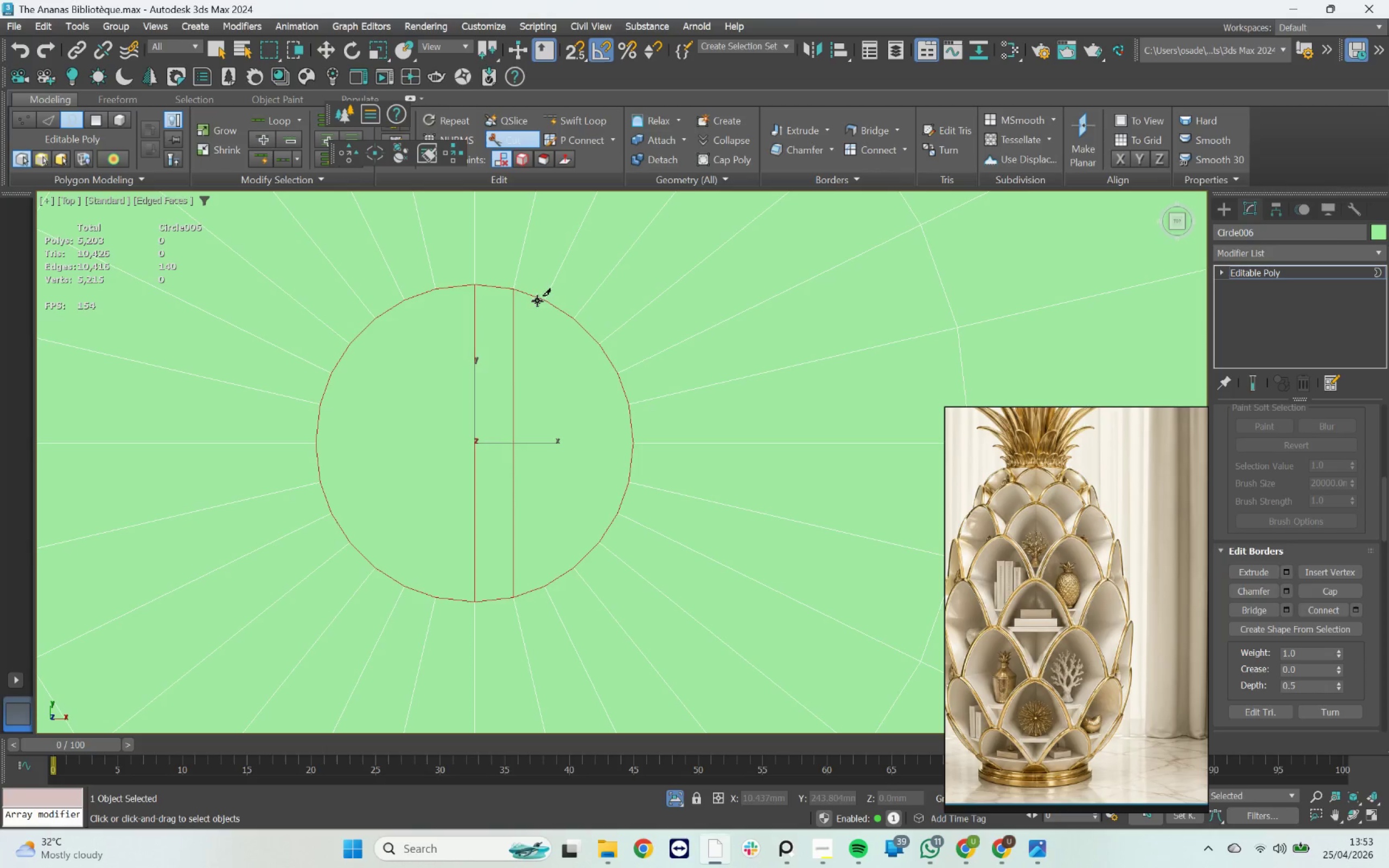 
left_click([547, 299])
 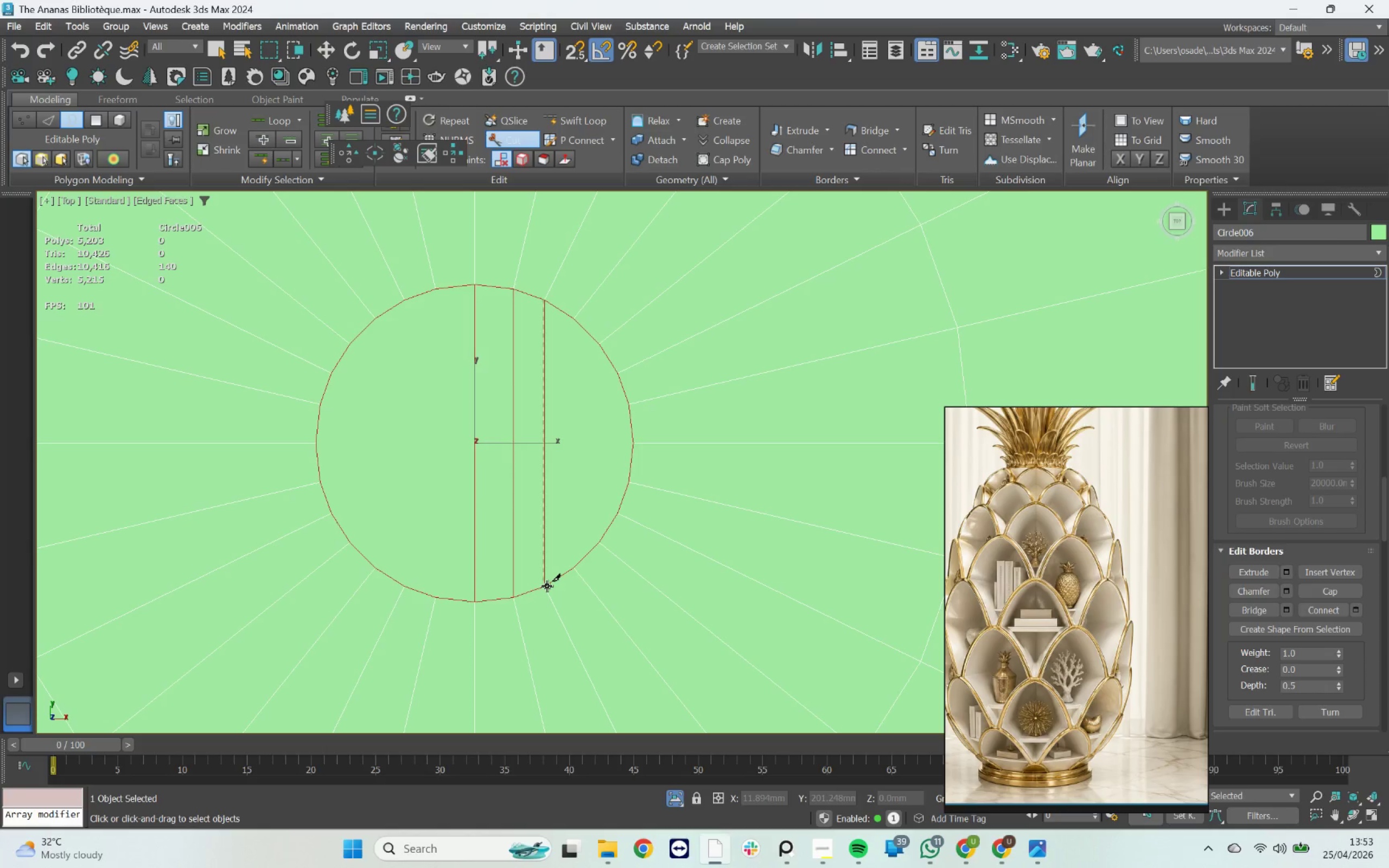 
right_click([551, 468])
 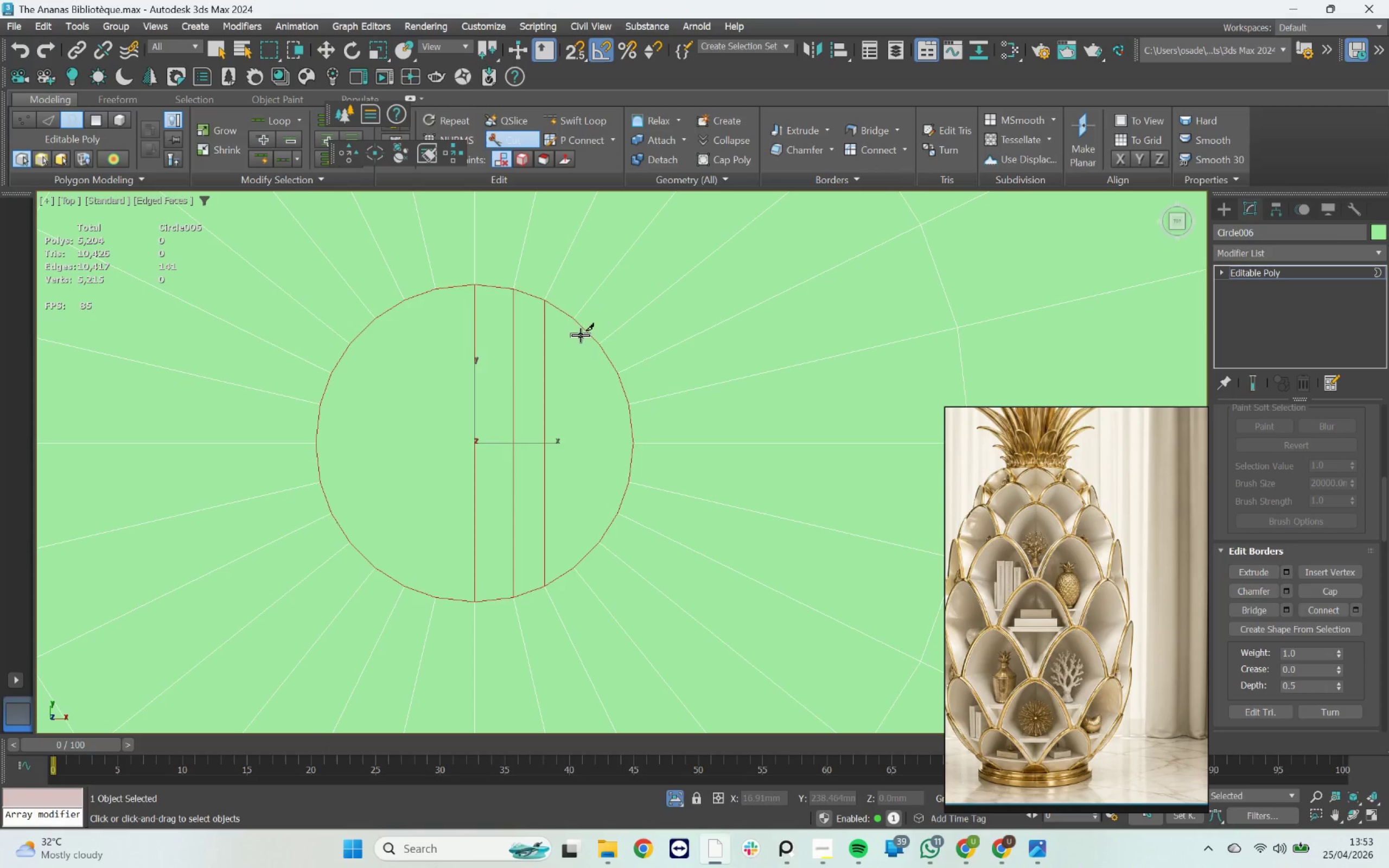 
left_click_drag(start_coordinate=[576, 320], to_coordinate=[576, 323])
 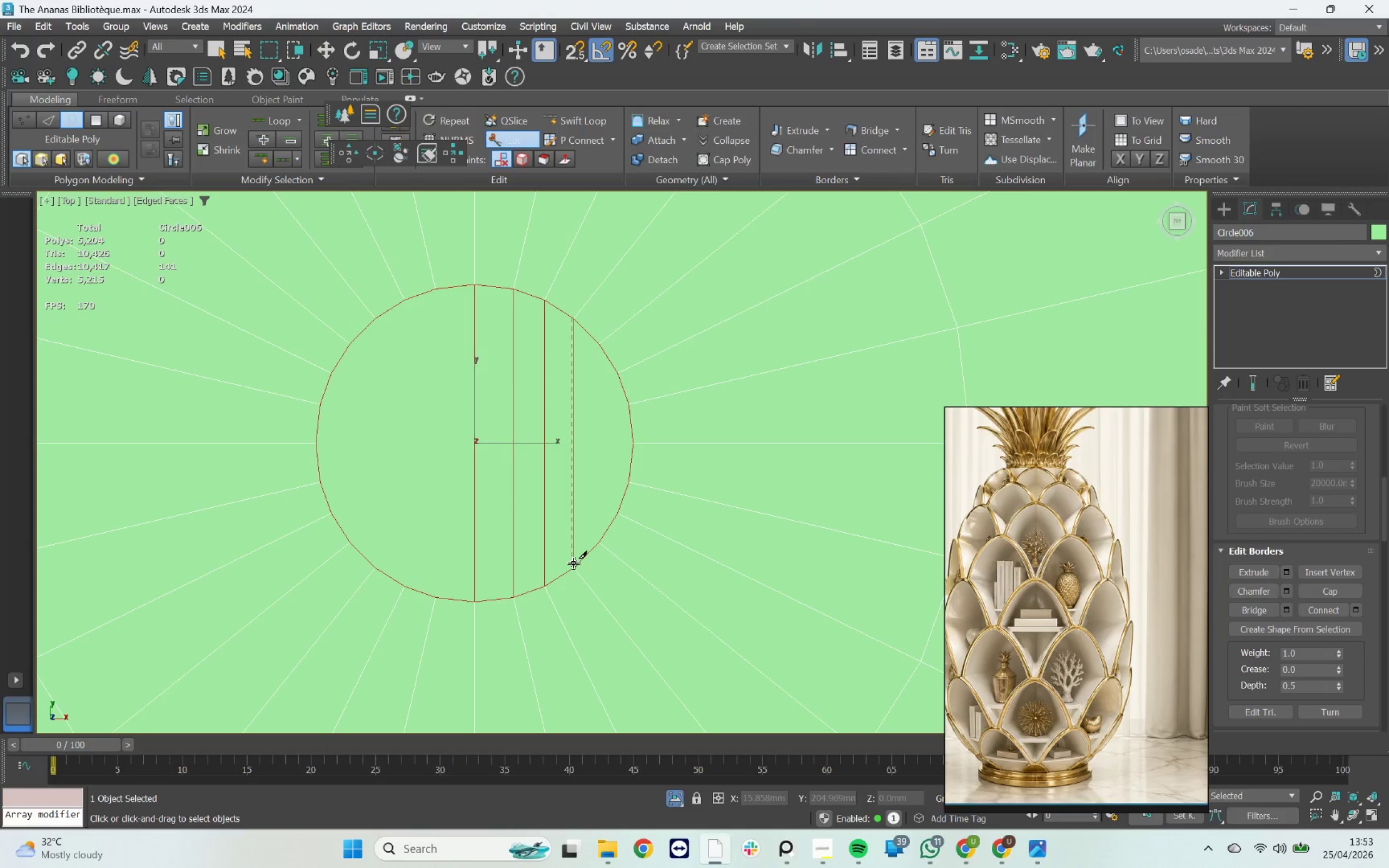 
left_click_drag(start_coordinate=[574, 566], to_coordinate=[574, 560])
 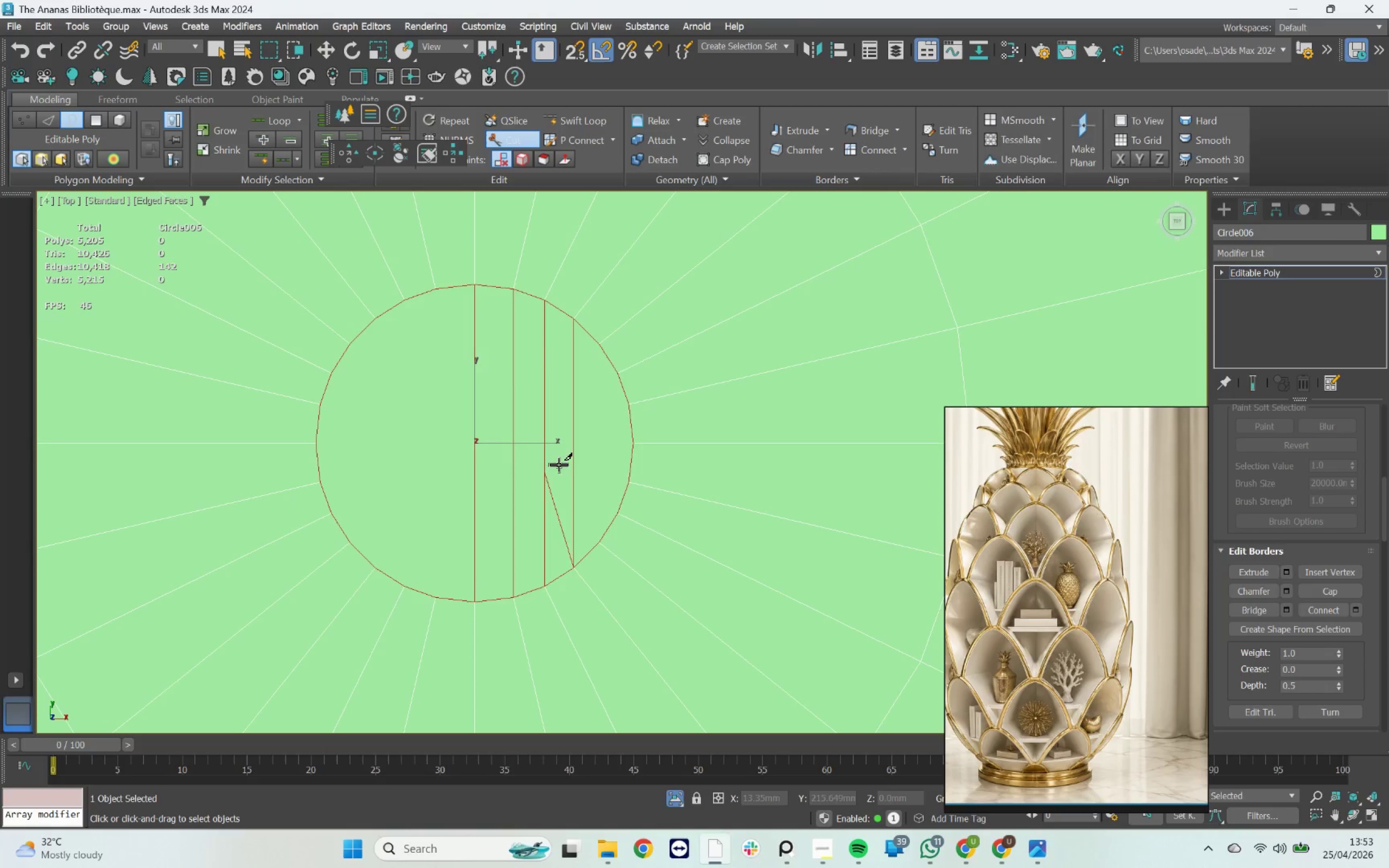 
right_click([562, 459])
 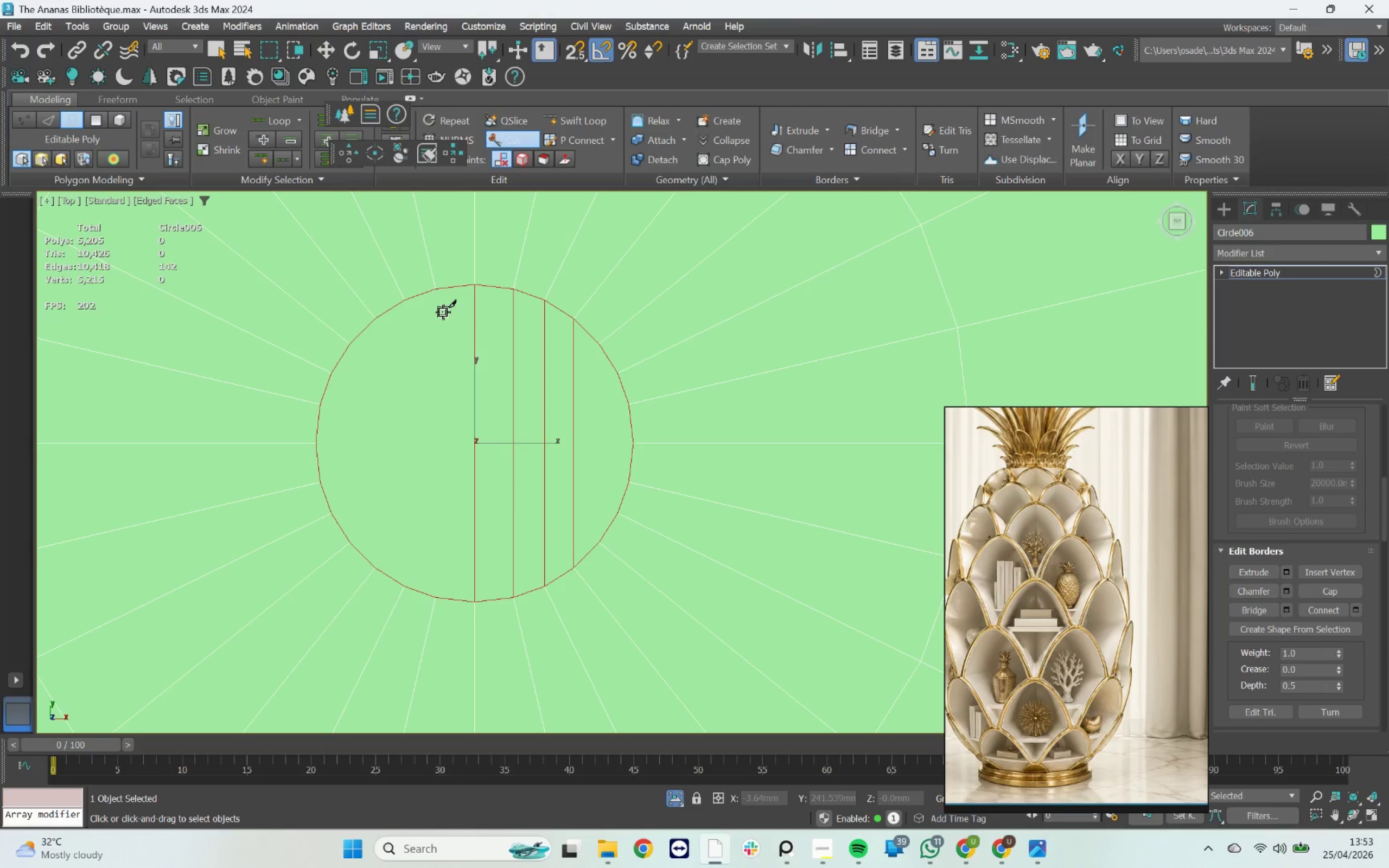 
left_click([441, 294])
 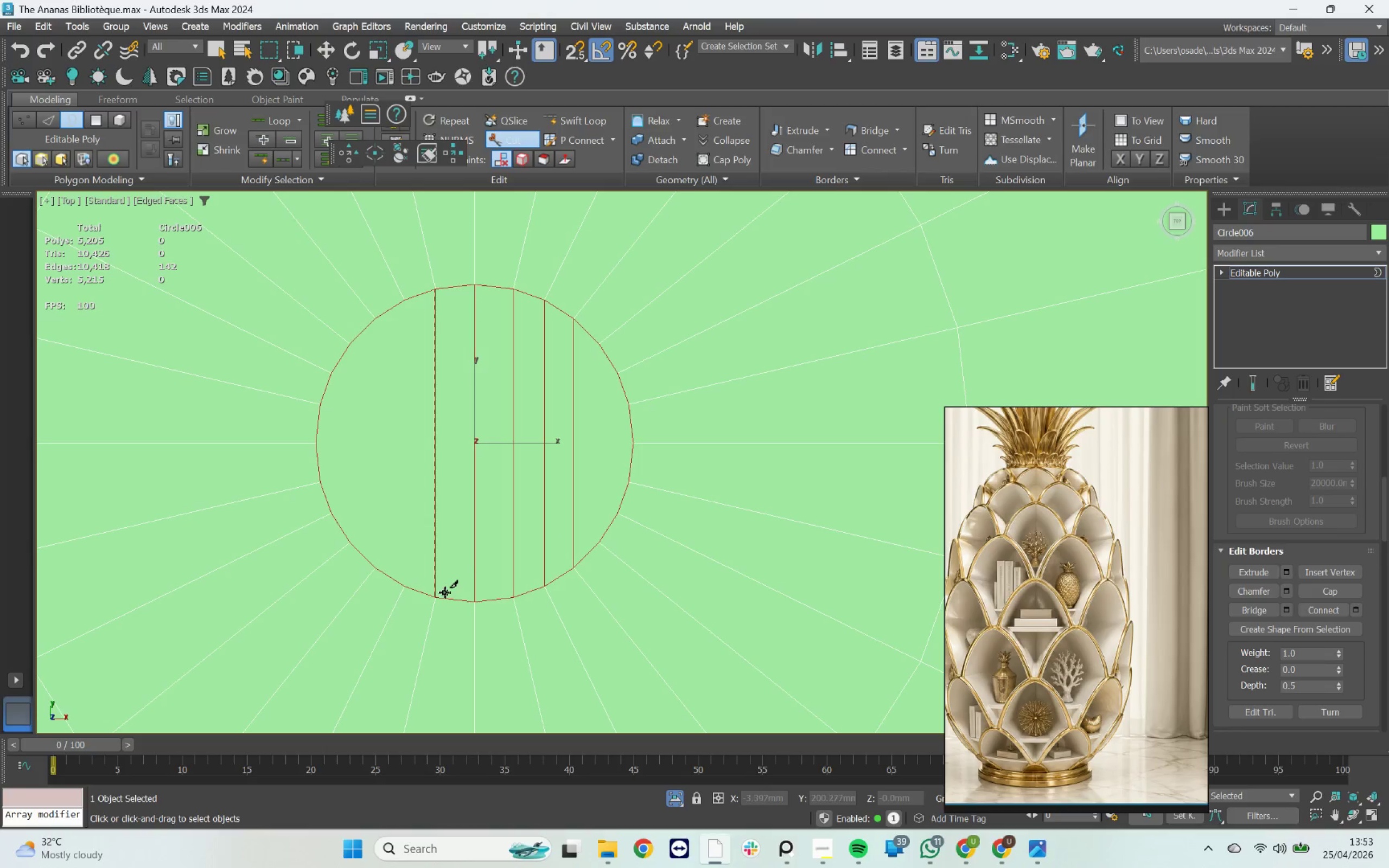 
right_click([422, 512])
 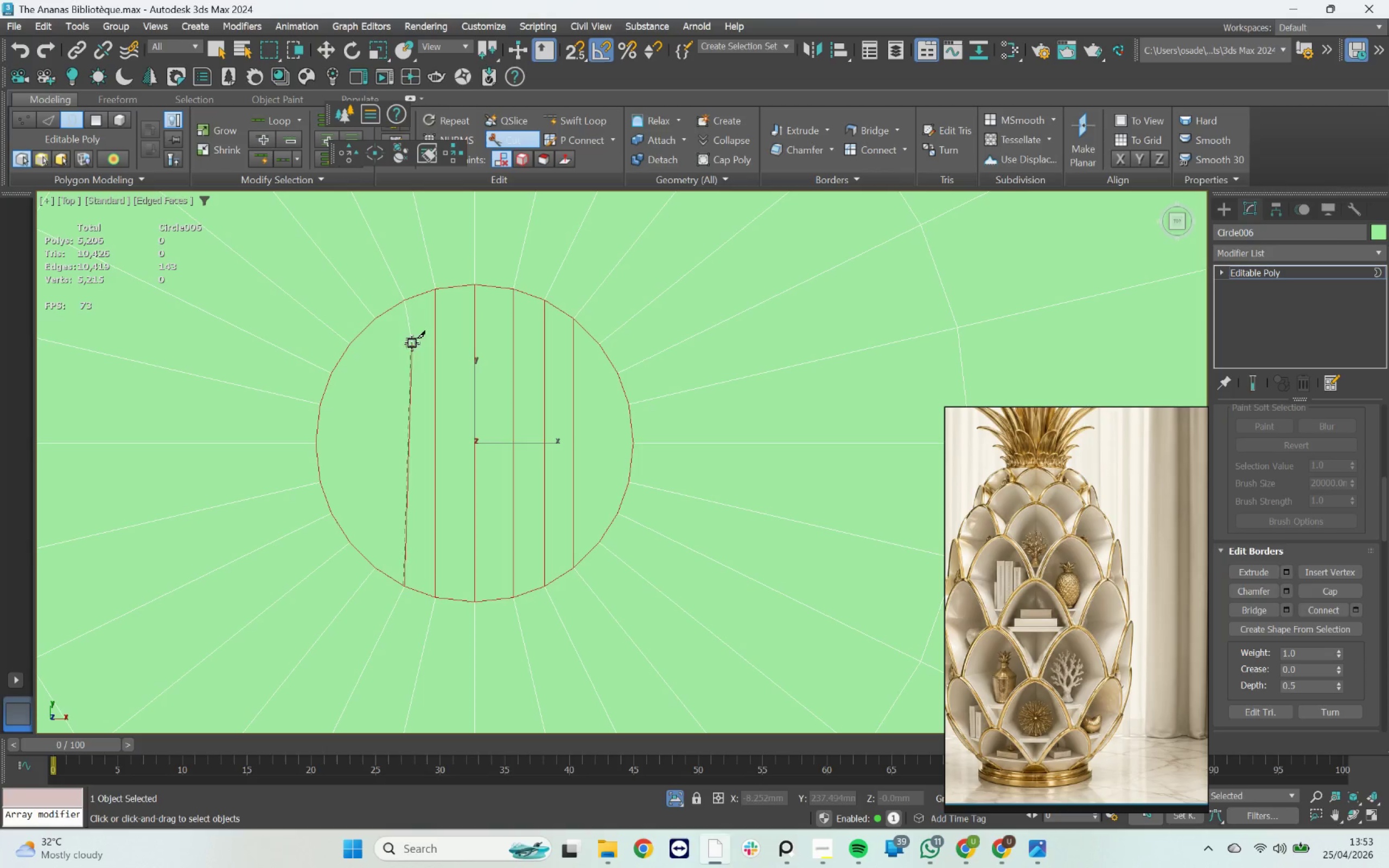 
left_click([401, 314])
 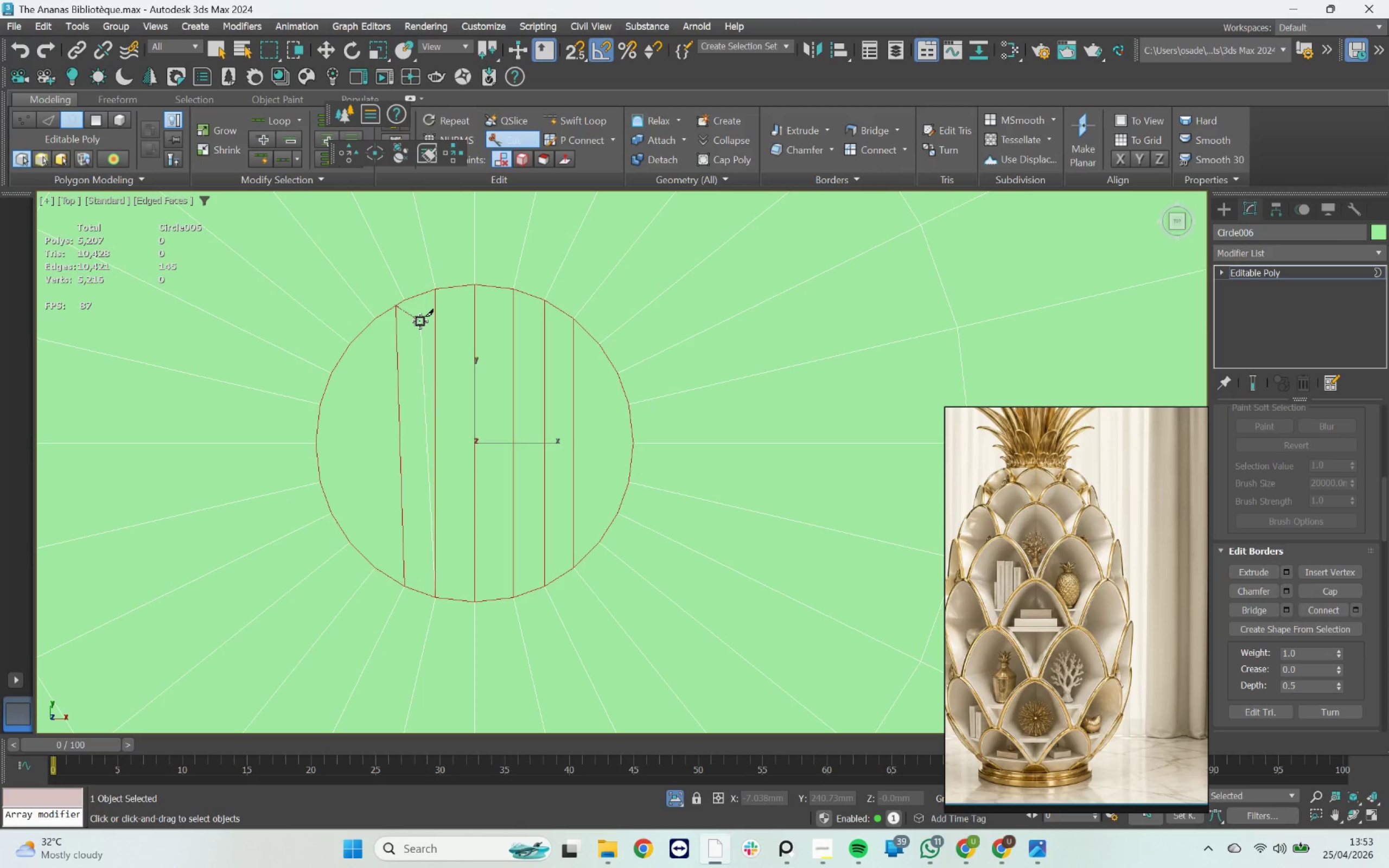 
key(Control+ControlLeft)
 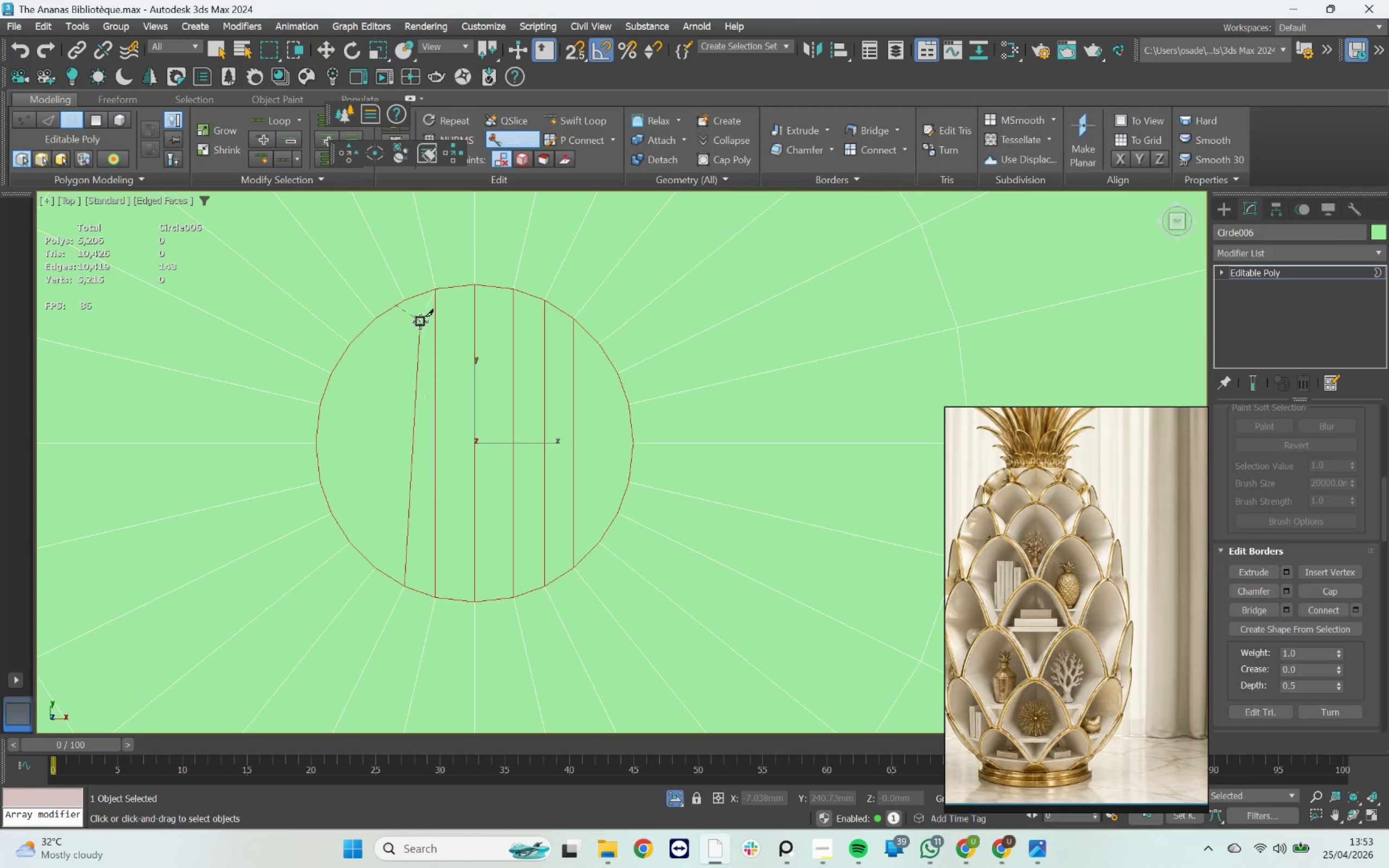 
key(Control+Z)
 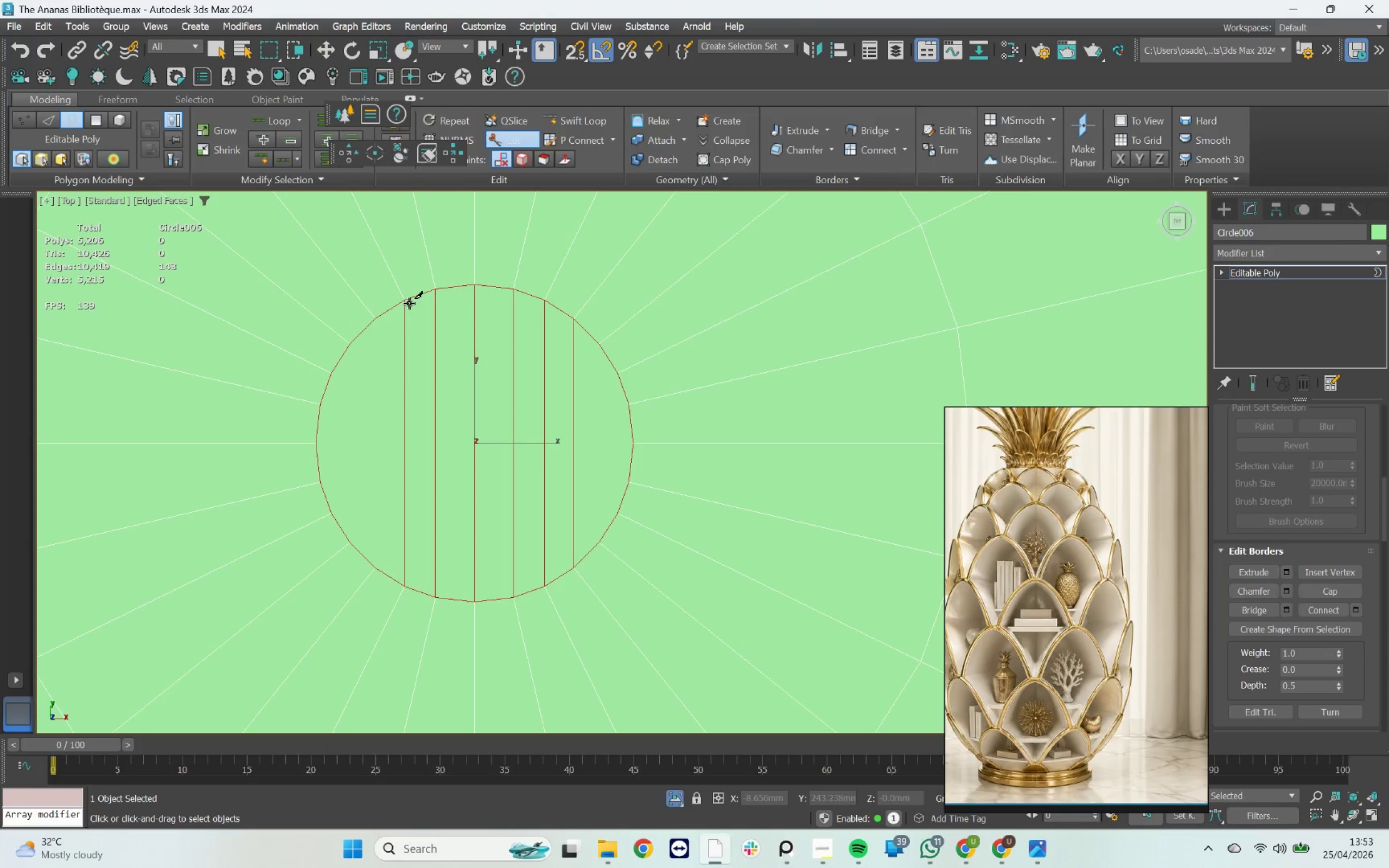 
left_click([409, 303])
 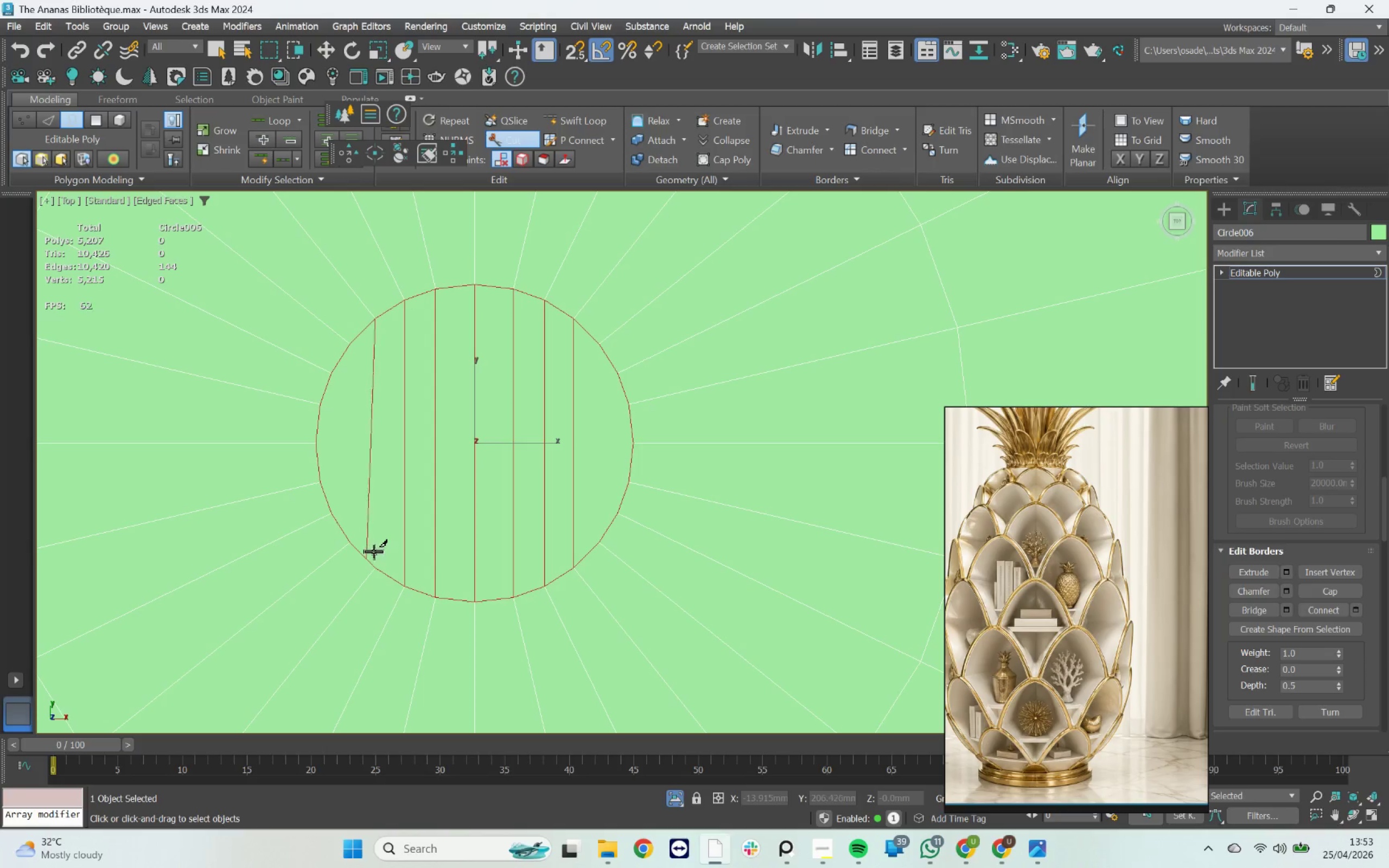 
left_click([377, 558])
 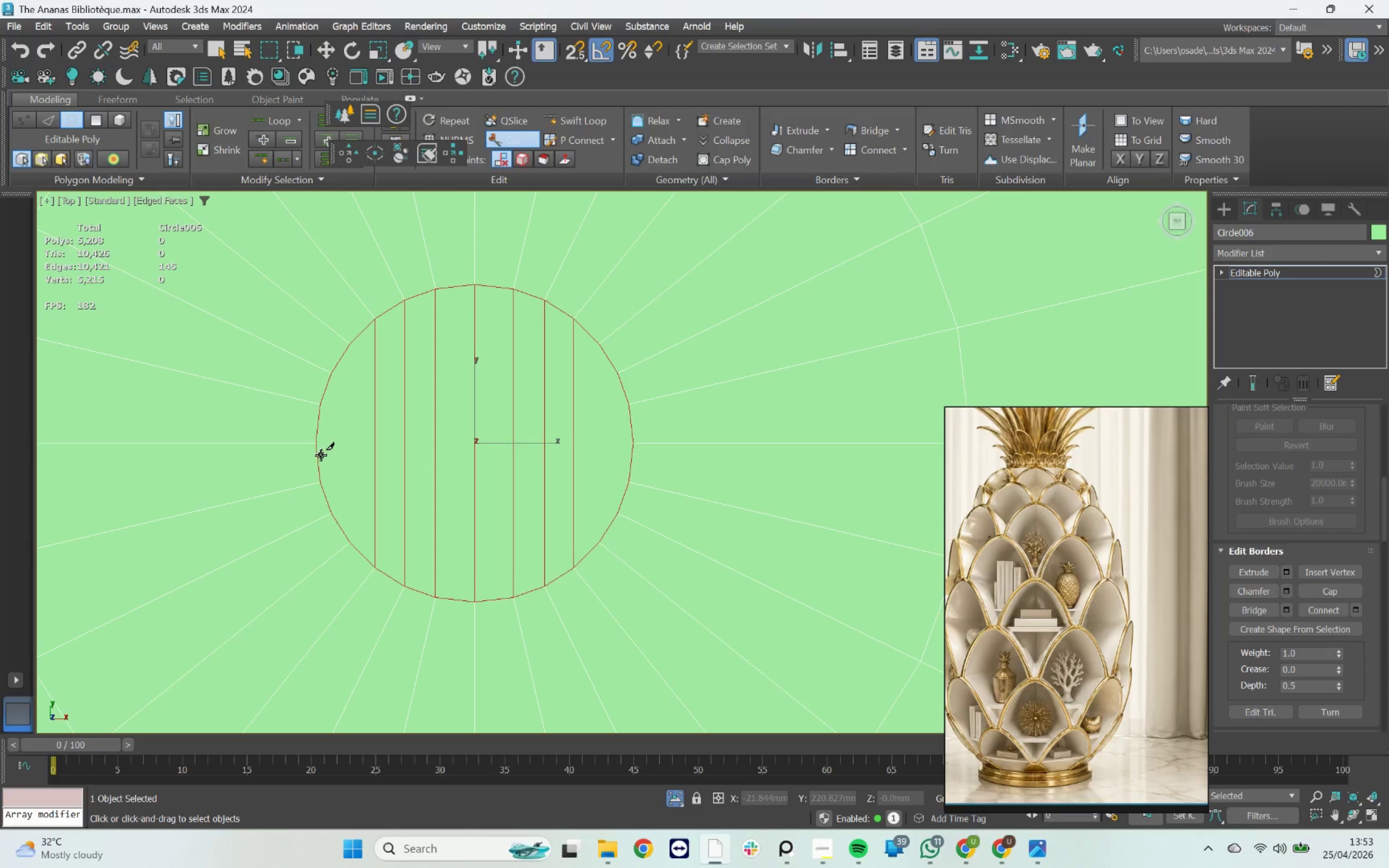 
left_click_drag(start_coordinate=[317, 443], to_coordinate=[322, 442])
 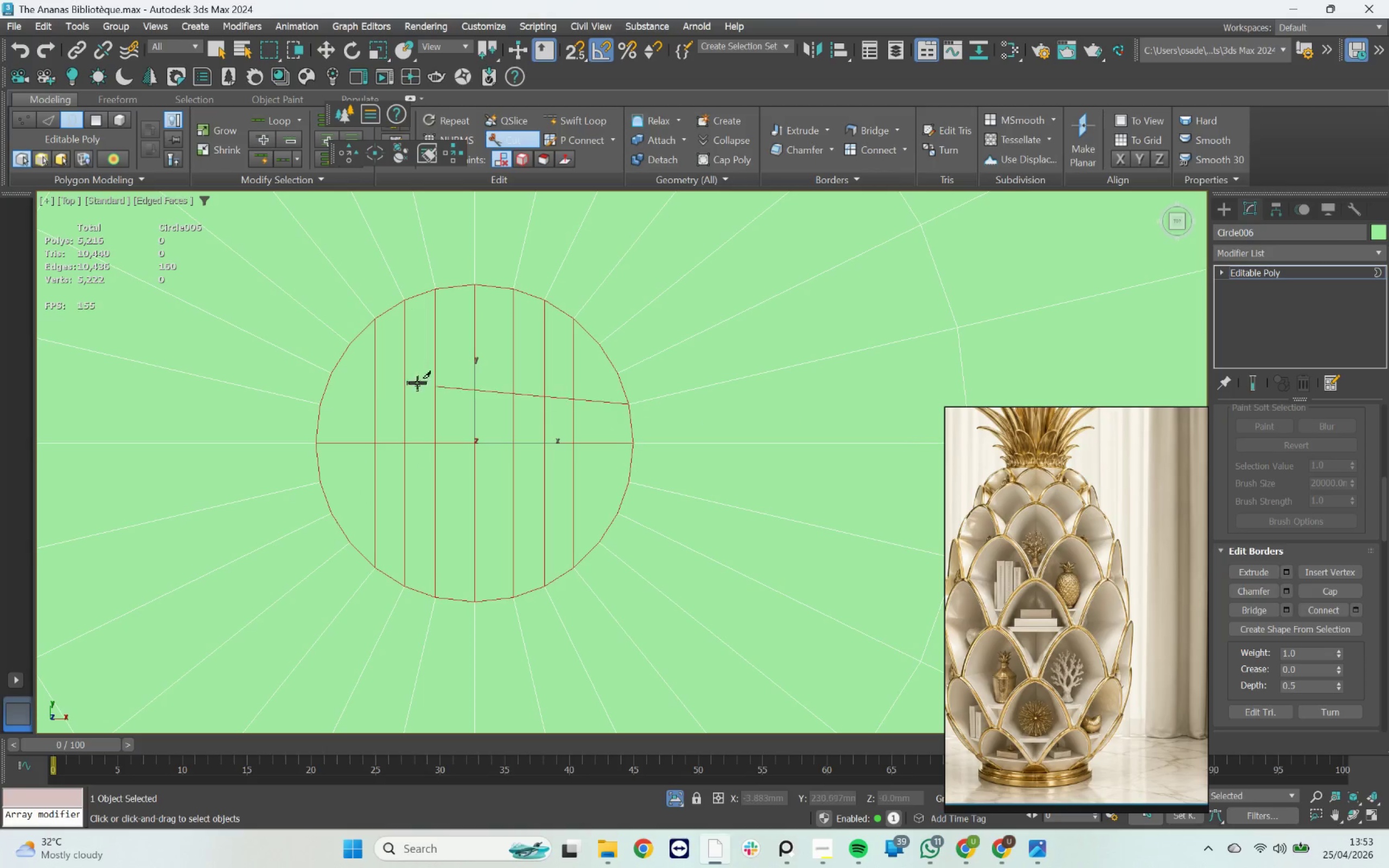 
left_click([327, 404])
 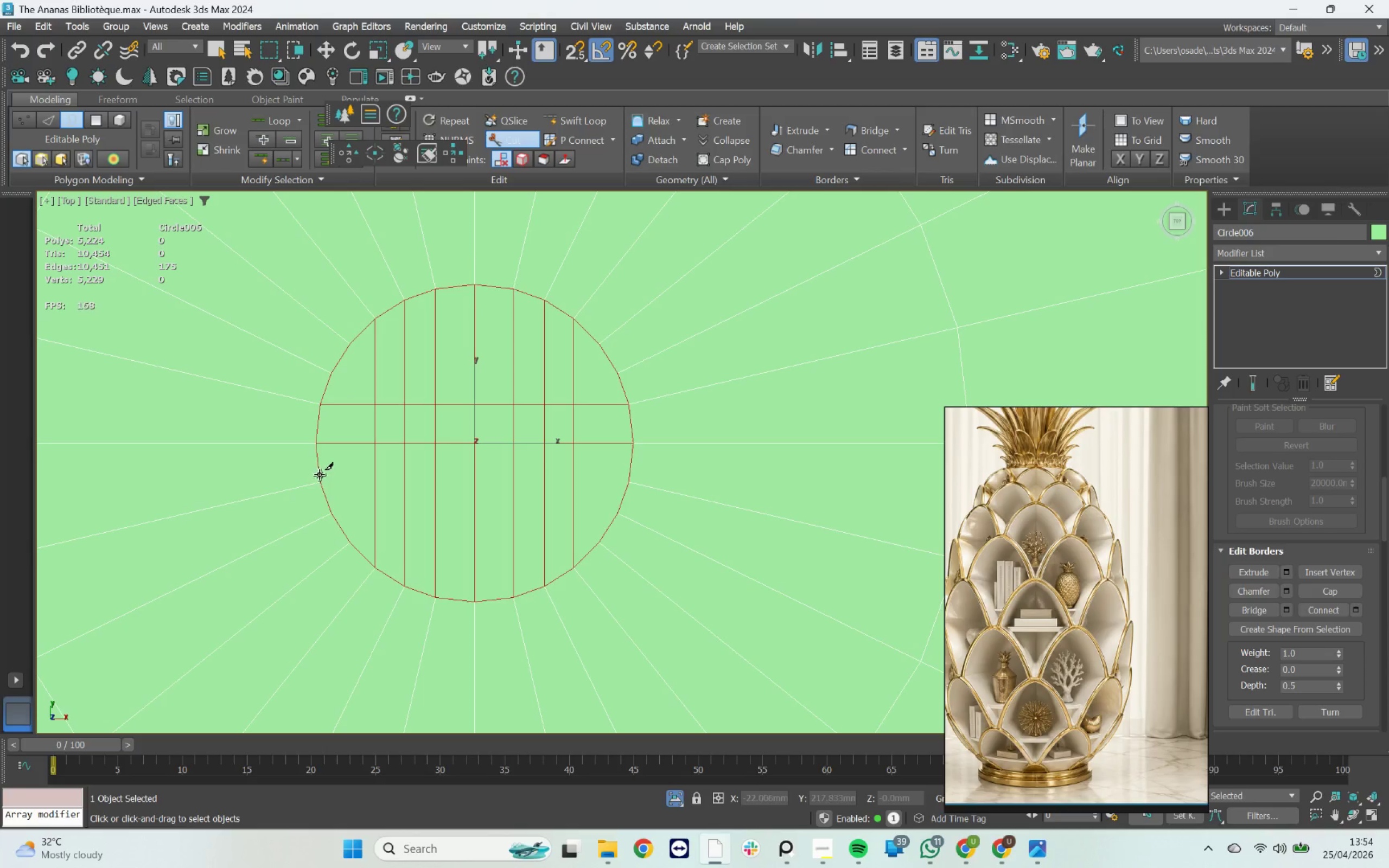 
left_click([324, 485])
 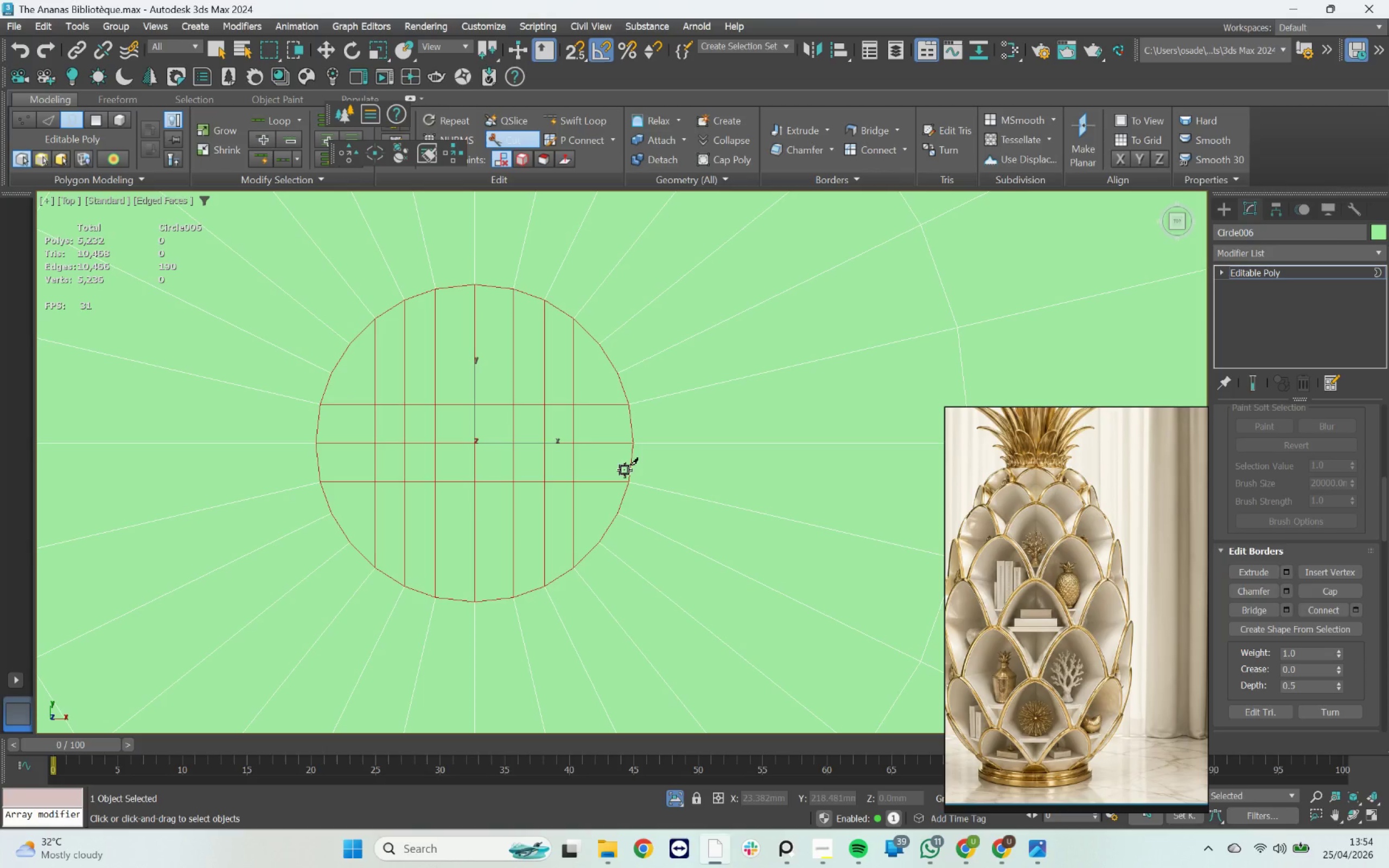 
right_click([582, 431])
 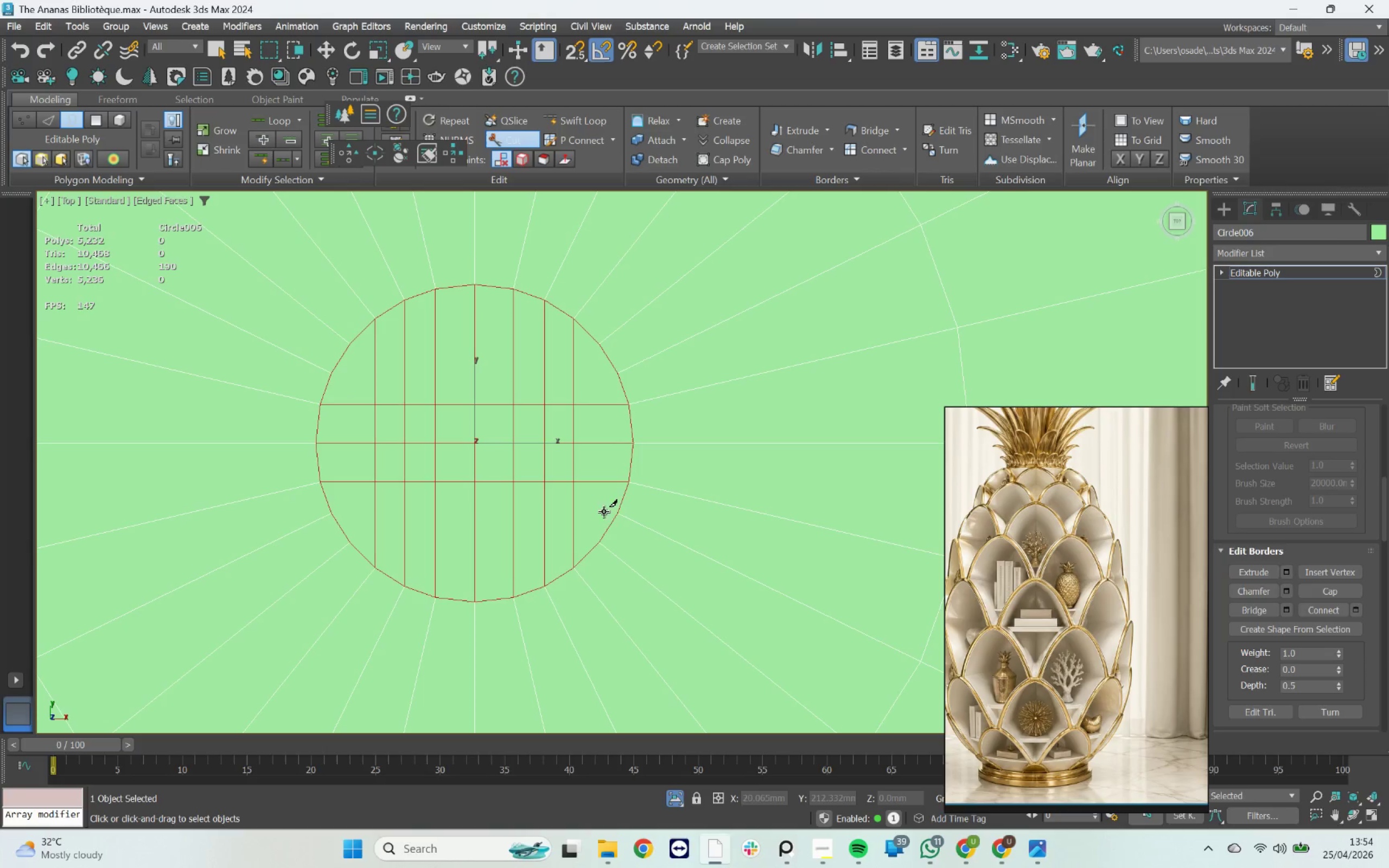 
left_click([615, 512])
 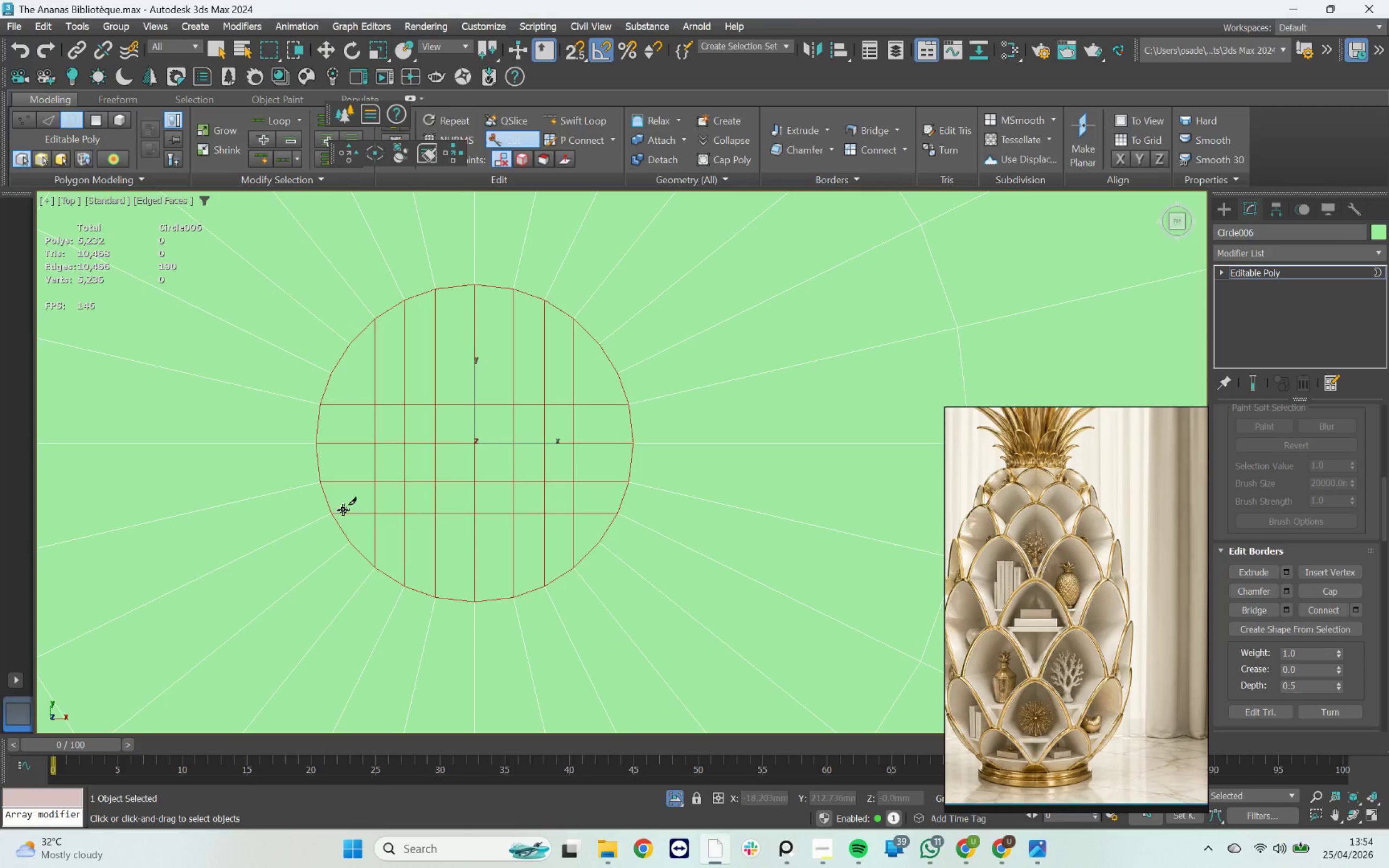 
left_click([339, 510])
 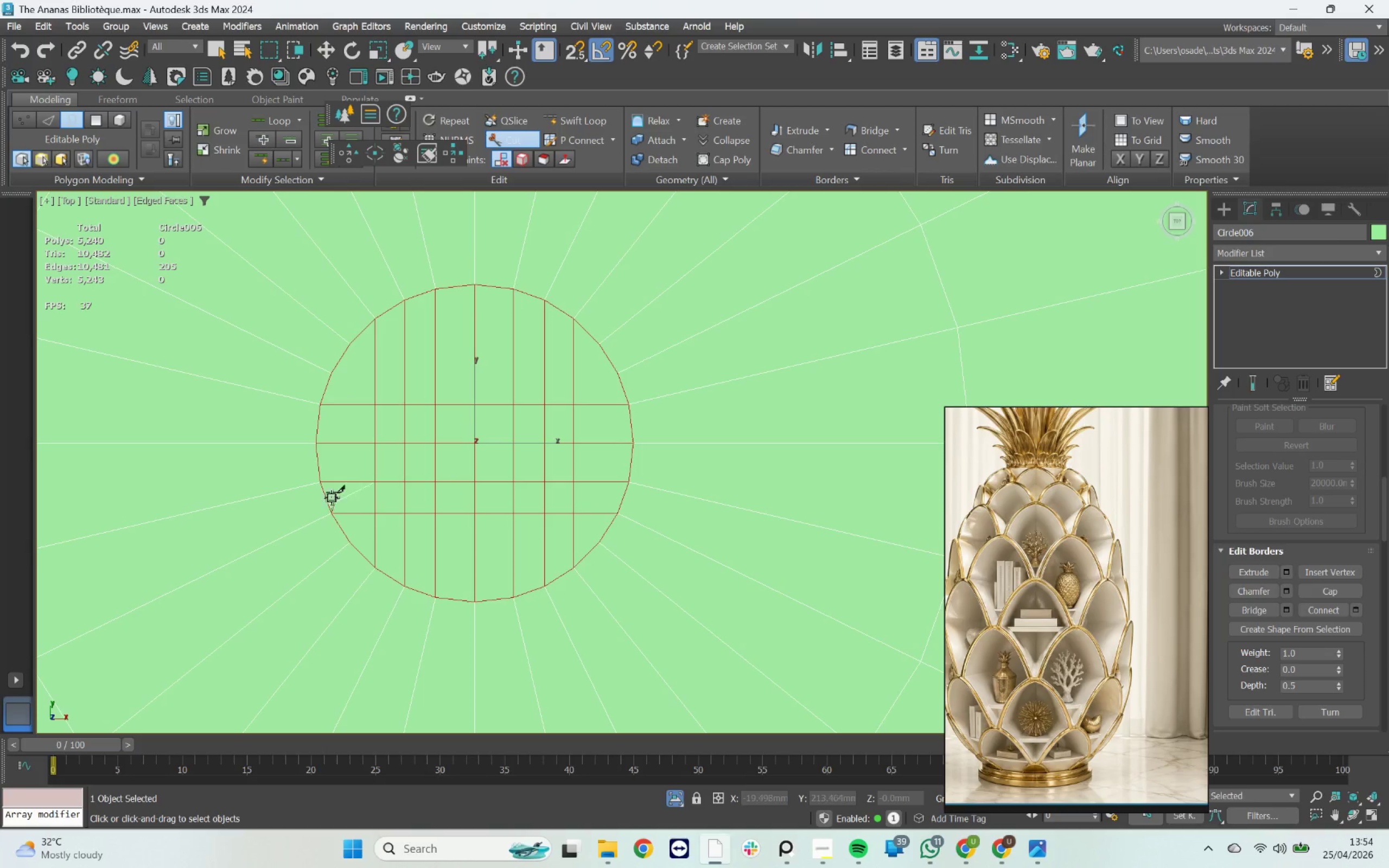 
right_click([333, 493])
 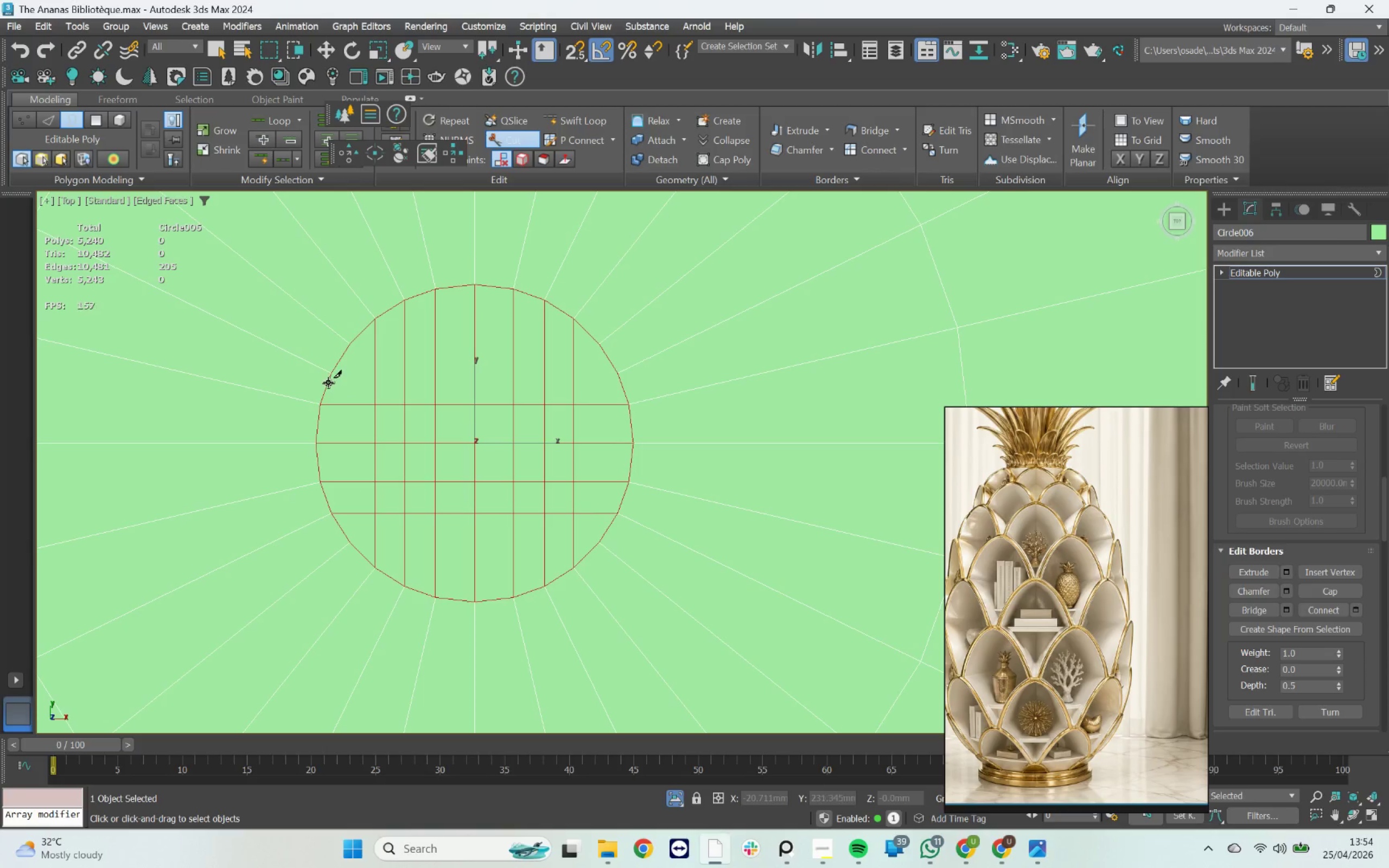 
left_click([327, 375])
 